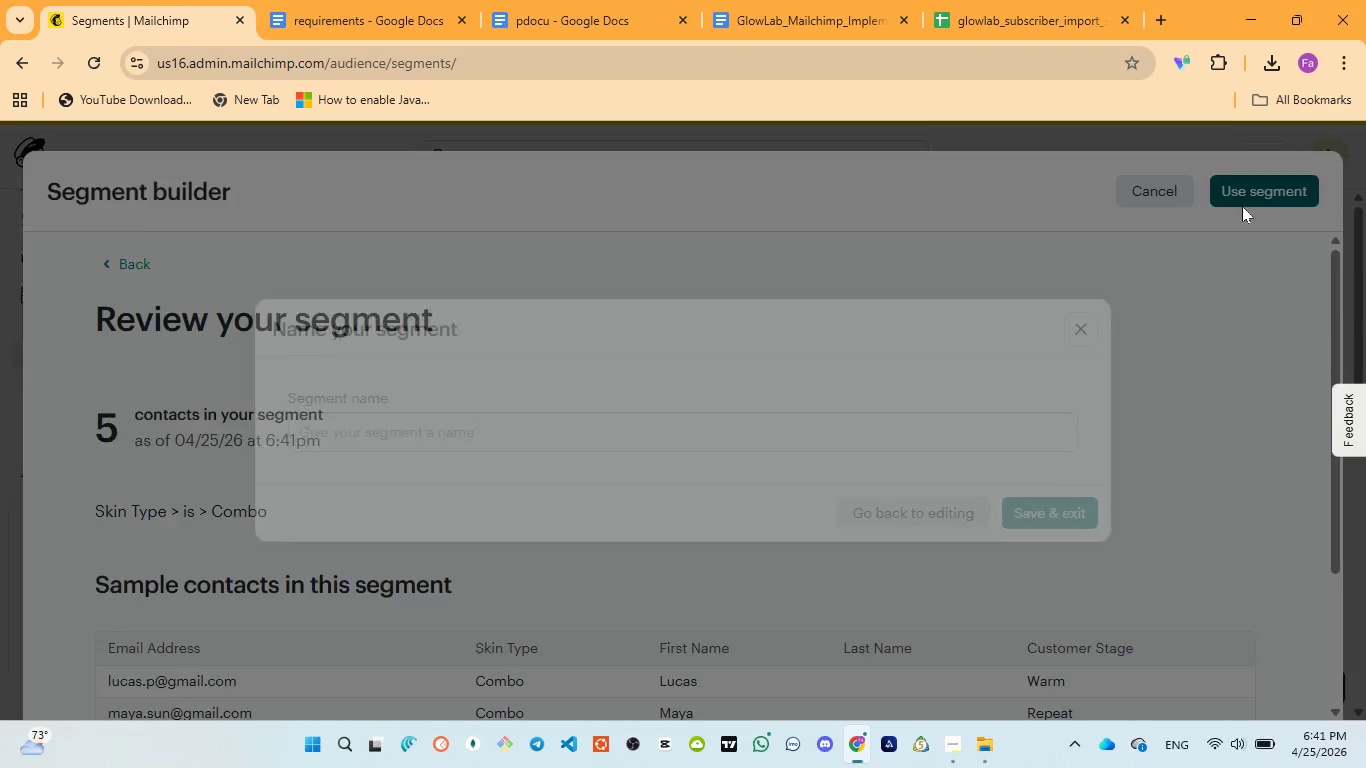 
mouse_move([1254, 203])
 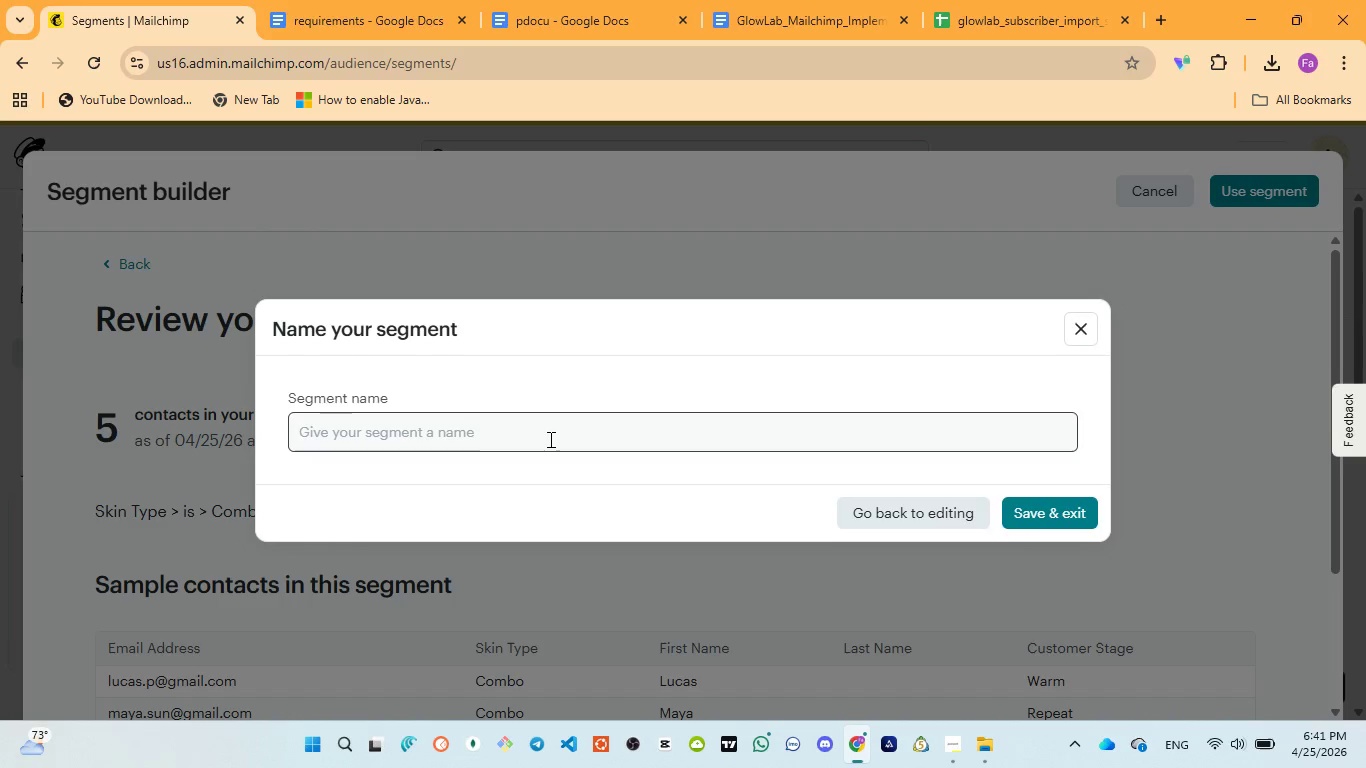 
left_click([549, 439])
 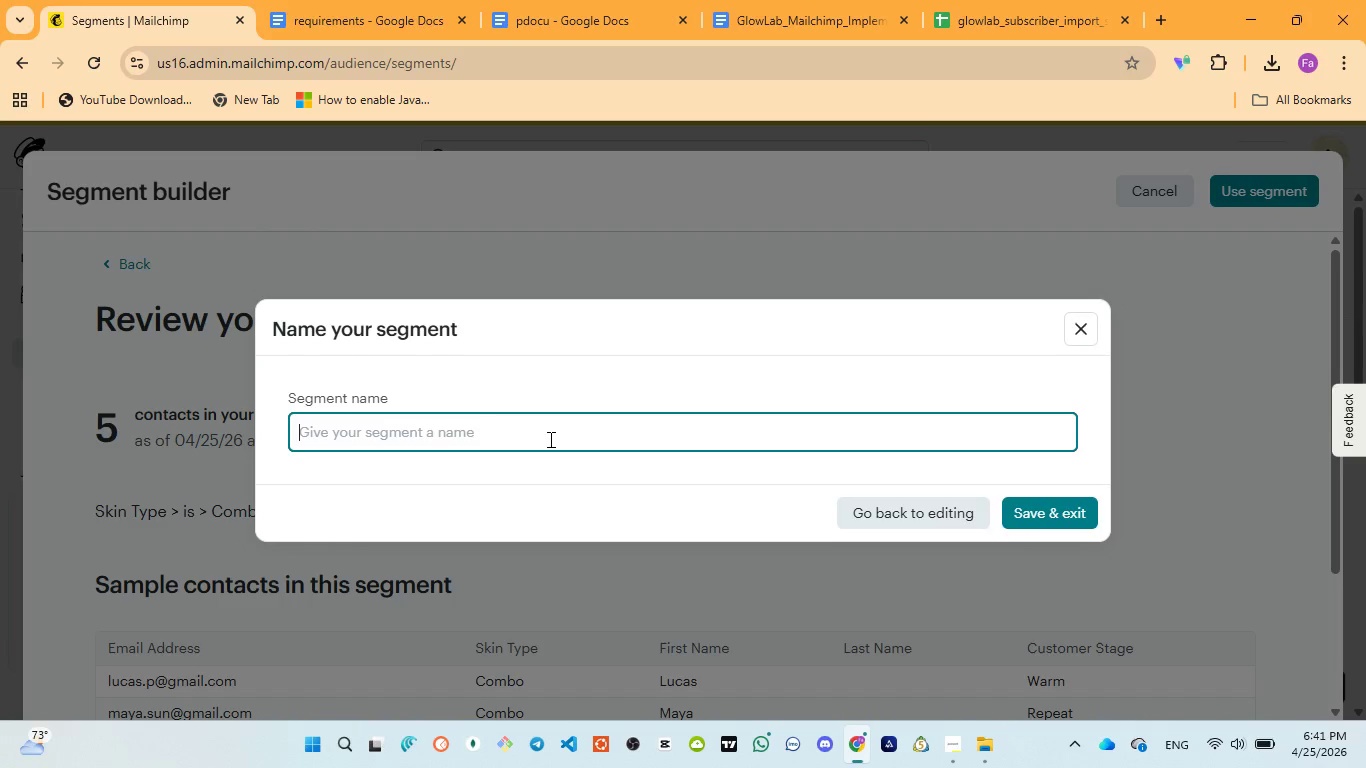 
key(Control+V)
 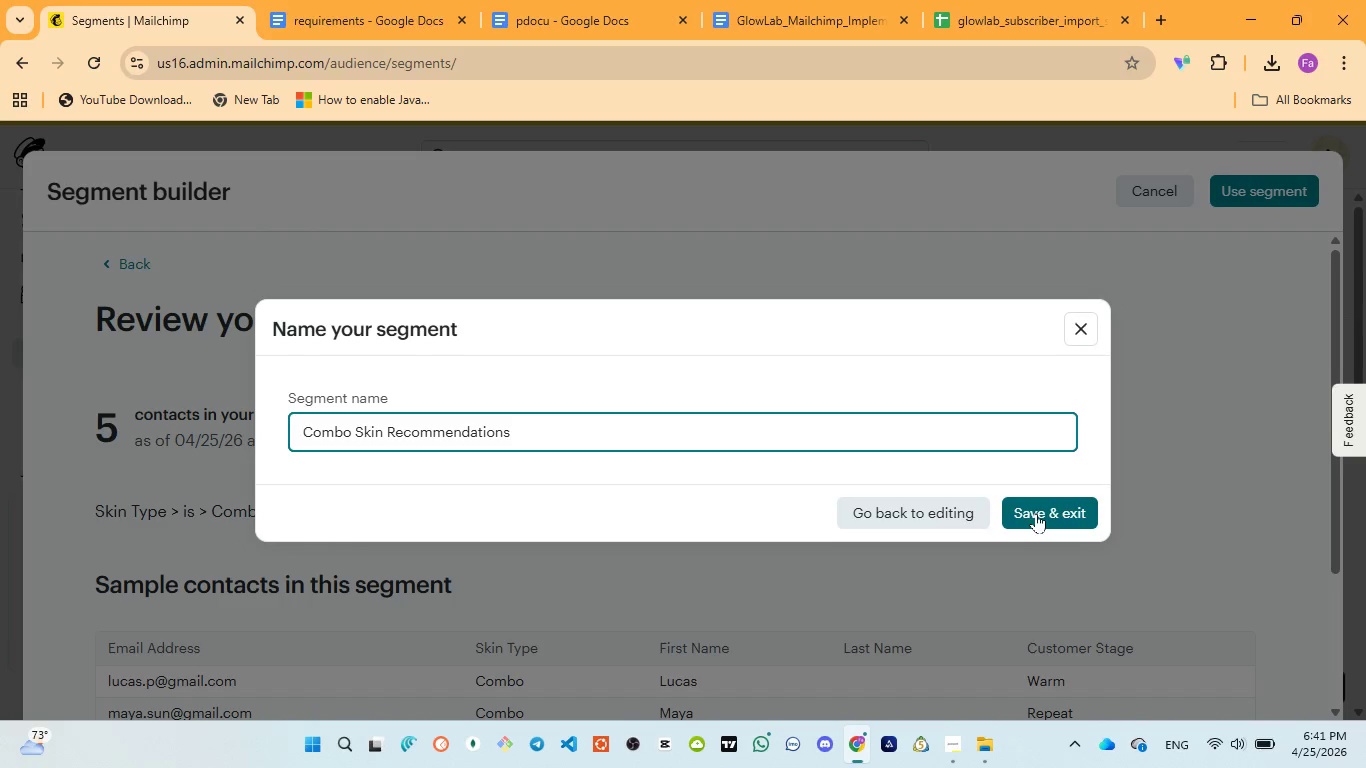 
left_click([1036, 513])
 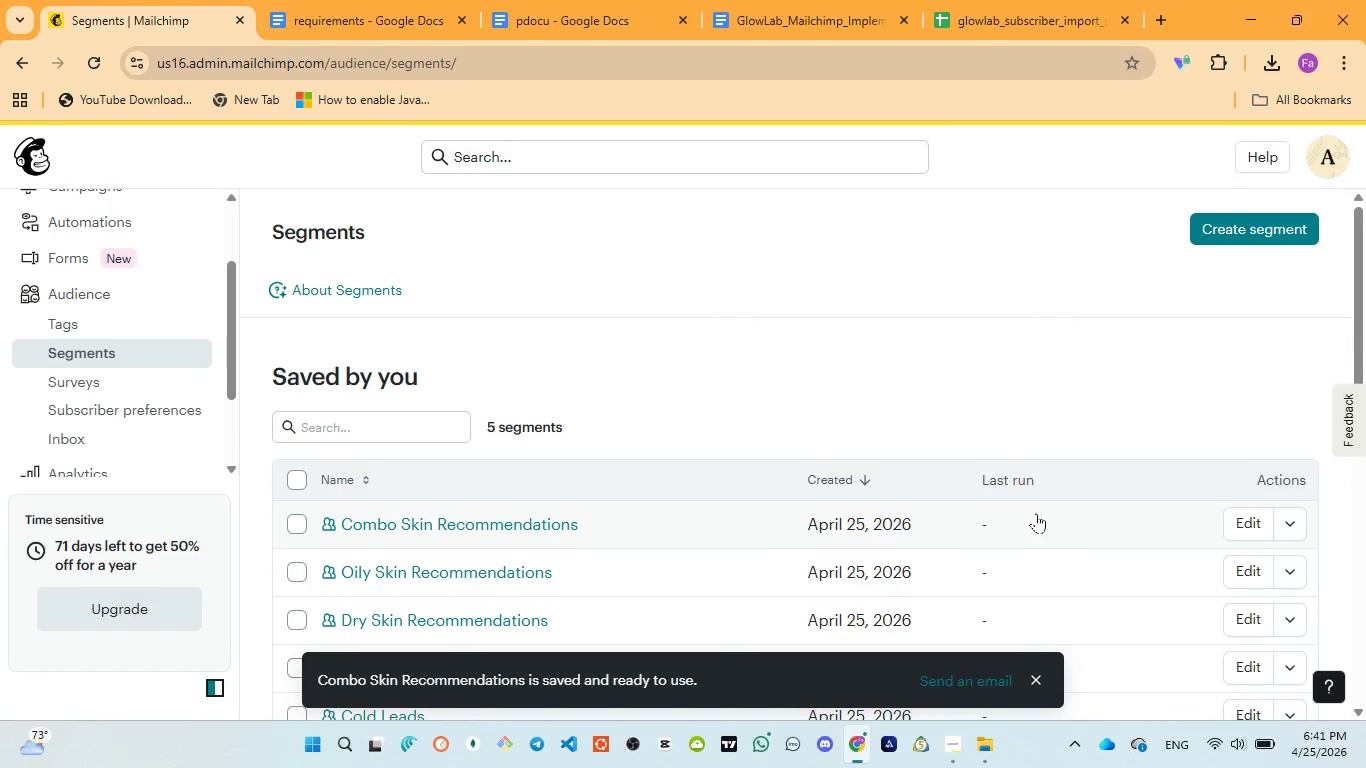 
scroll: coordinate [1027, 507], scroll_direction: up, amount: 2.0
 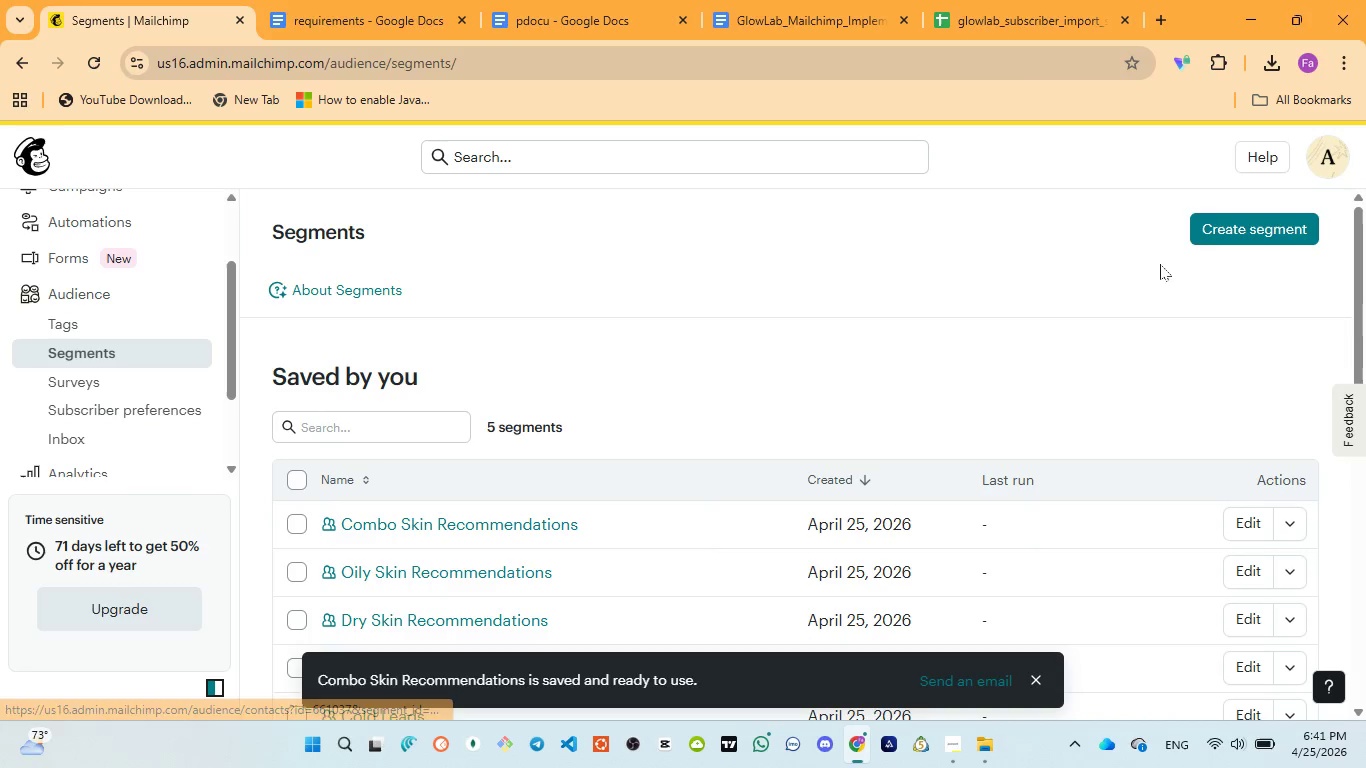 
left_click([1225, 228])
 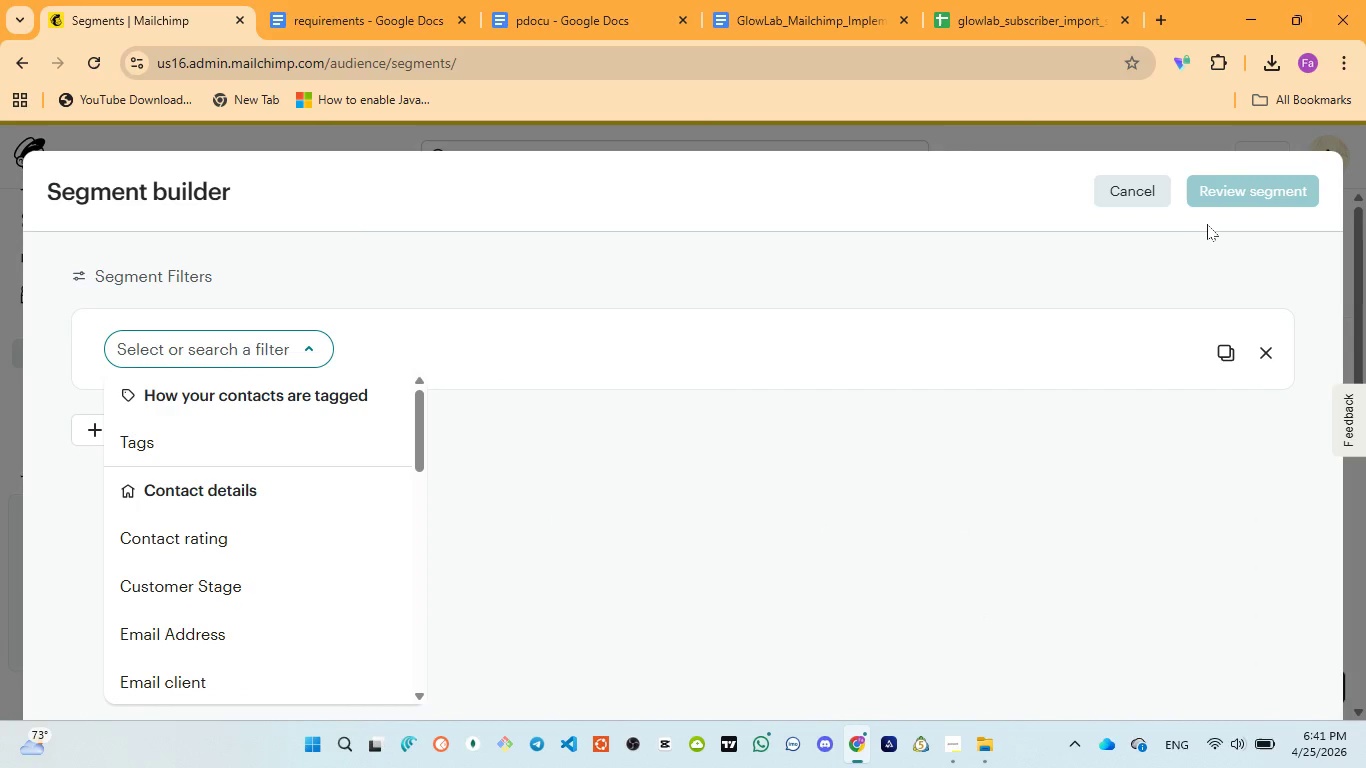 
scroll: coordinate [320, 524], scroll_direction: down, amount: 5.0
 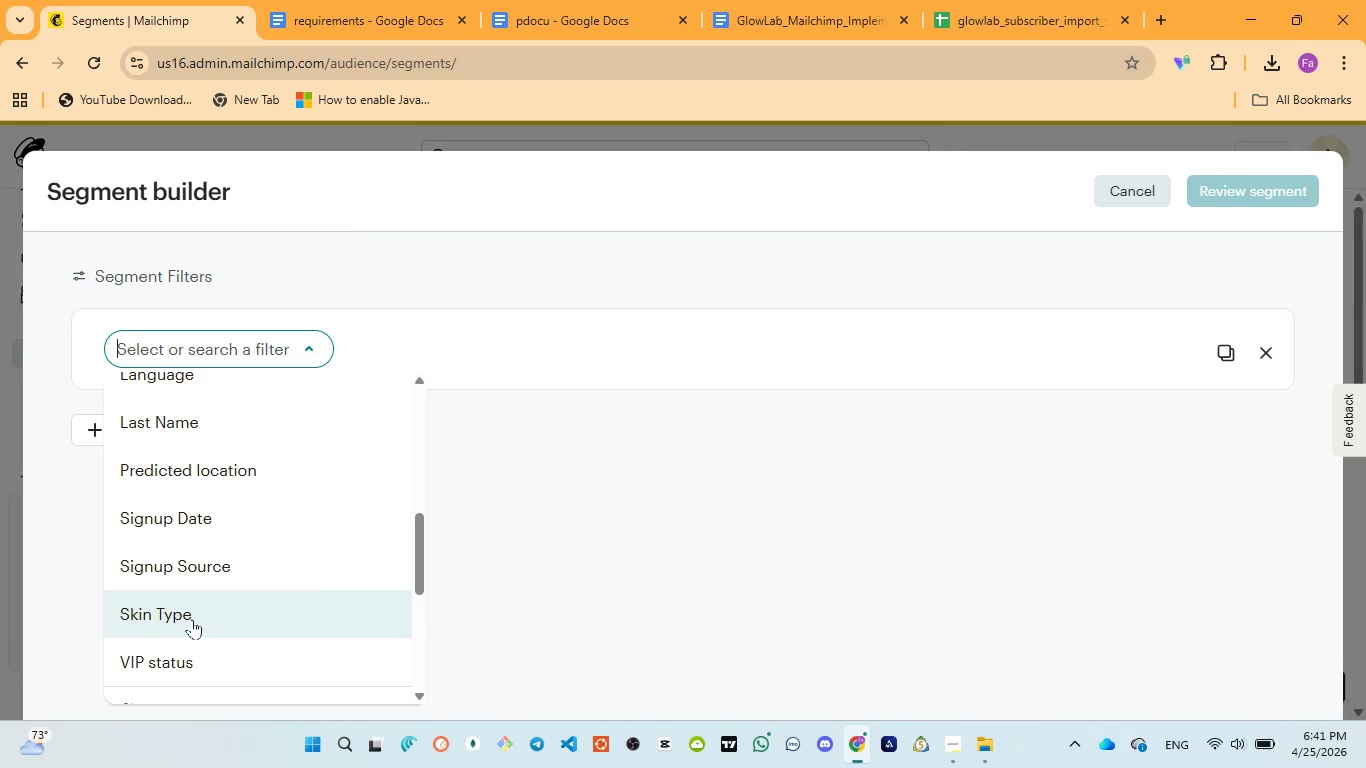 
left_click([192, 619])
 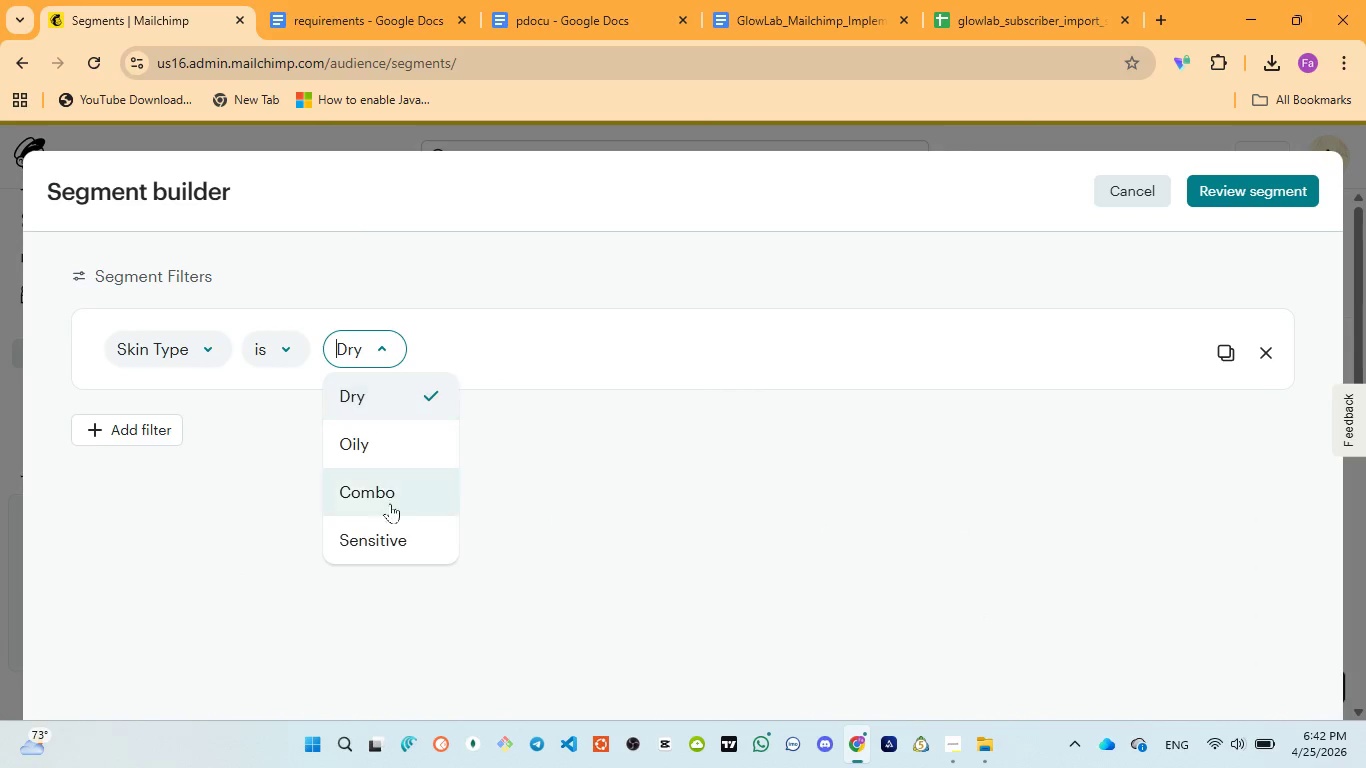 
left_click([389, 547])
 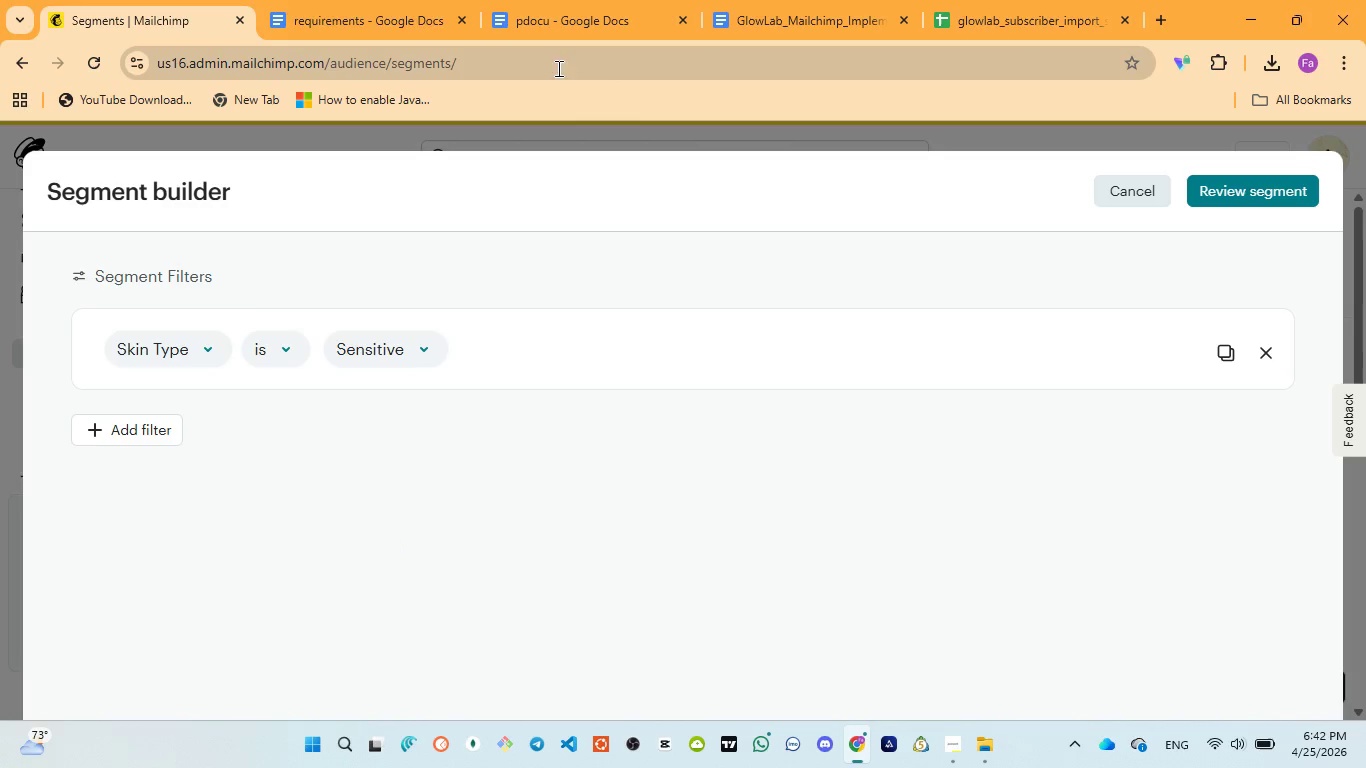 
left_click([547, 26])
 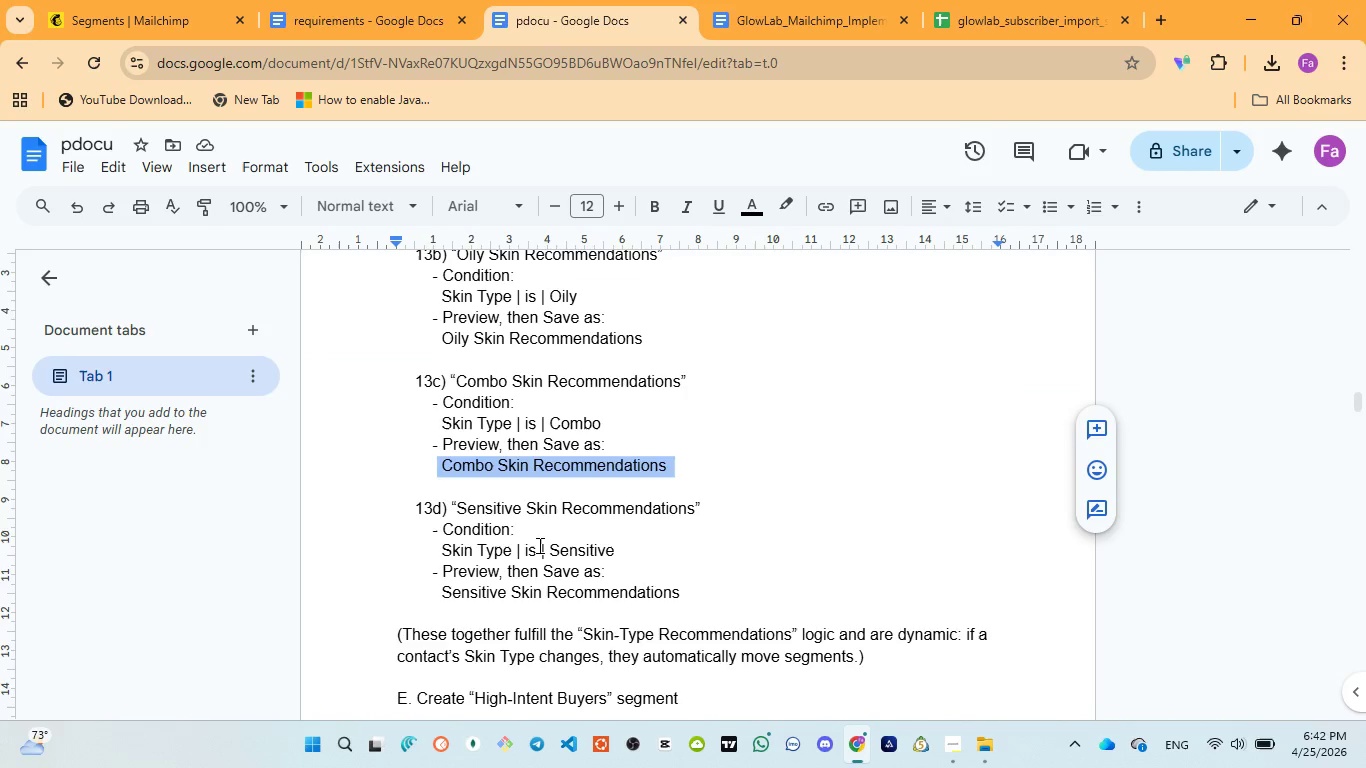 
scroll: coordinate [538, 546], scroll_direction: down, amount: 1.0
 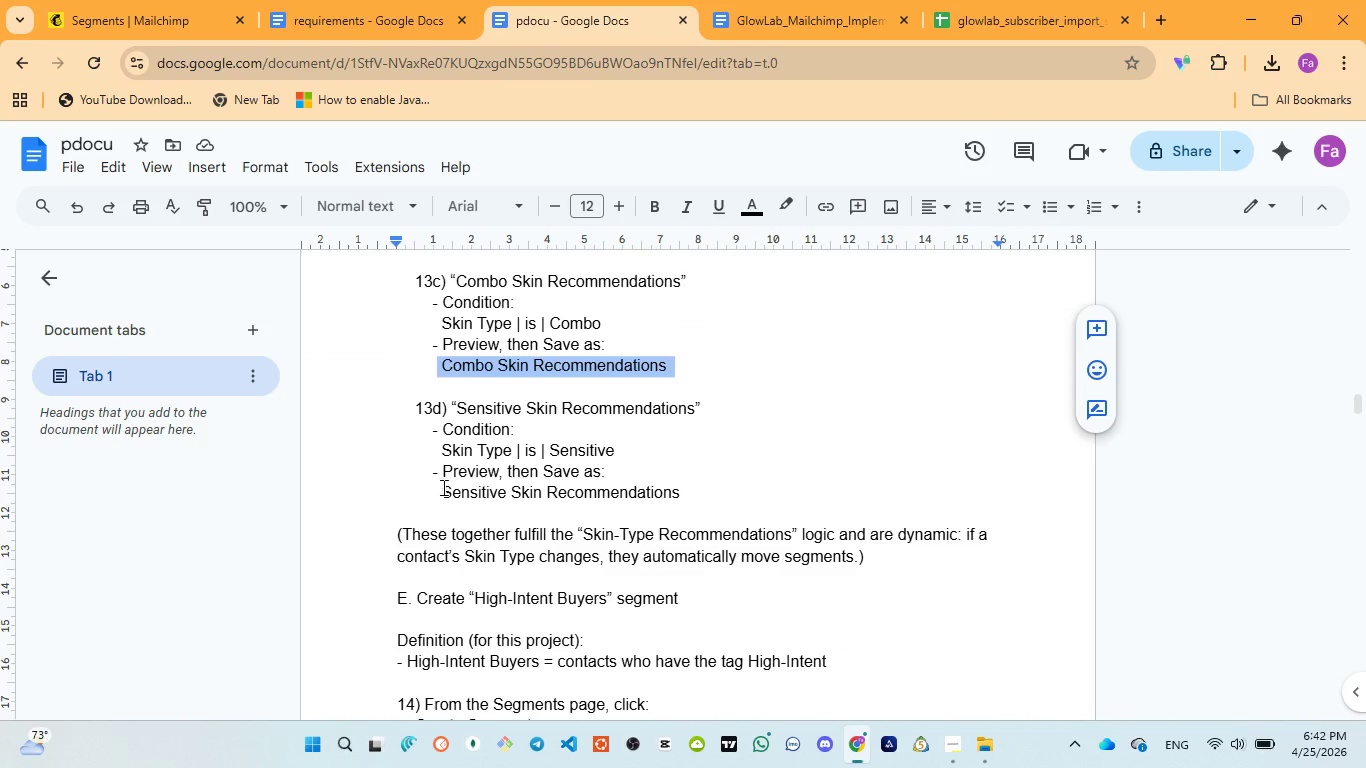 
left_click_drag(start_coordinate=[444, 490], to_coordinate=[686, 487])
 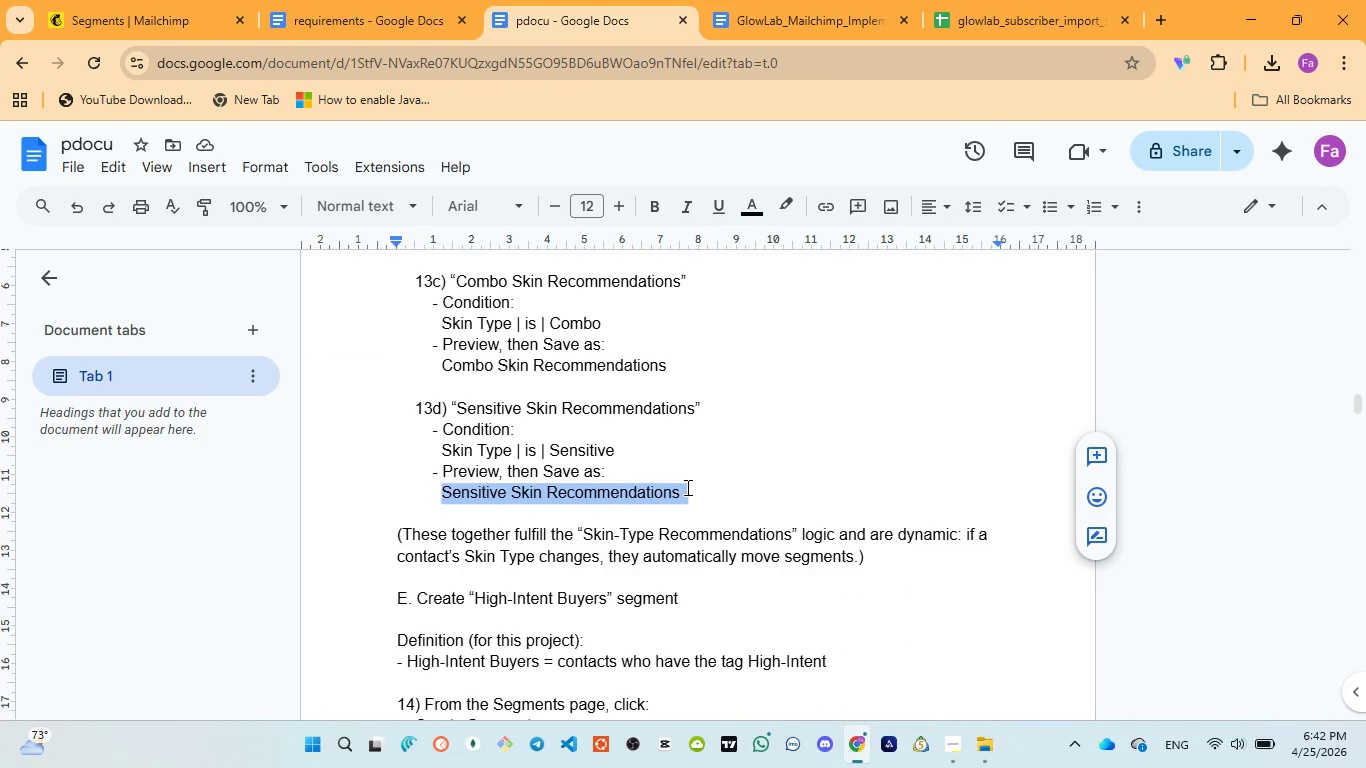 
key(Control+C)
 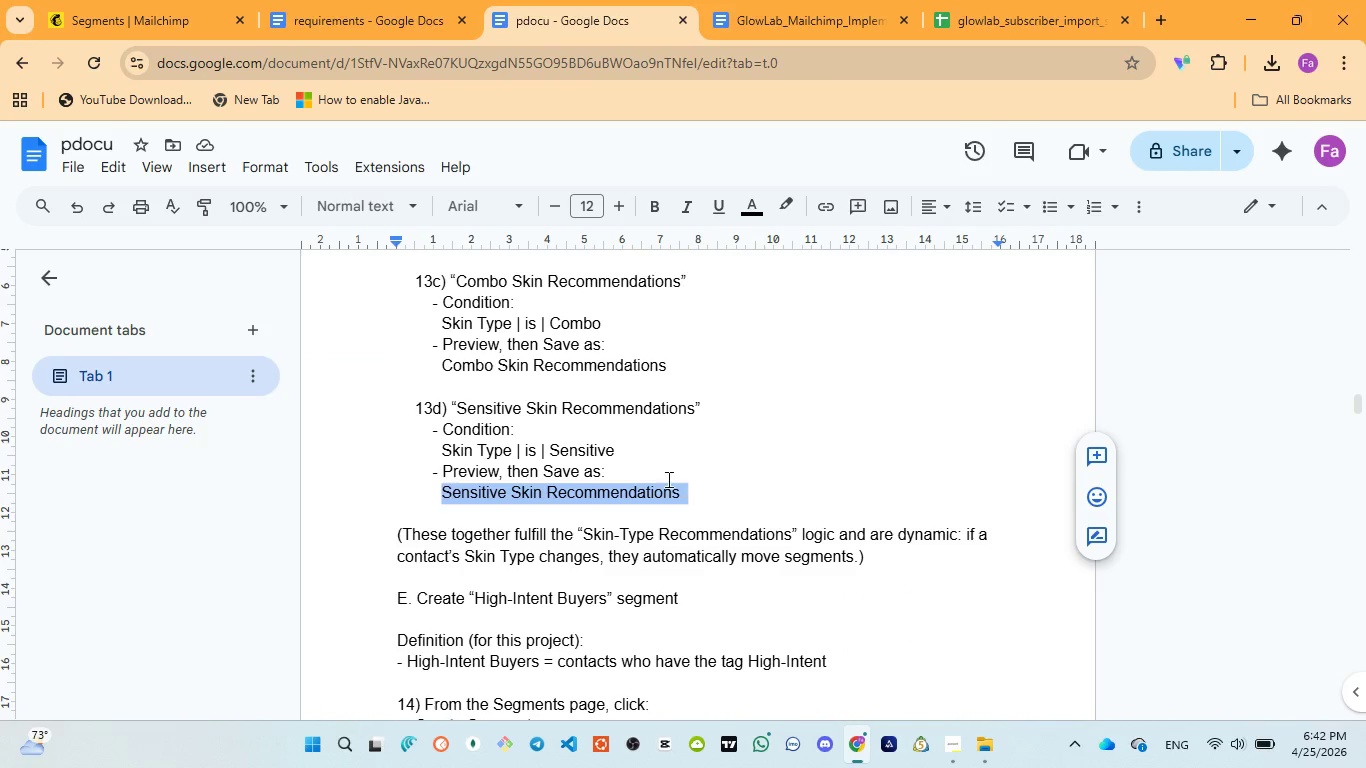 
key(Control+C)
 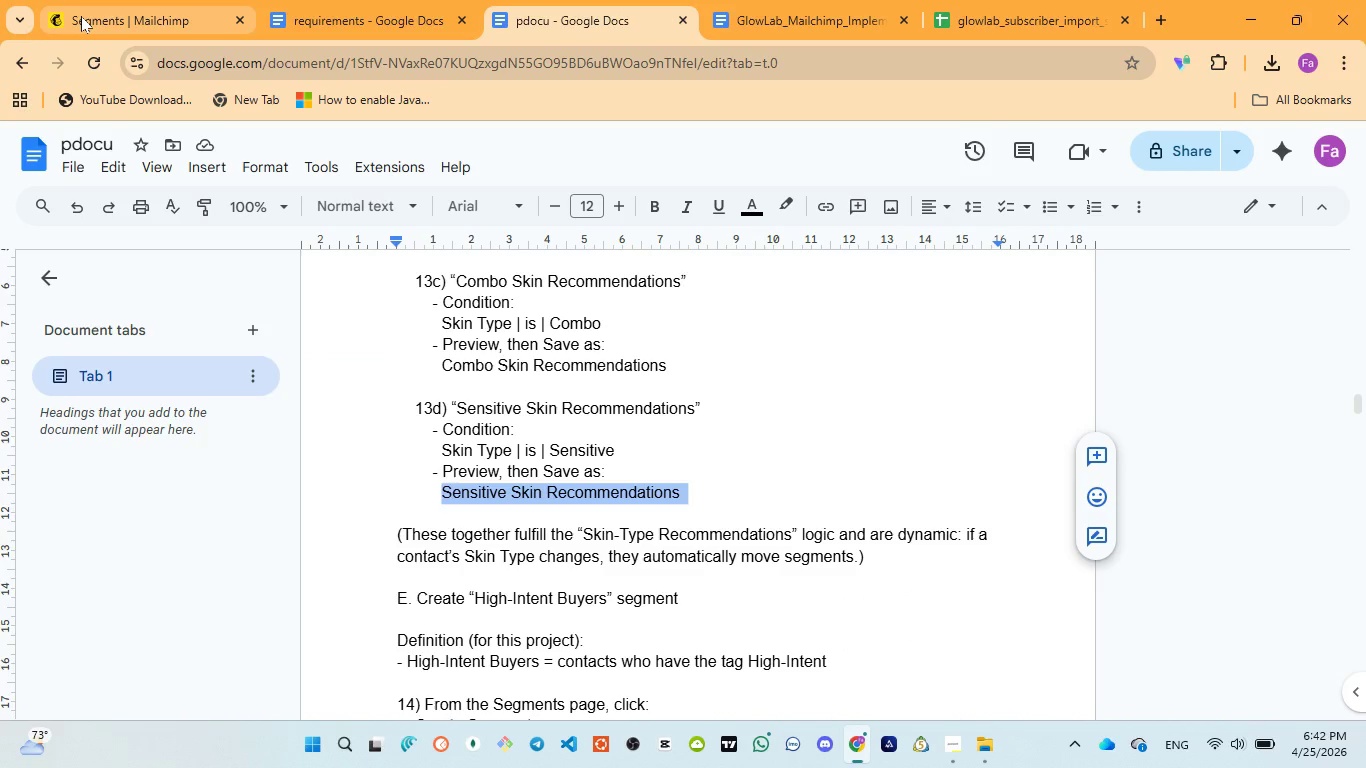 
left_click([81, 16])
 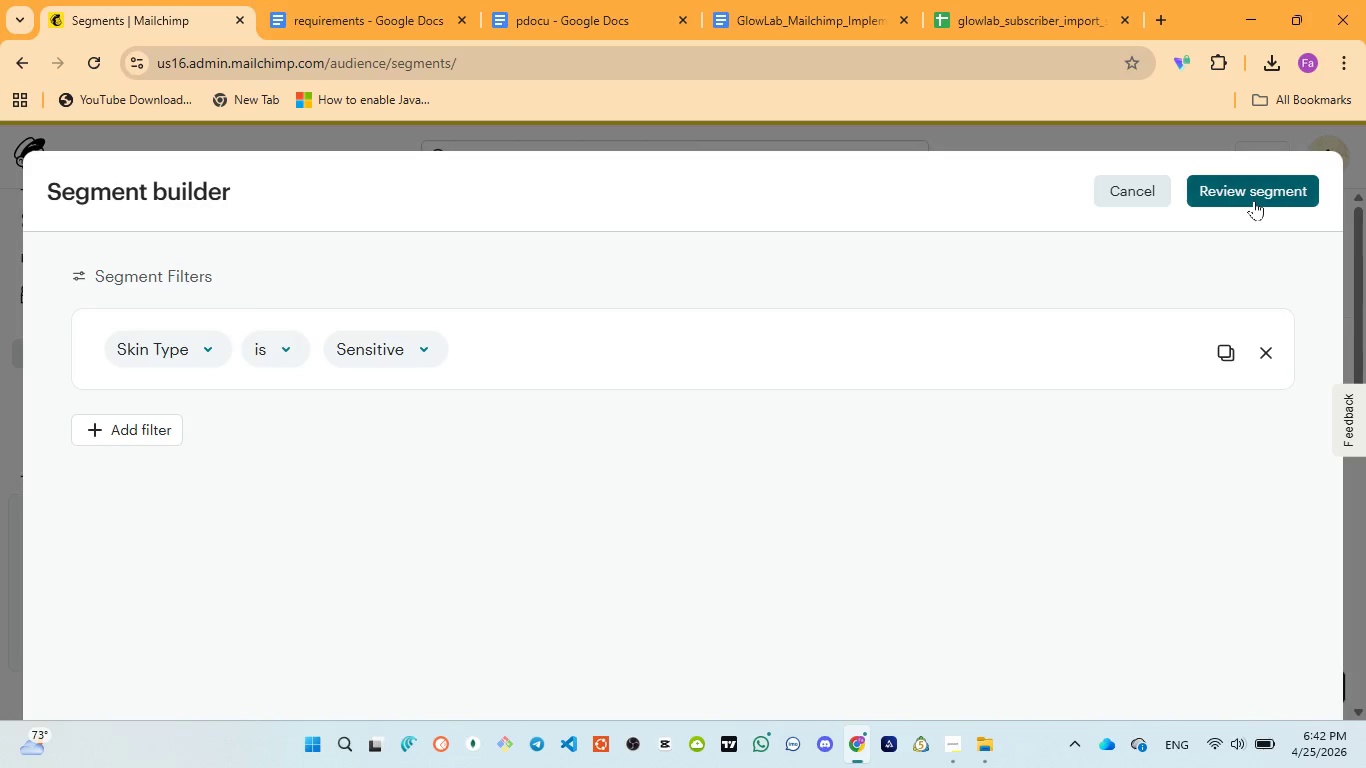 
mouse_move([499, 395])
 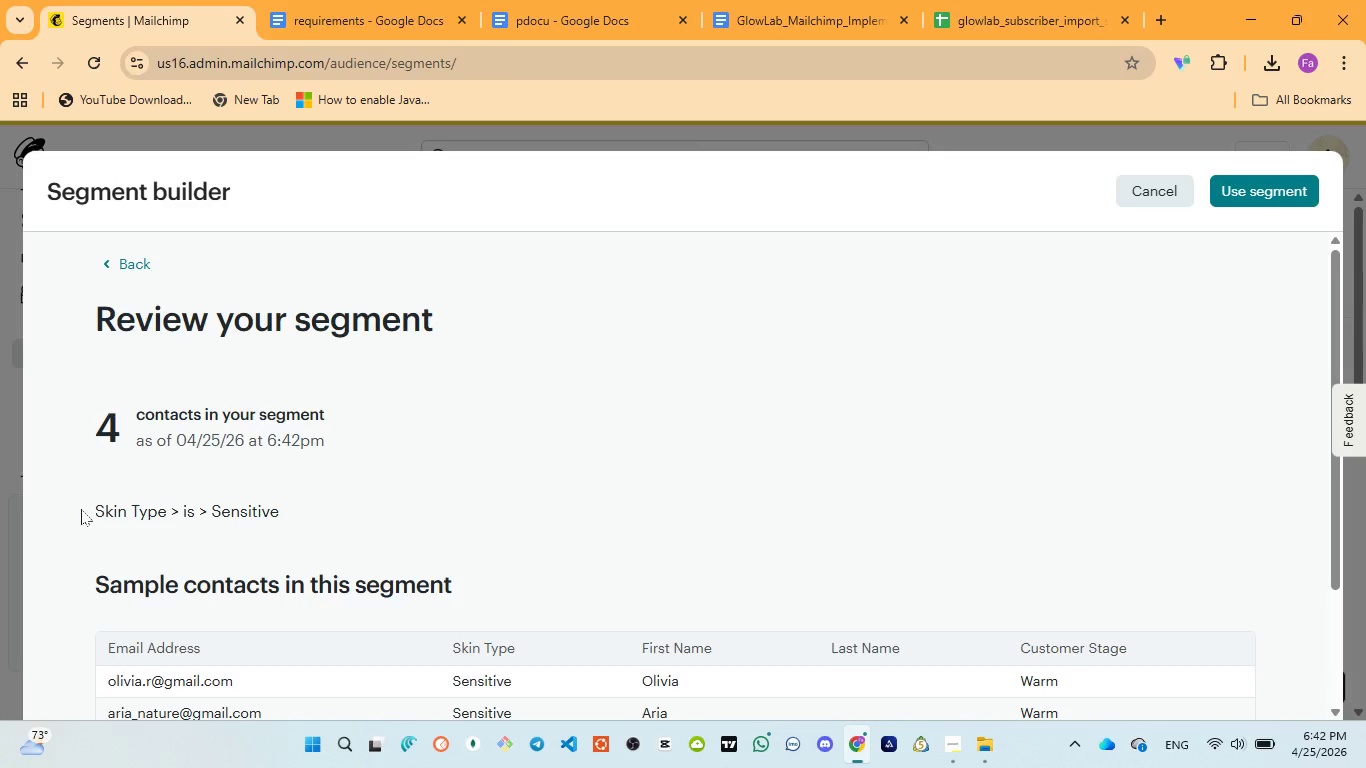 
left_click_drag(start_coordinate=[85, 507], to_coordinate=[319, 516])
 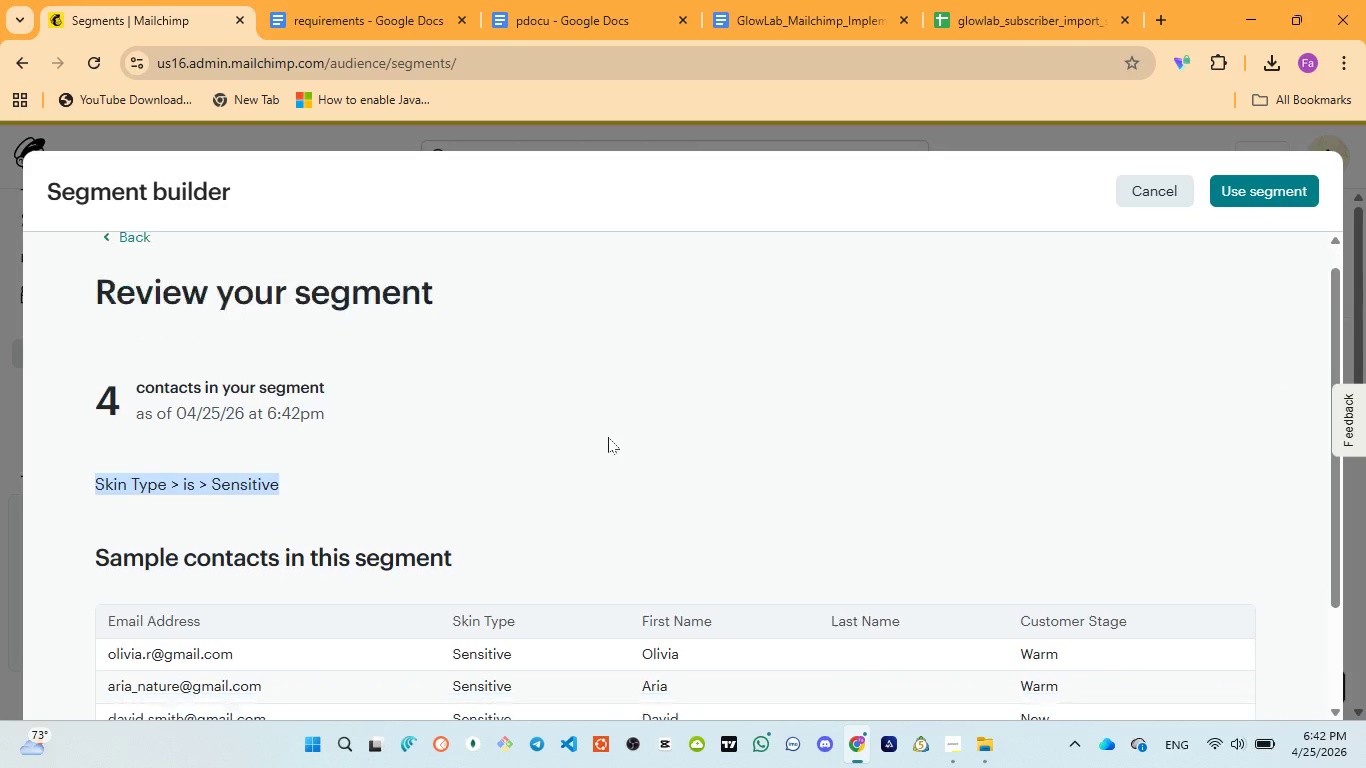 
scroll: coordinate [609, 437], scroll_direction: down, amount: 3.0
 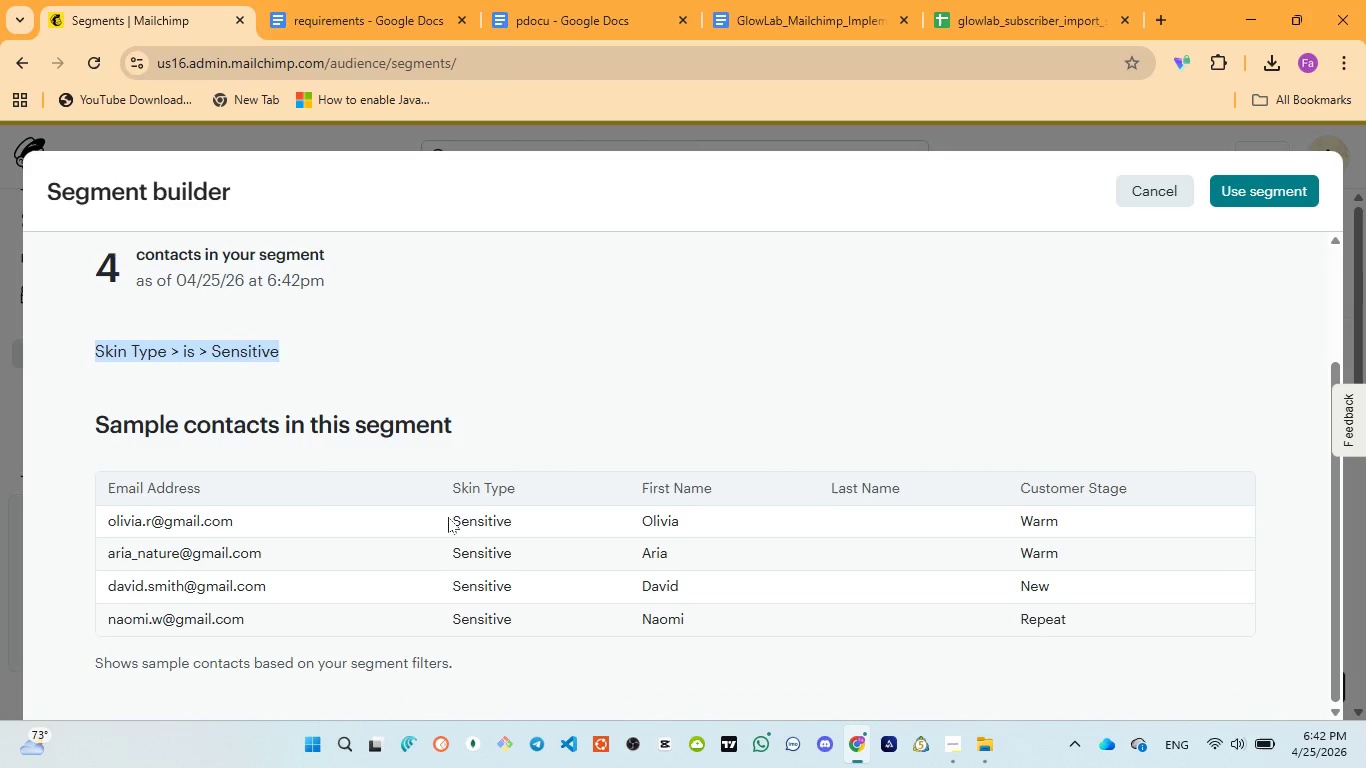 
left_click_drag(start_coordinate=[448, 517], to_coordinate=[529, 618])
 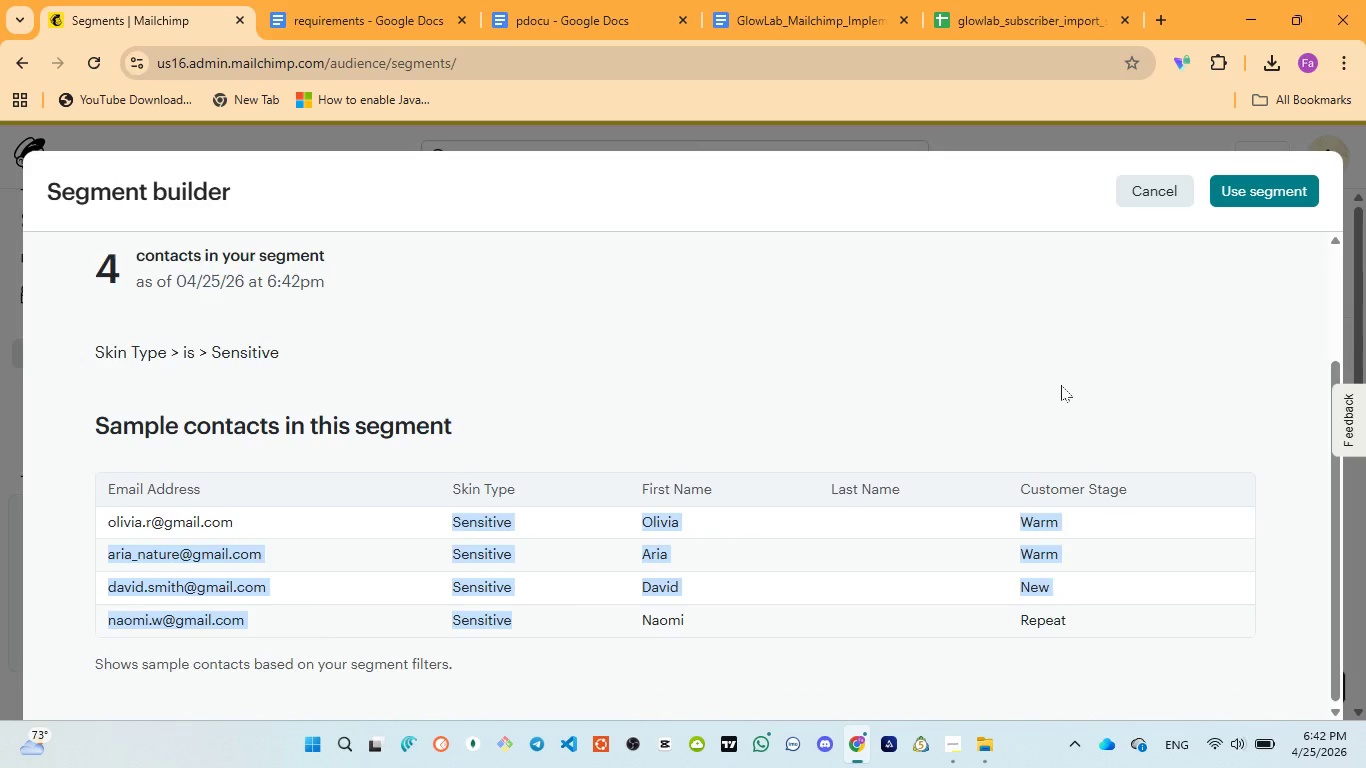 
scroll: coordinate [1076, 372], scroll_direction: up, amount: 4.0
 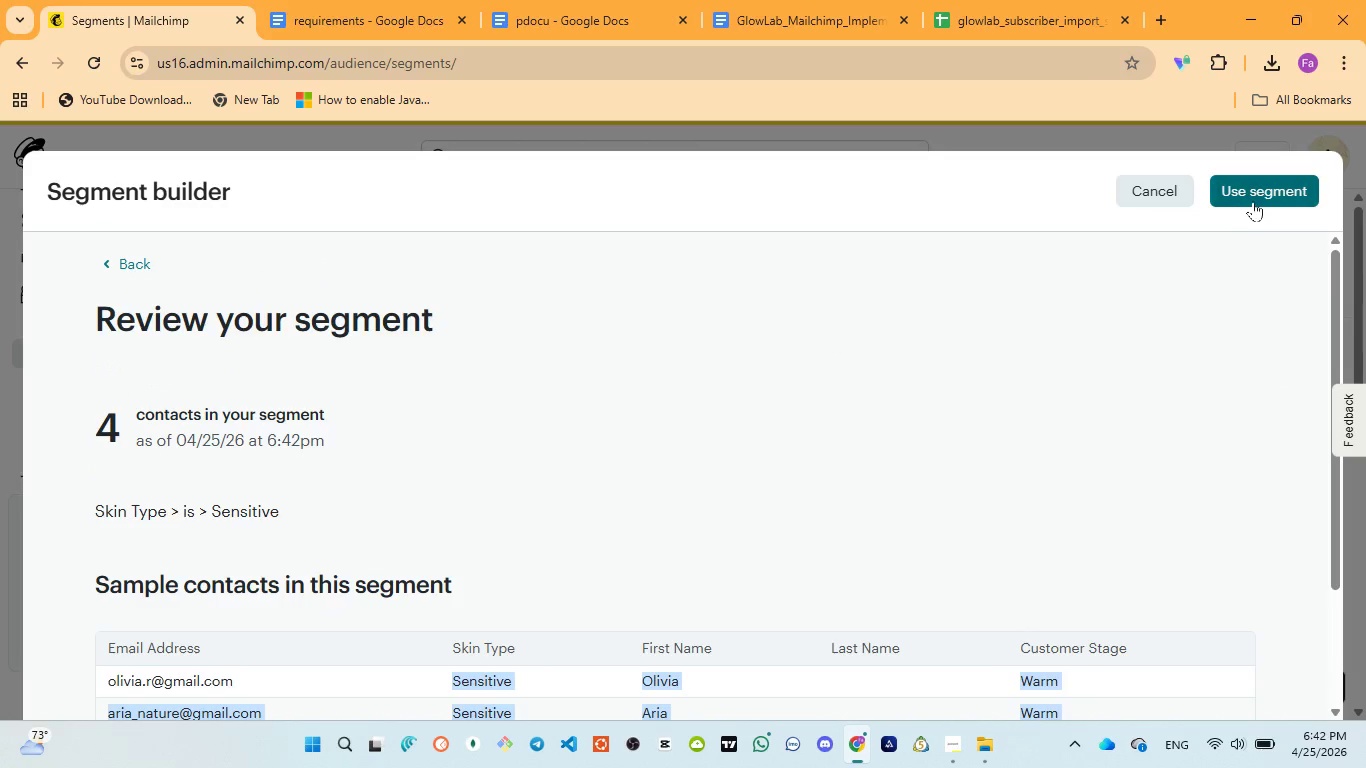 
left_click([1256, 199])
 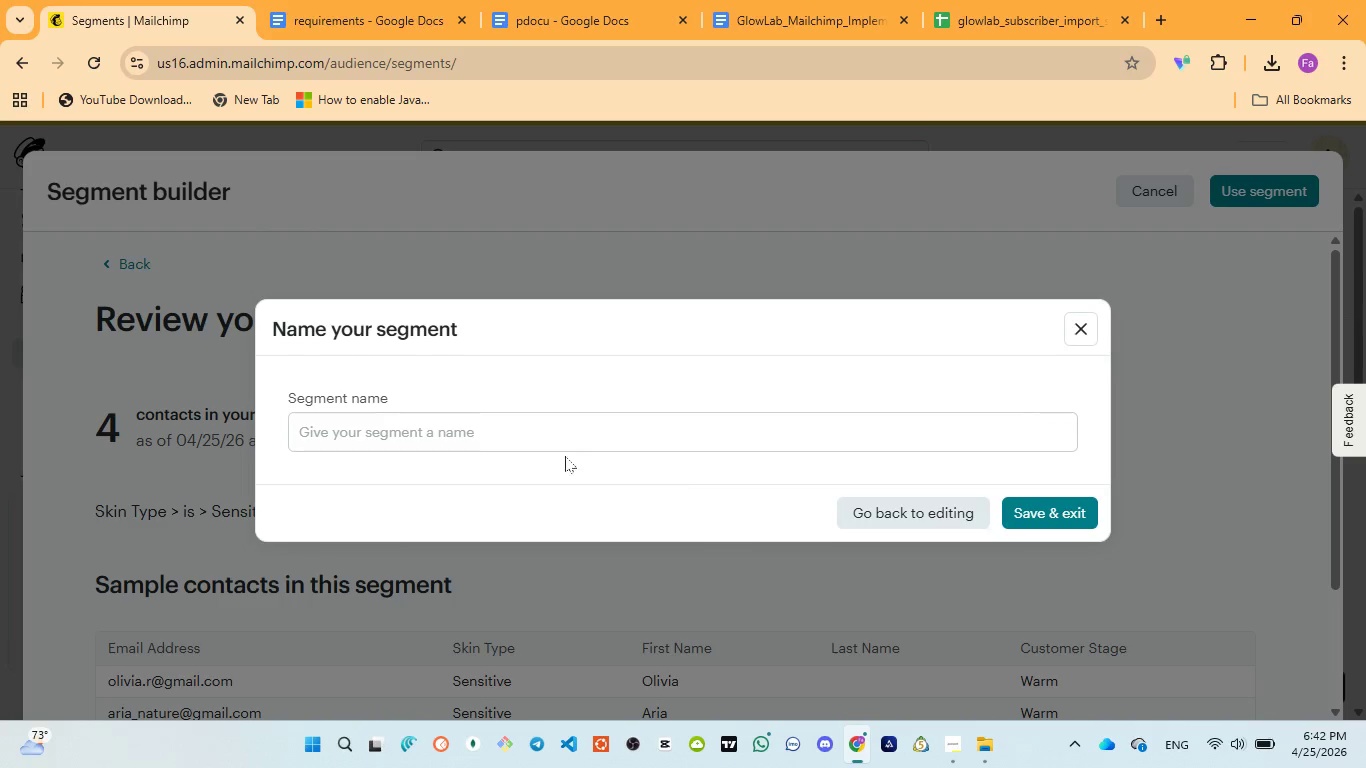 
left_click([506, 437])
 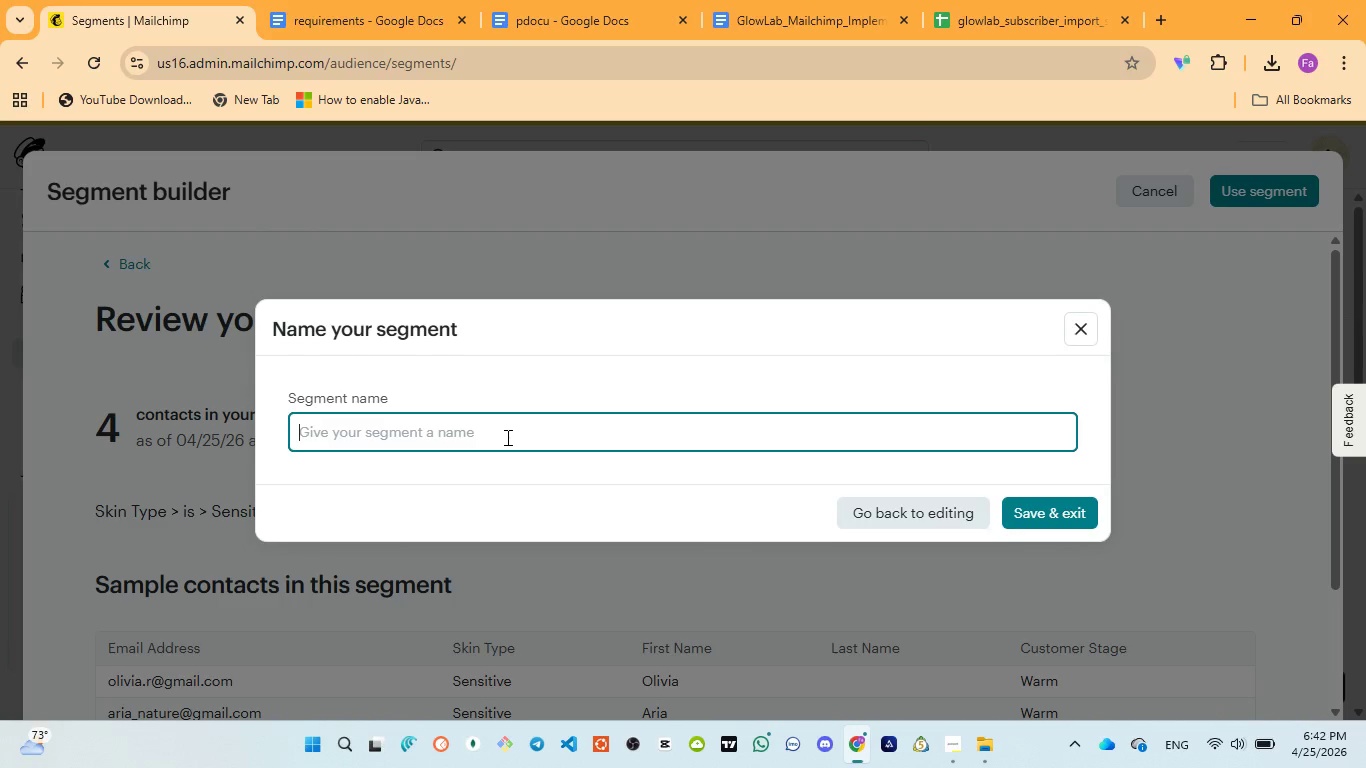 
key(Control+V)
 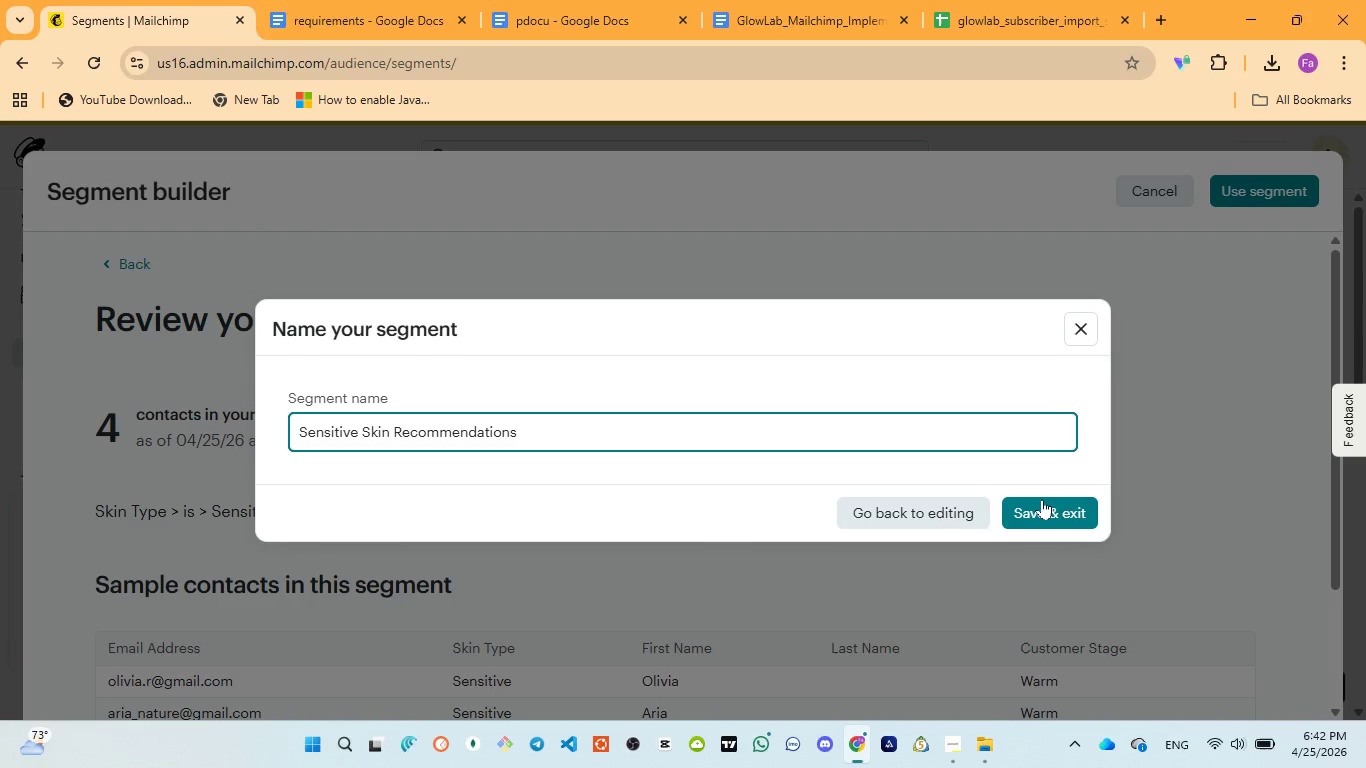 
left_click([1044, 500])
 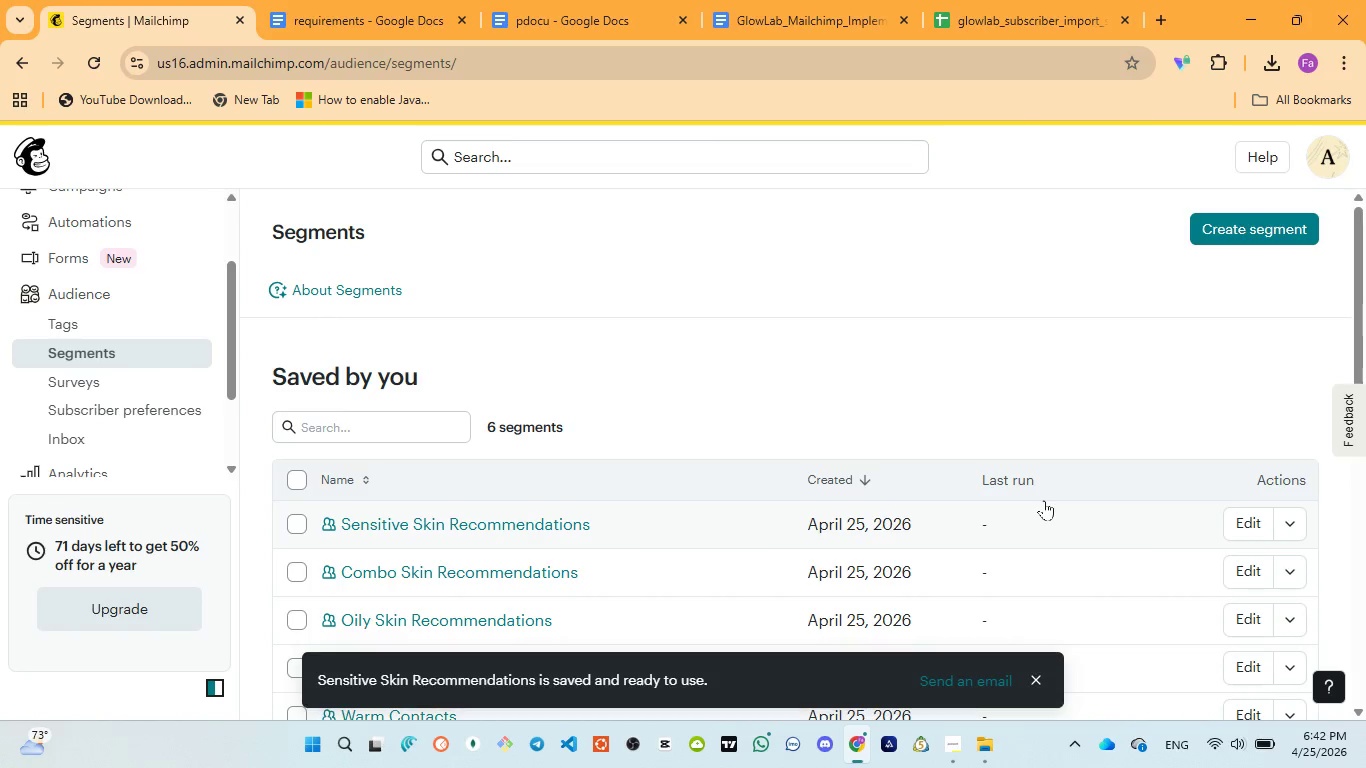 
scroll: coordinate [1044, 500], scroll_direction: down, amount: 1.0
 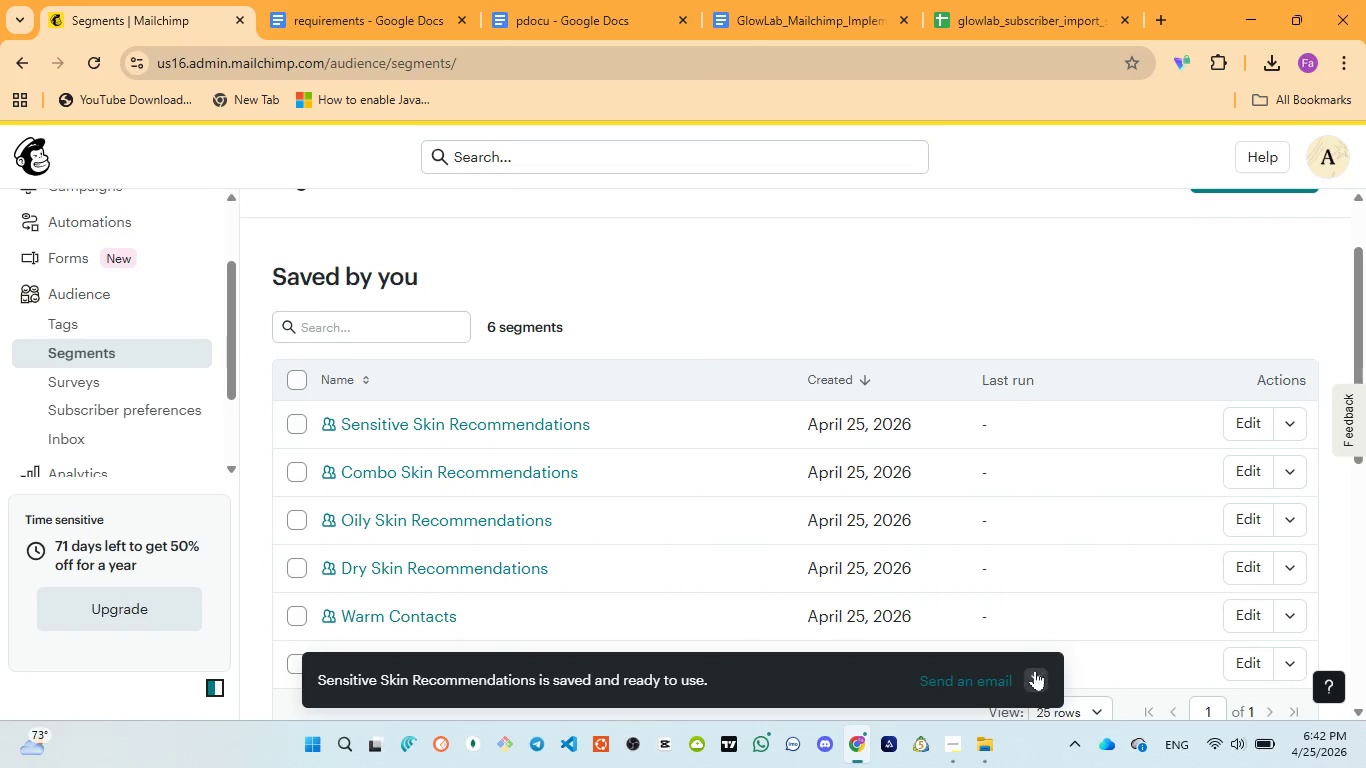 
left_click([1036, 673])
 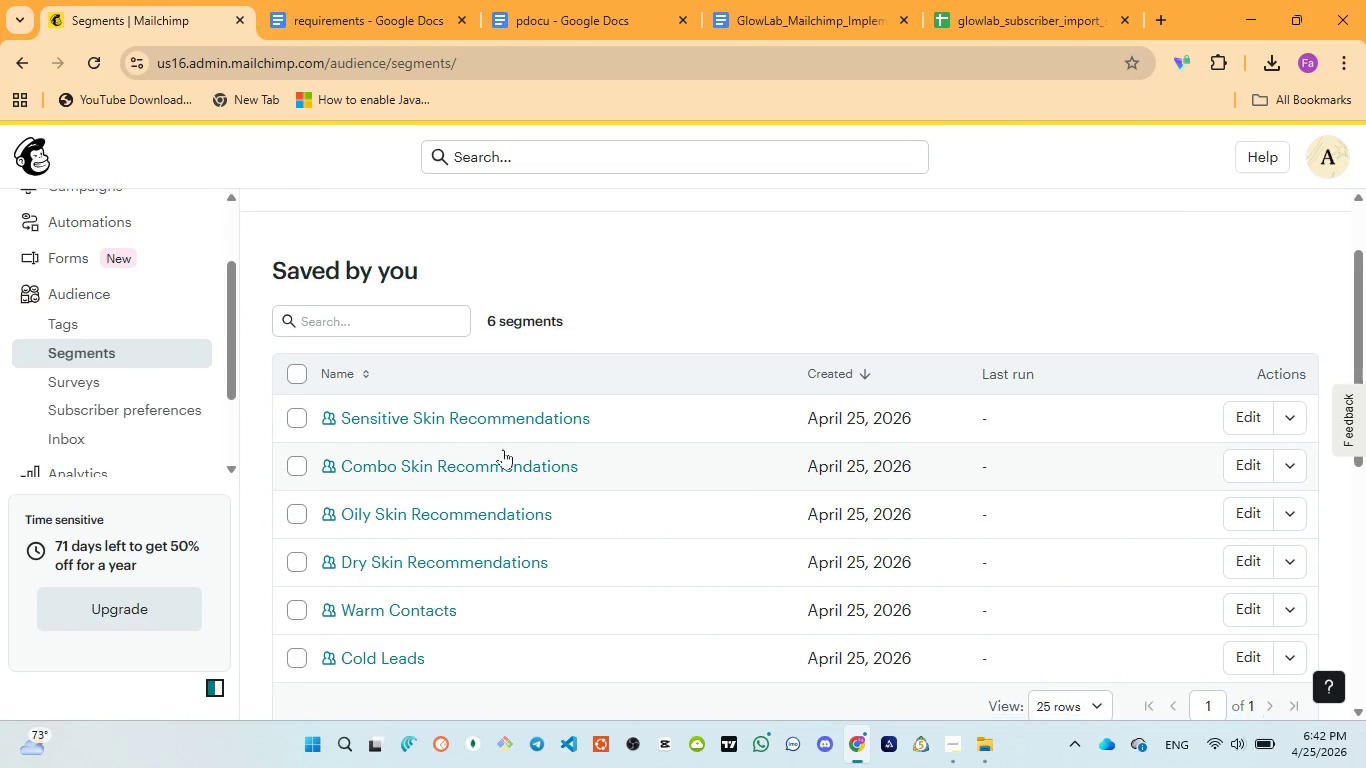 
scroll: coordinate [503, 449], scroll_direction: down, amount: 3.0
 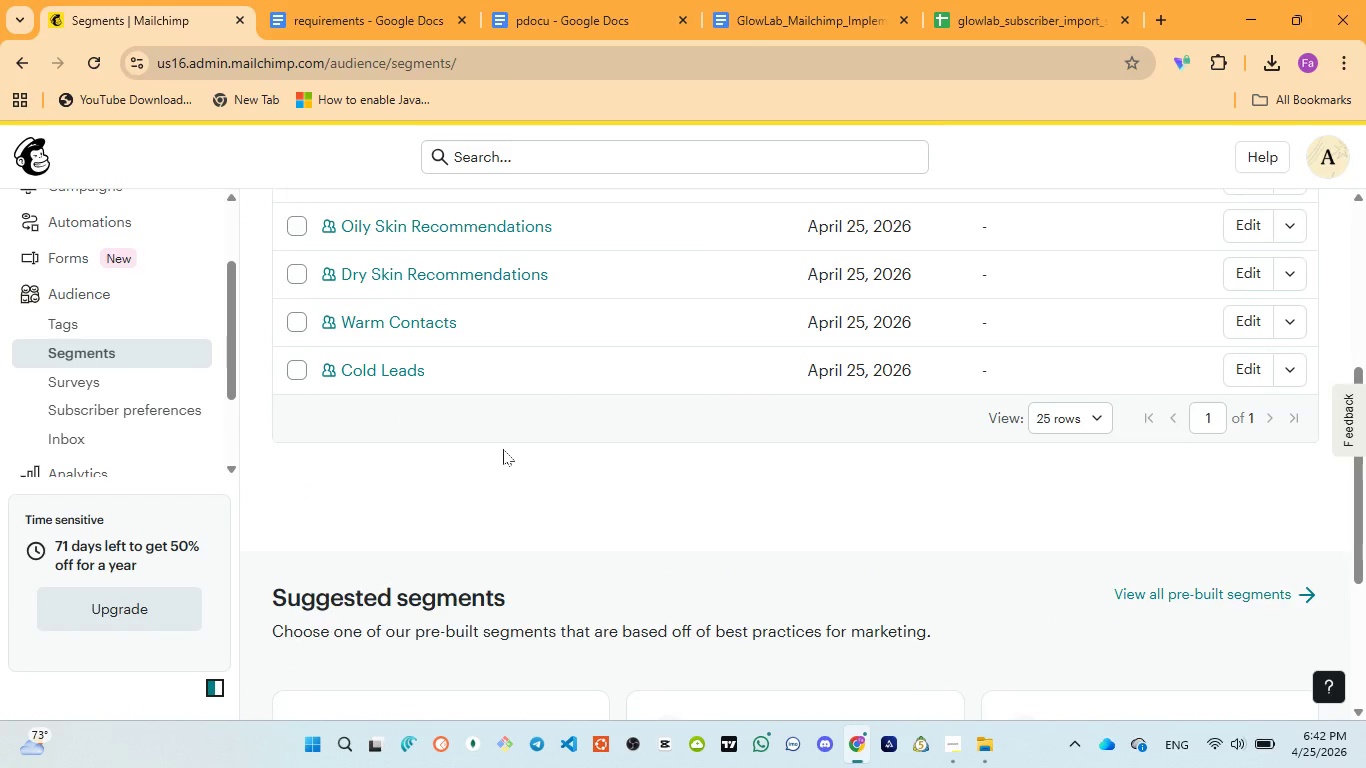 
scroll: coordinate [790, 398], scroll_direction: up, amount: 4.0
 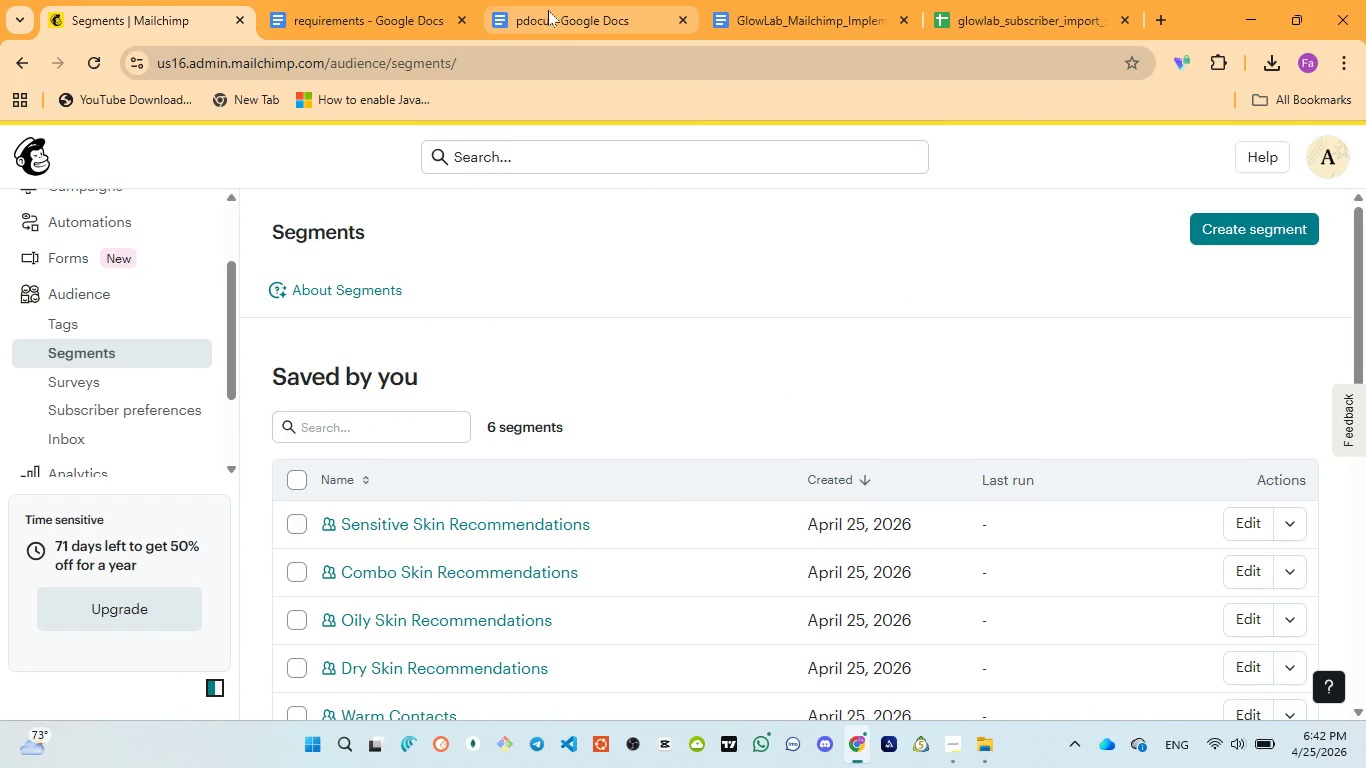 
left_click([548, 10])
 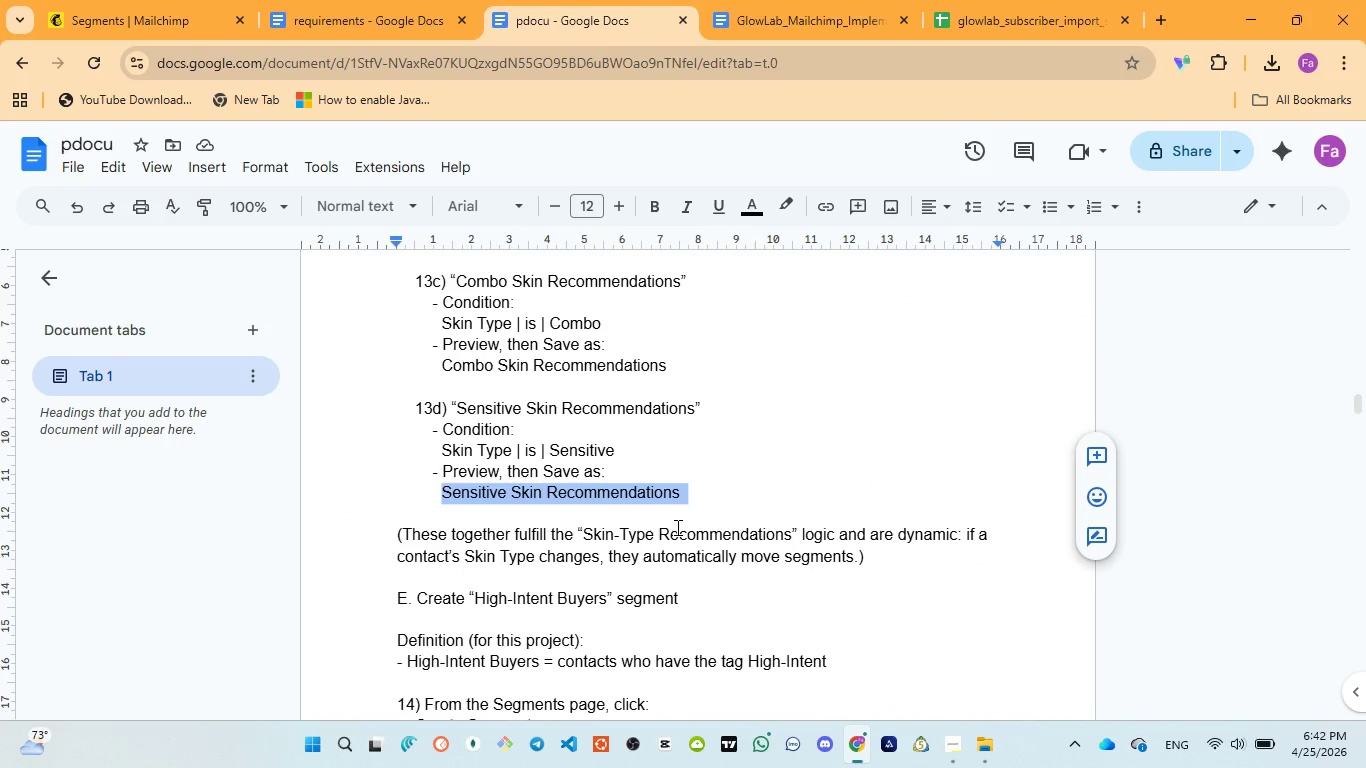 
scroll: coordinate [478, 486], scroll_direction: down, amount: 5.0
 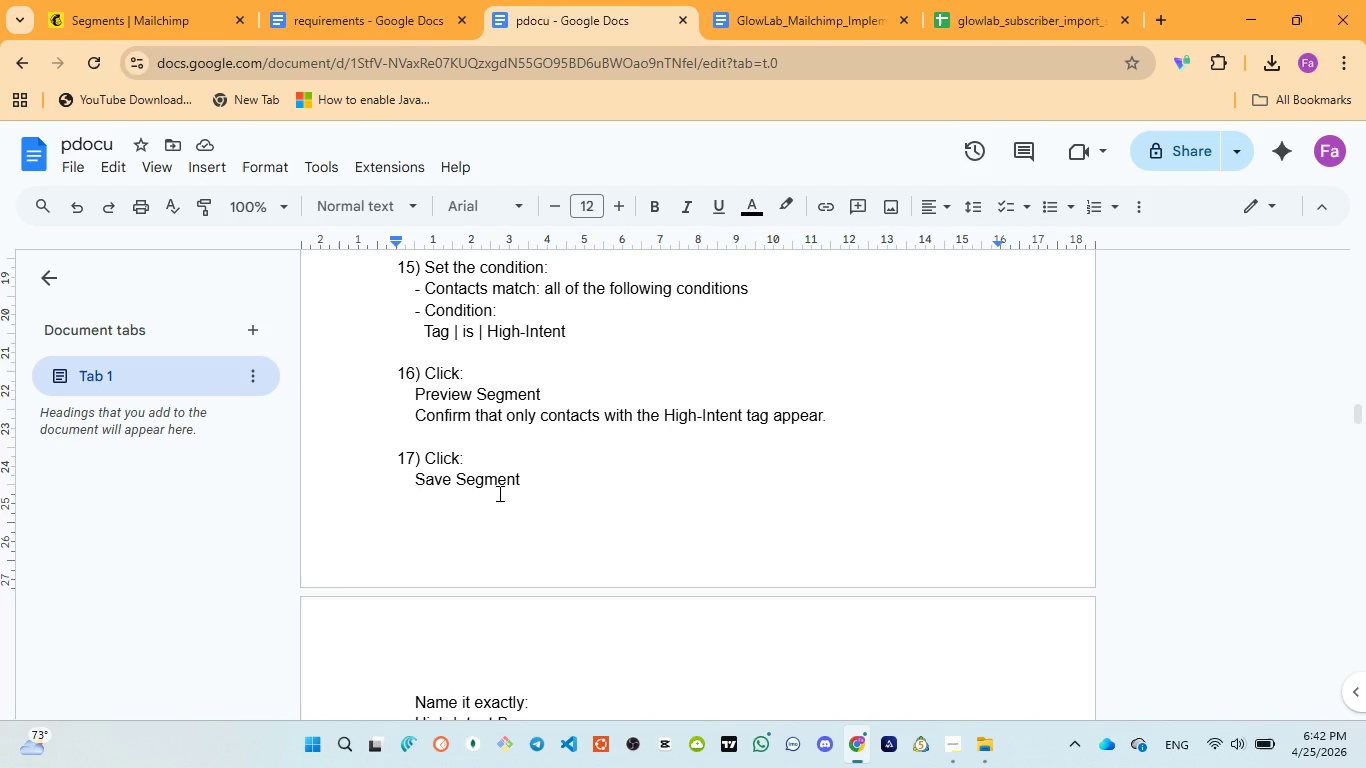 
scroll: coordinate [499, 494], scroll_direction: down, amount: 1.0
 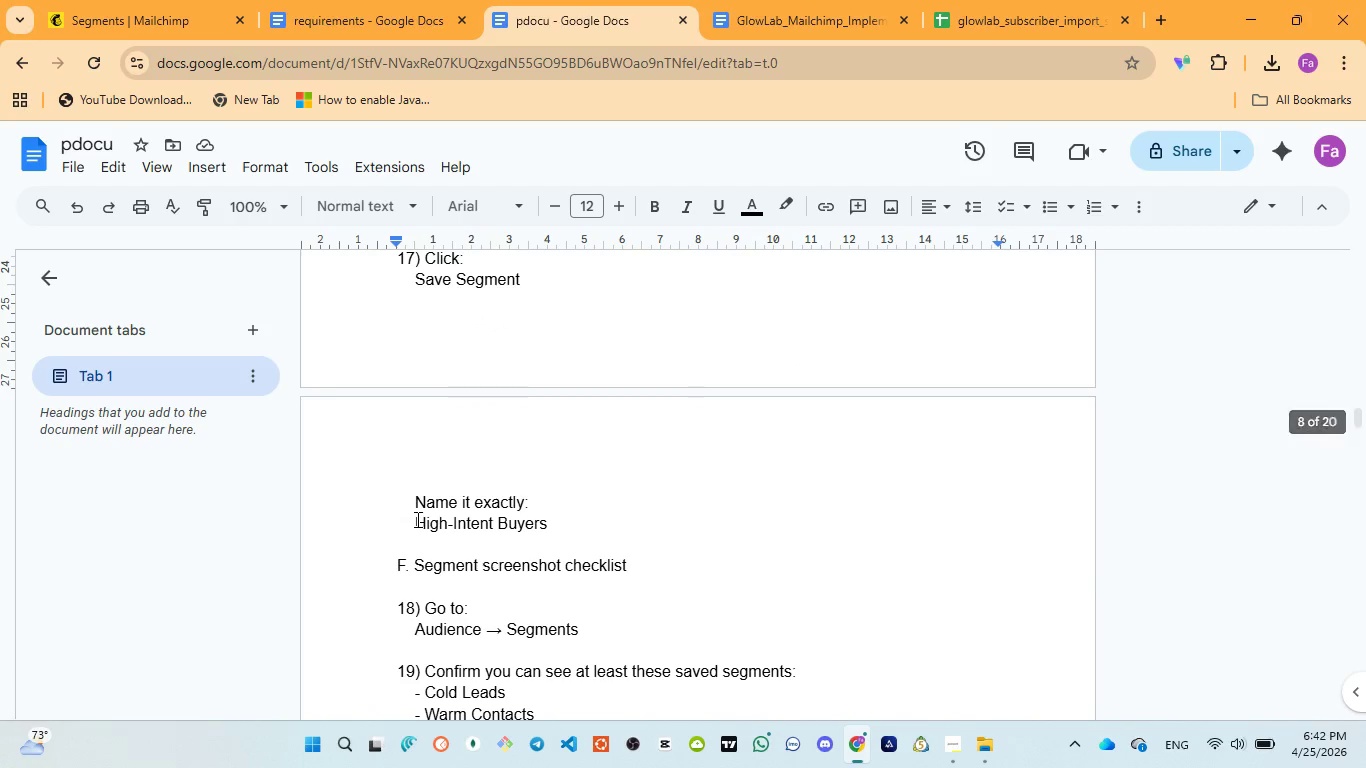 
left_click_drag(start_coordinate=[416, 520], to_coordinate=[555, 516])
 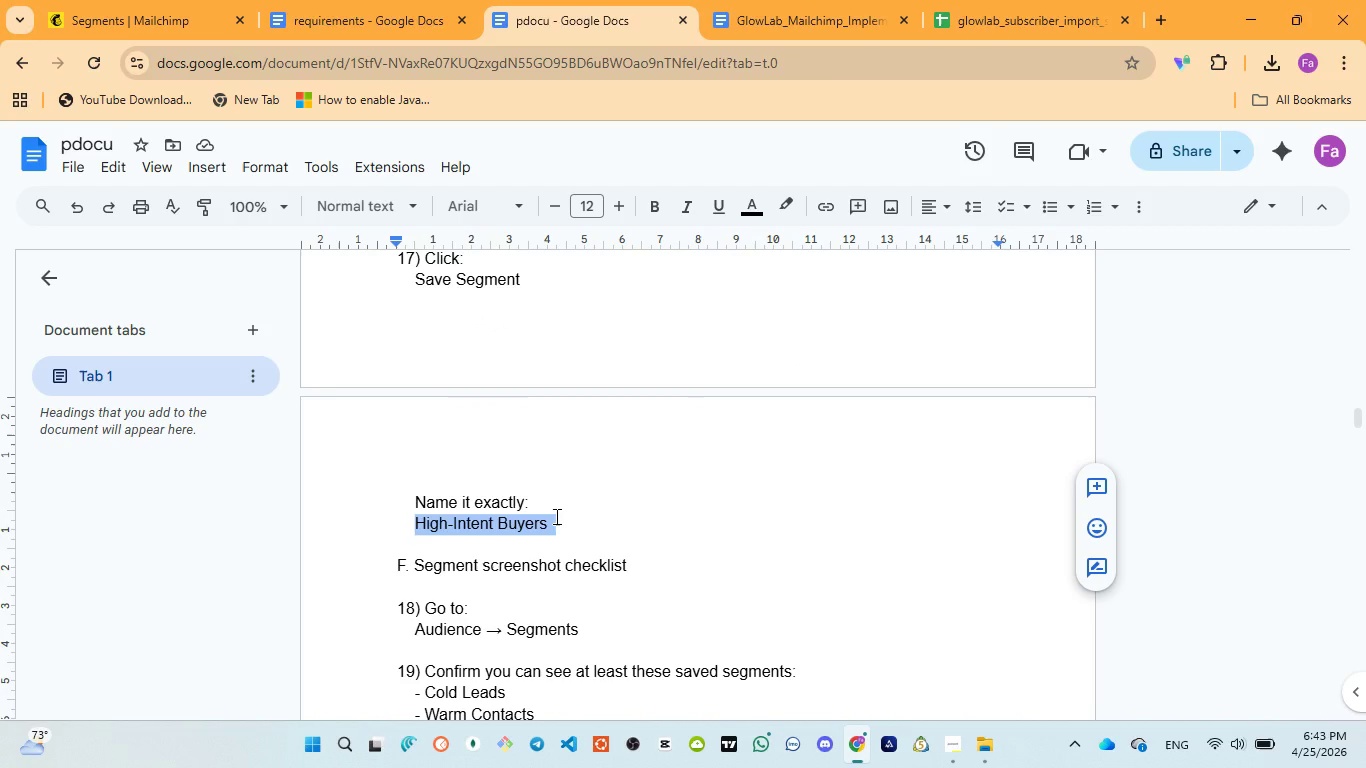 
key(Control+C)
 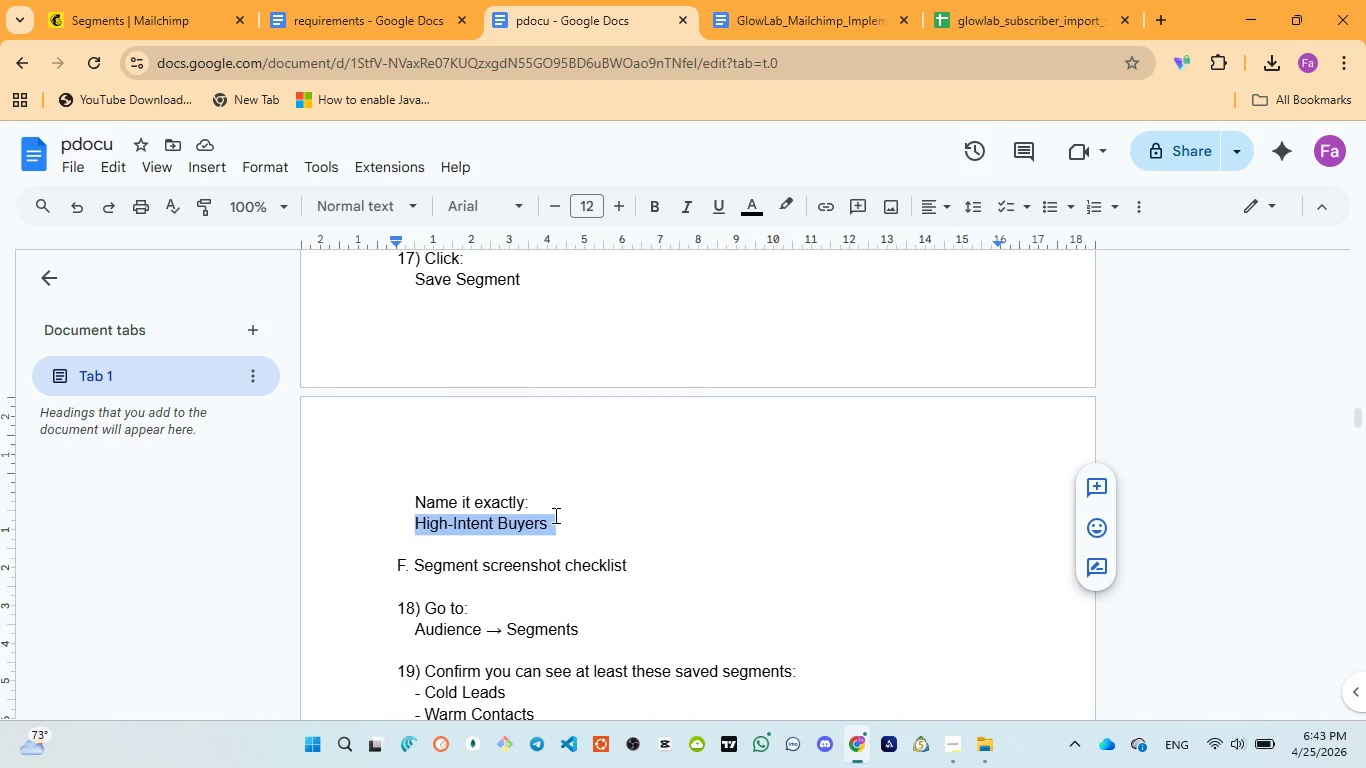 
key(Control+C)
 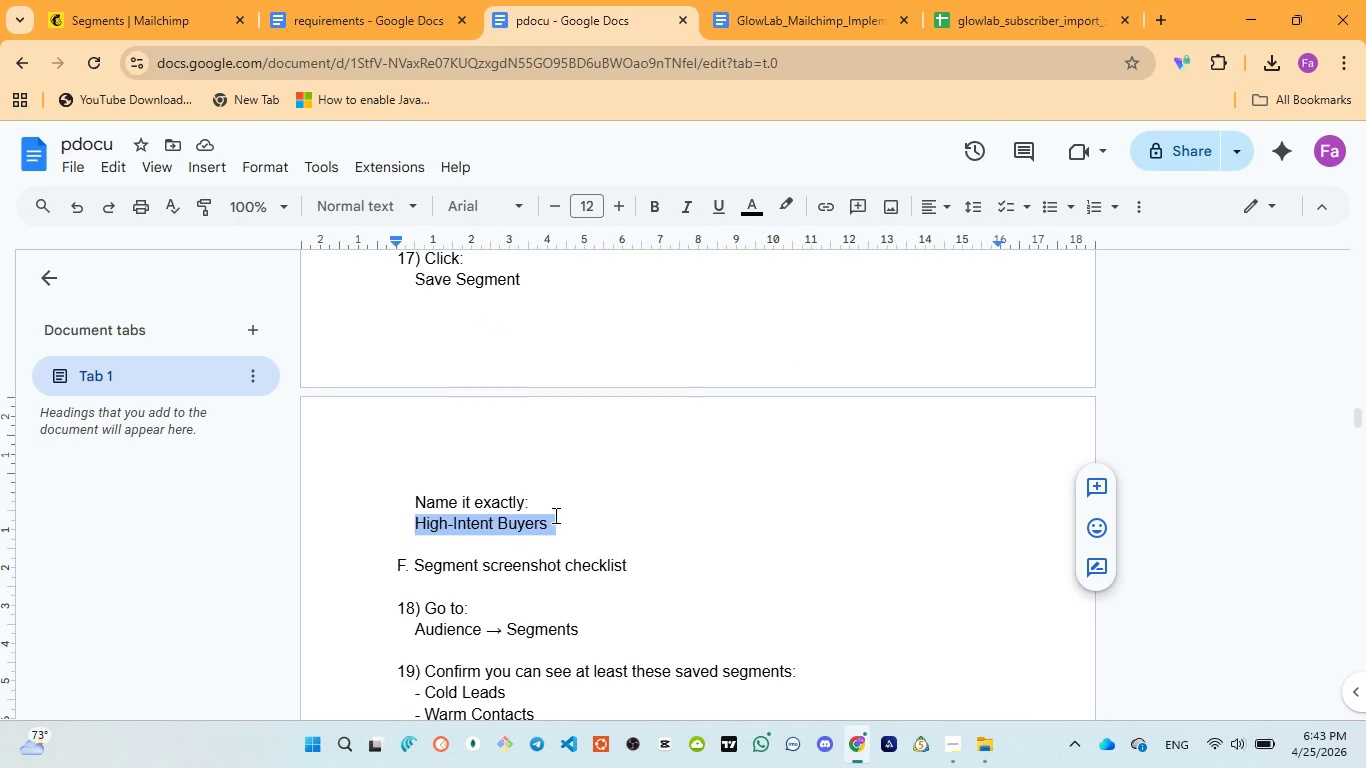 
key(Control+C)
 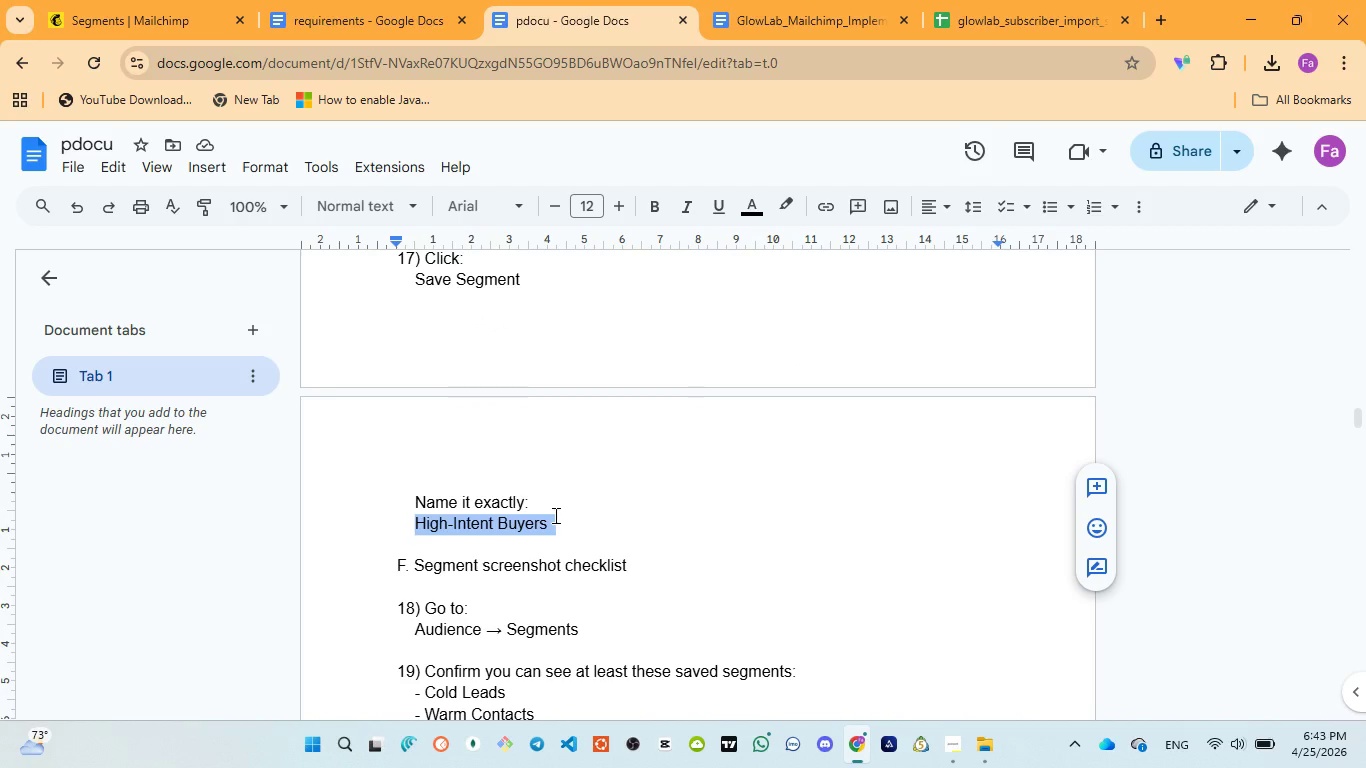 
key(Control+C)
 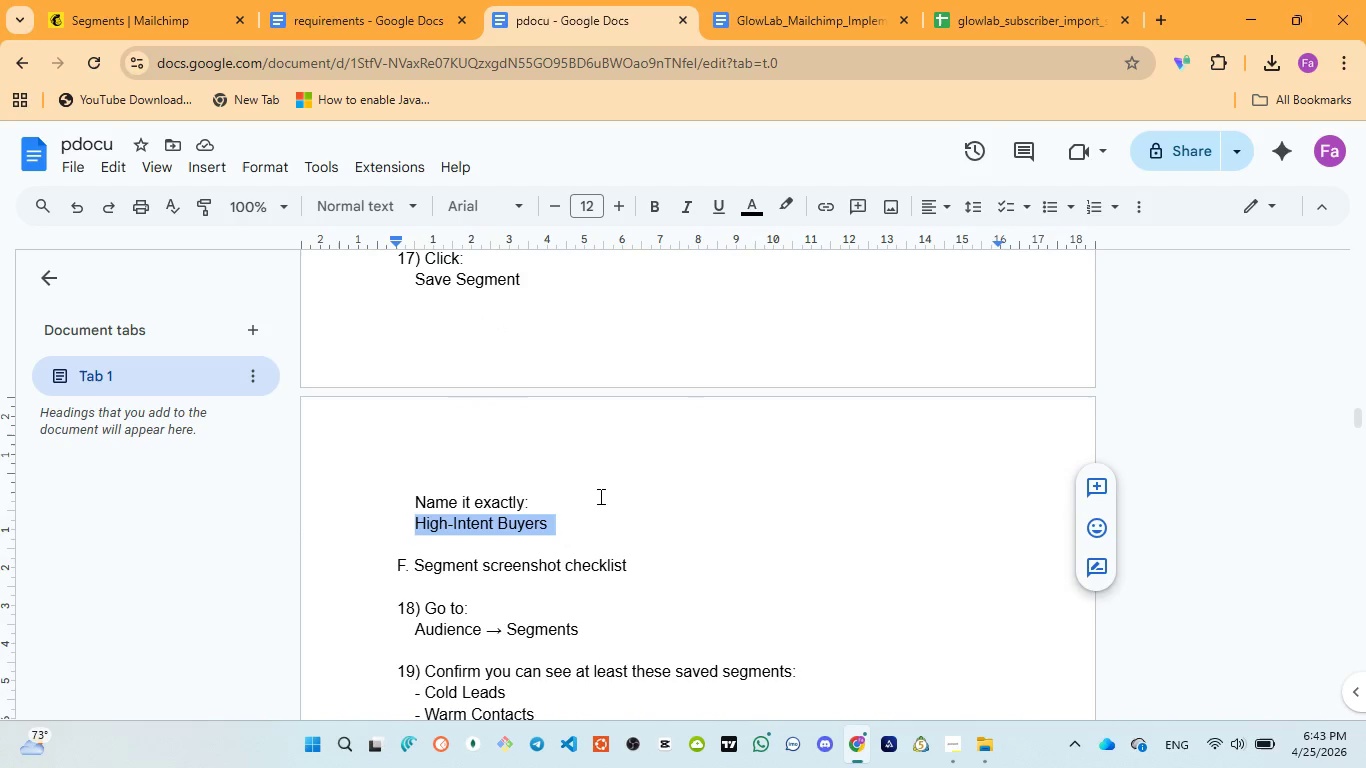 
scroll: coordinate [599, 496], scroll_direction: up, amount: 1.0
 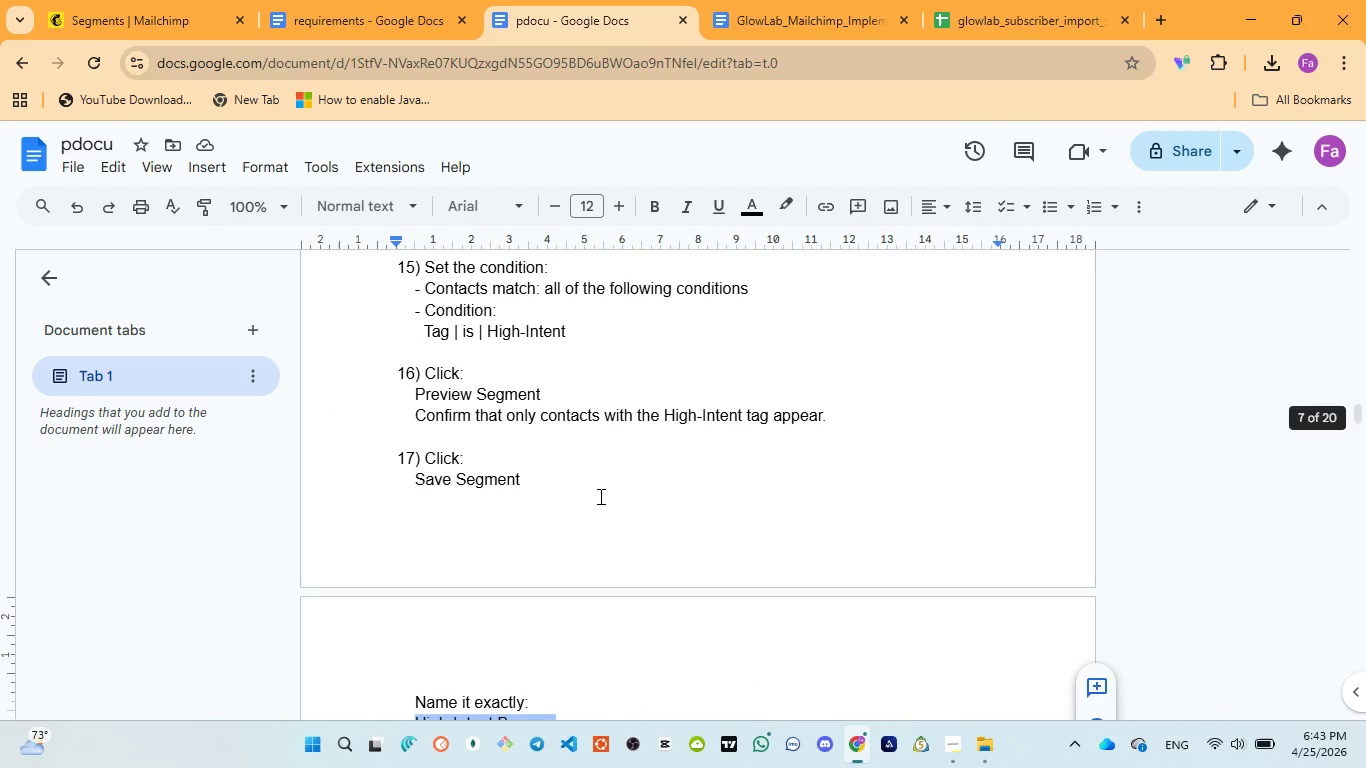 
scroll: coordinate [599, 496], scroll_direction: down, amount: 1.0
 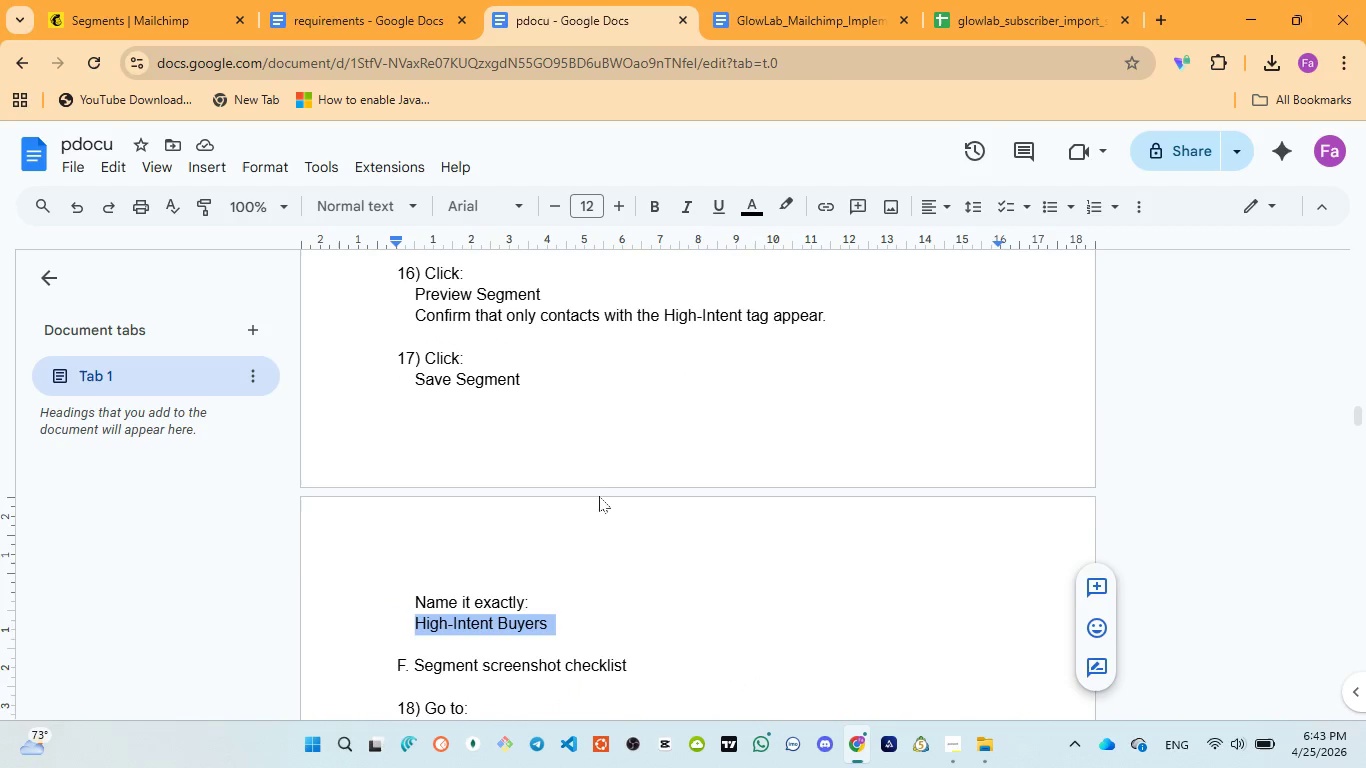 
scroll: coordinate [599, 496], scroll_direction: up, amount: 1.0
 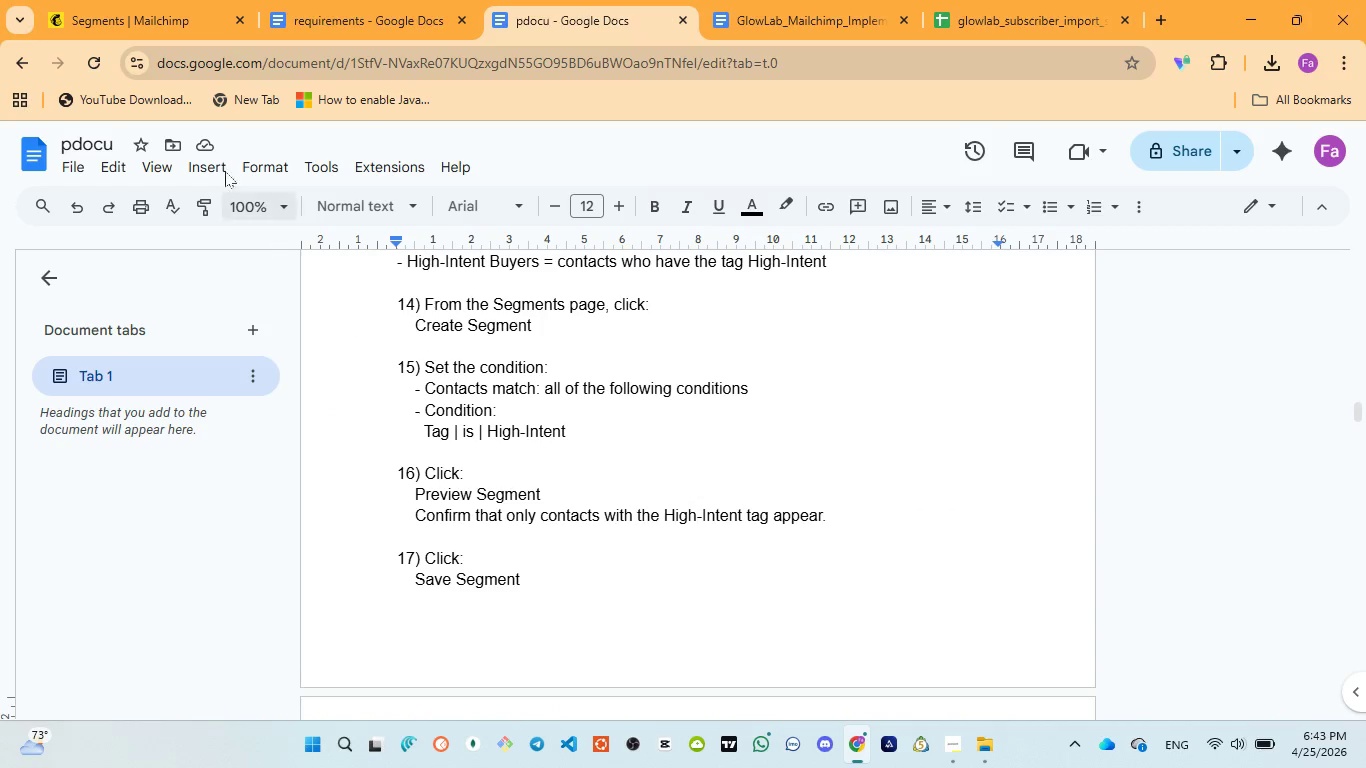 
left_click([135, 14])
 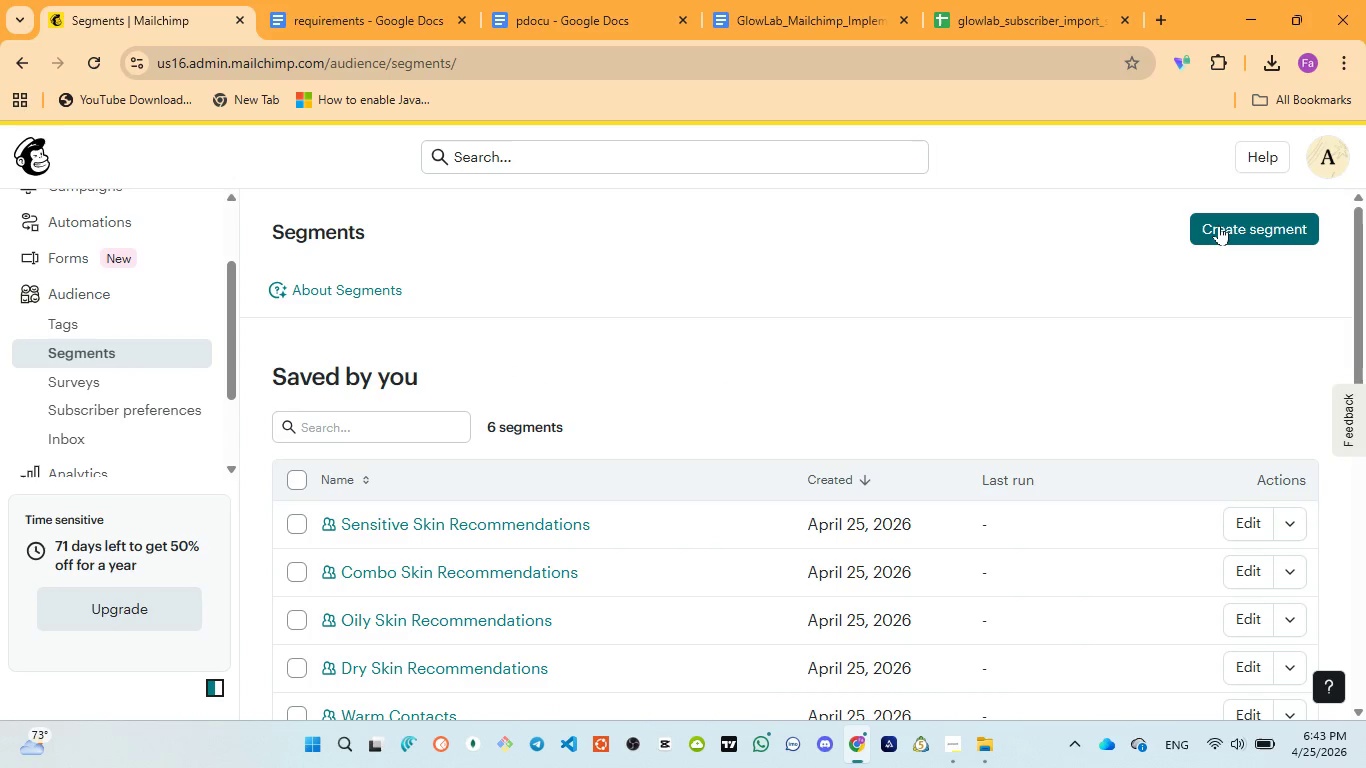 
left_click([1219, 225])
 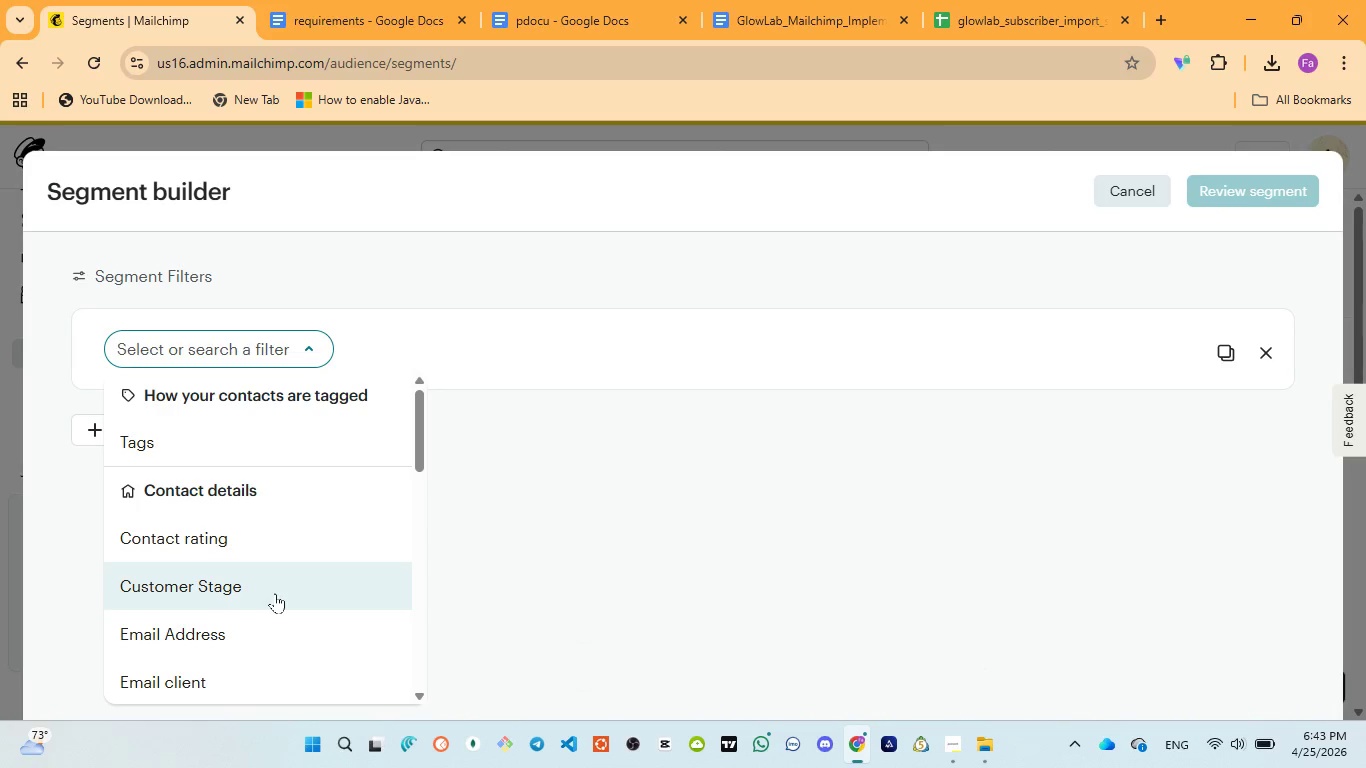 
scroll: coordinate [275, 601], scroll_direction: down, amount: 7.0
 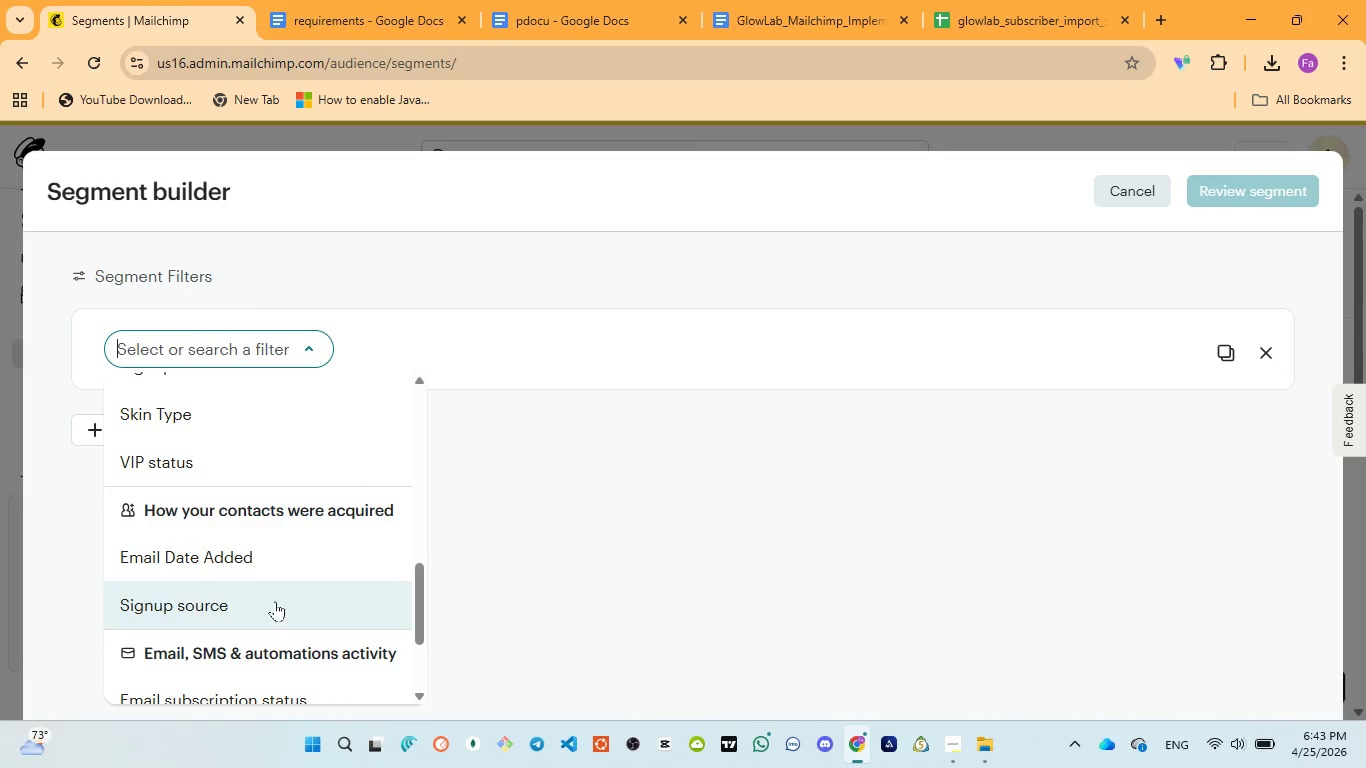 
scroll: coordinate [275, 601], scroll_direction: up, amount: 10.0
 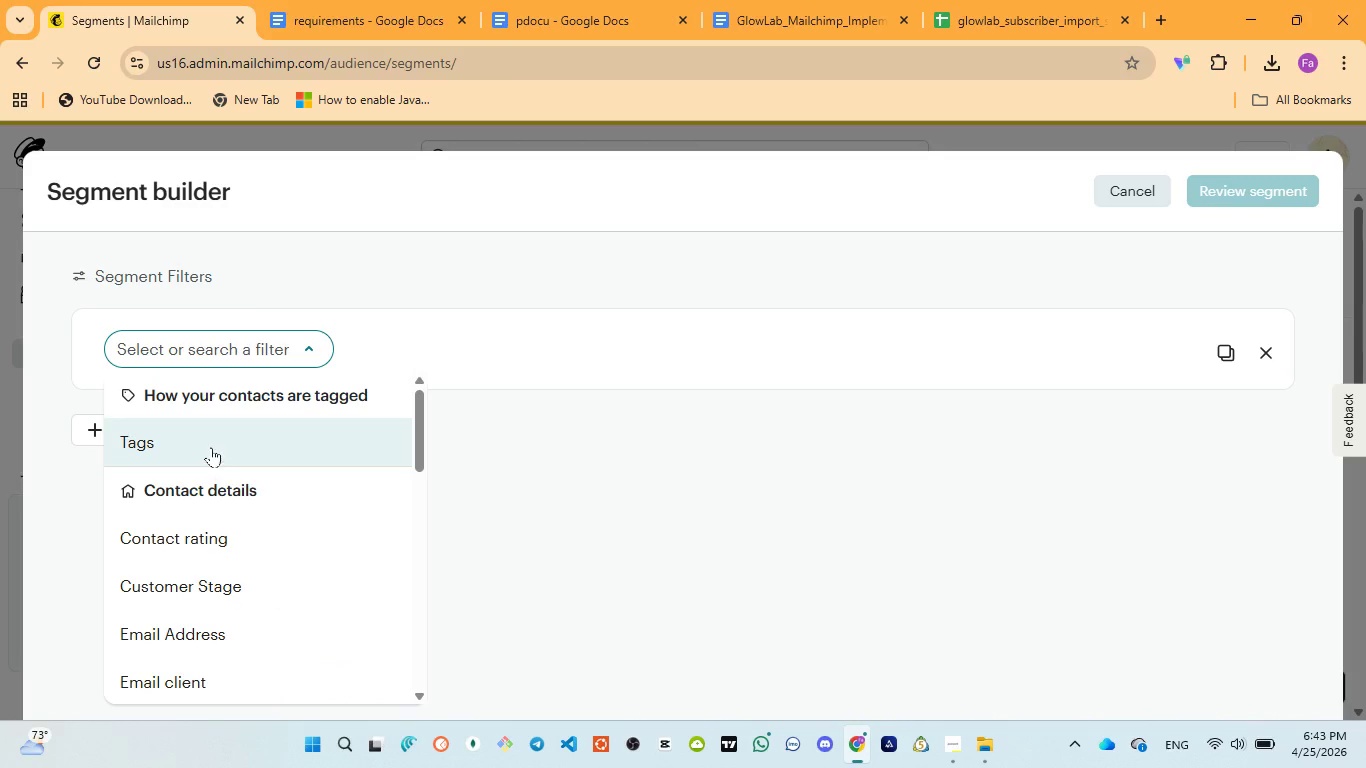 
left_click([211, 445])
 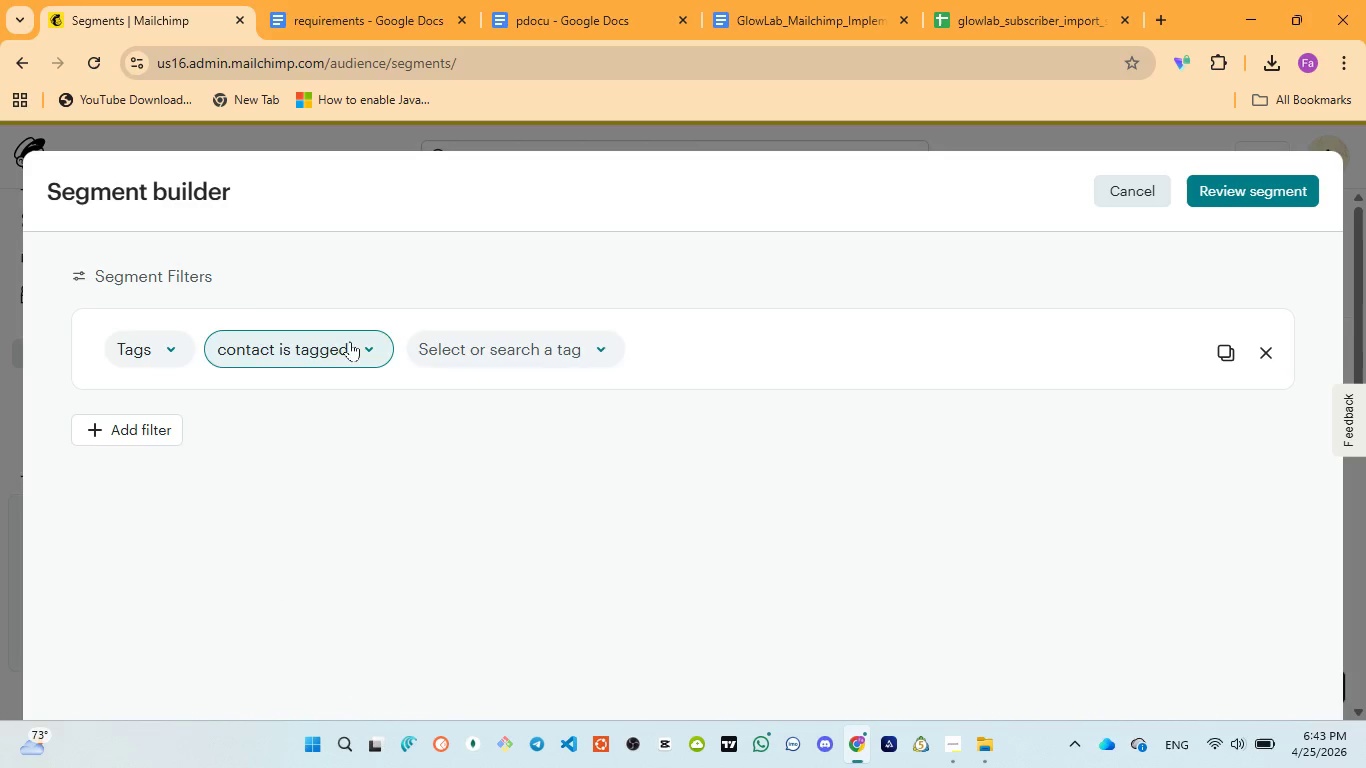 
left_click([436, 341])
 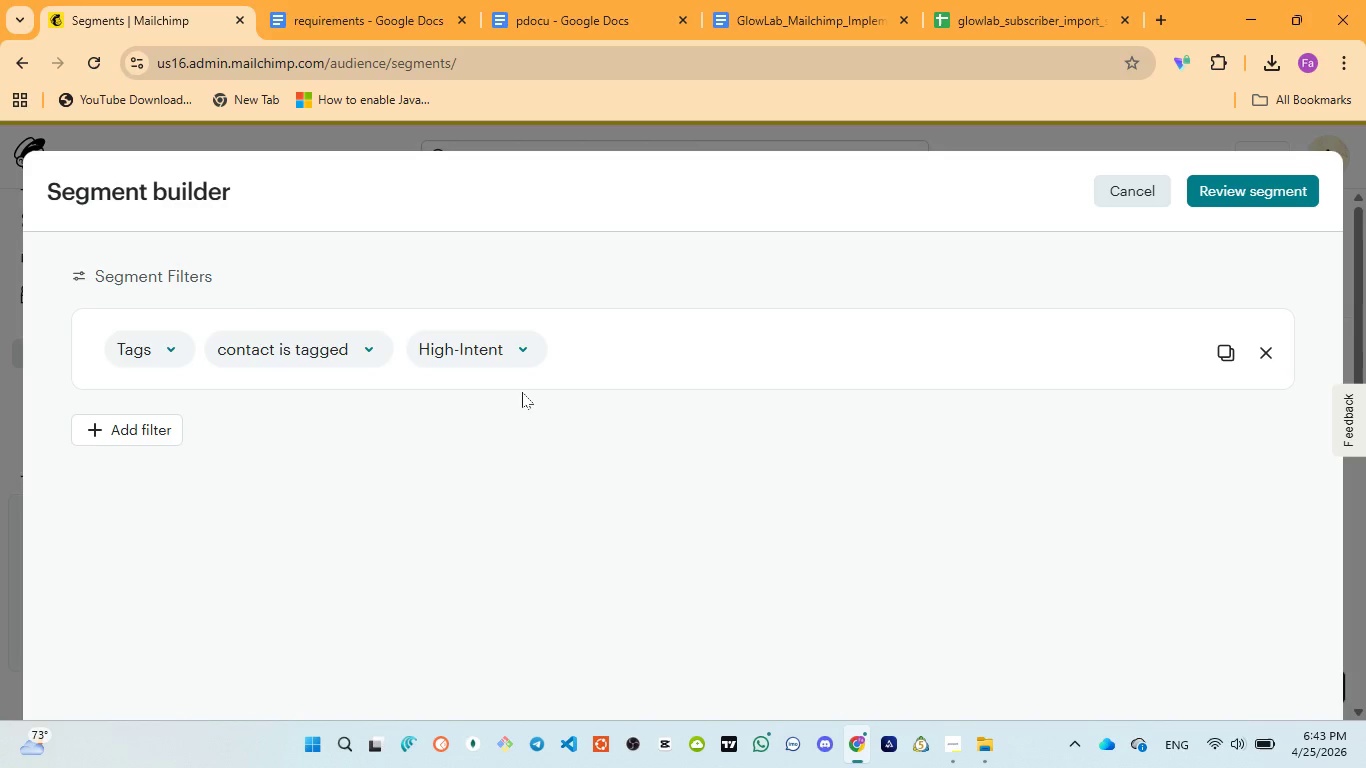 
left_click([1219, 193])
 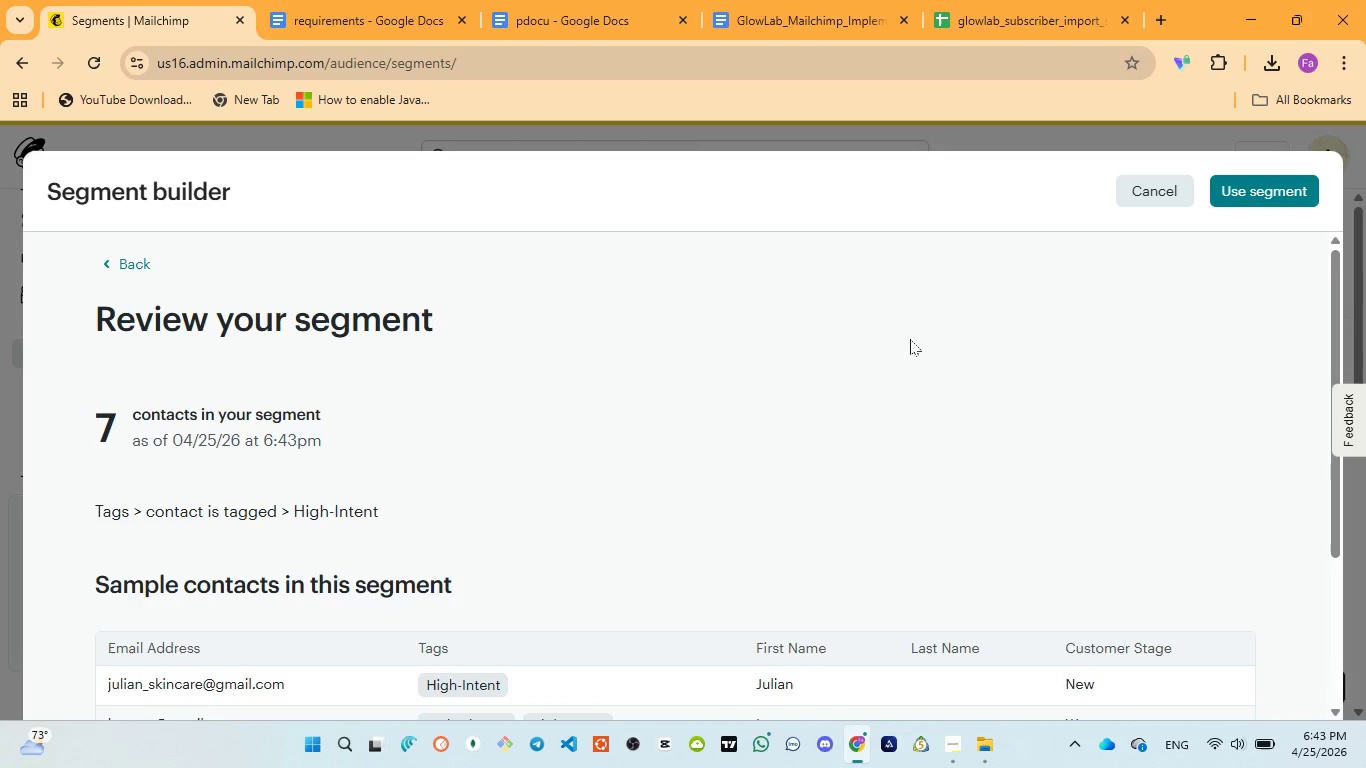 
wait(8.06)
 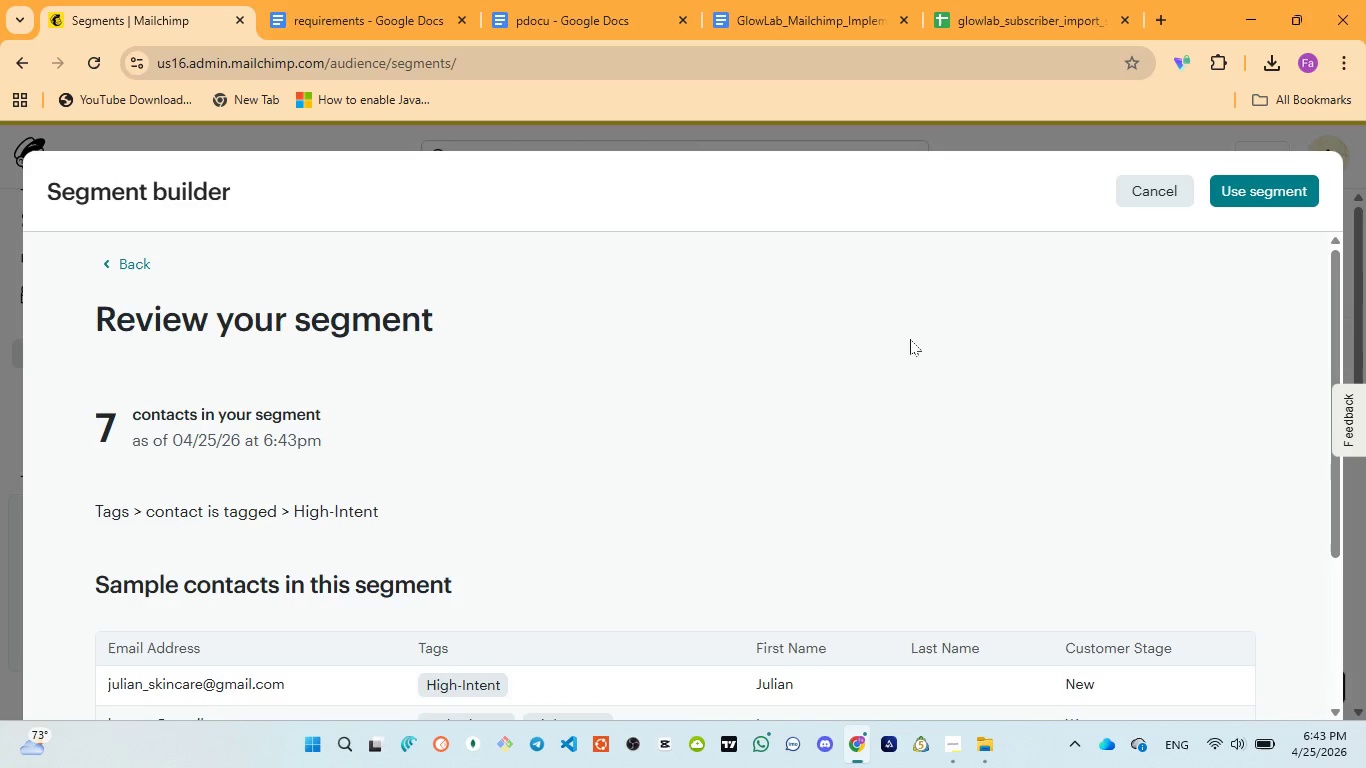 
scroll: coordinate [491, 510], scroll_direction: down, amount: 4.0
 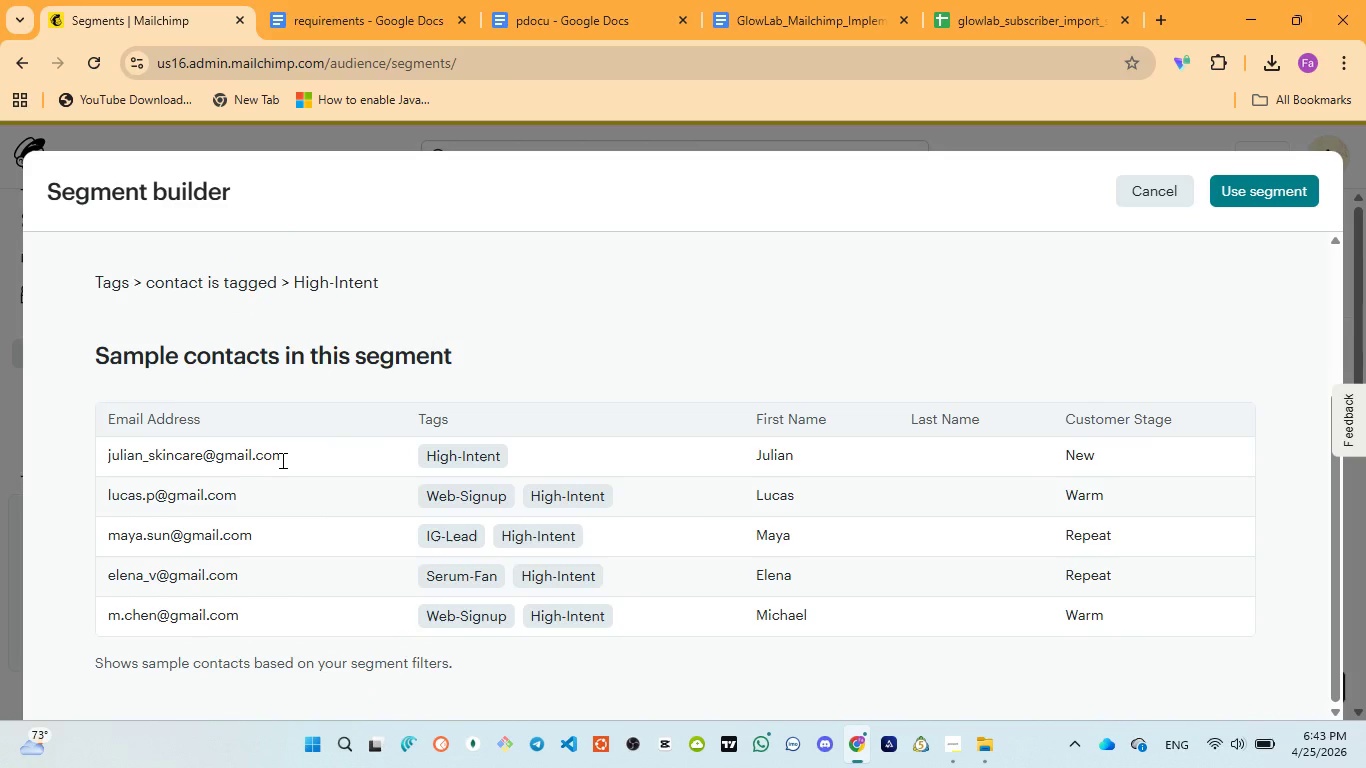 
scroll: coordinate [281, 460], scroll_direction: up, amount: 2.0
 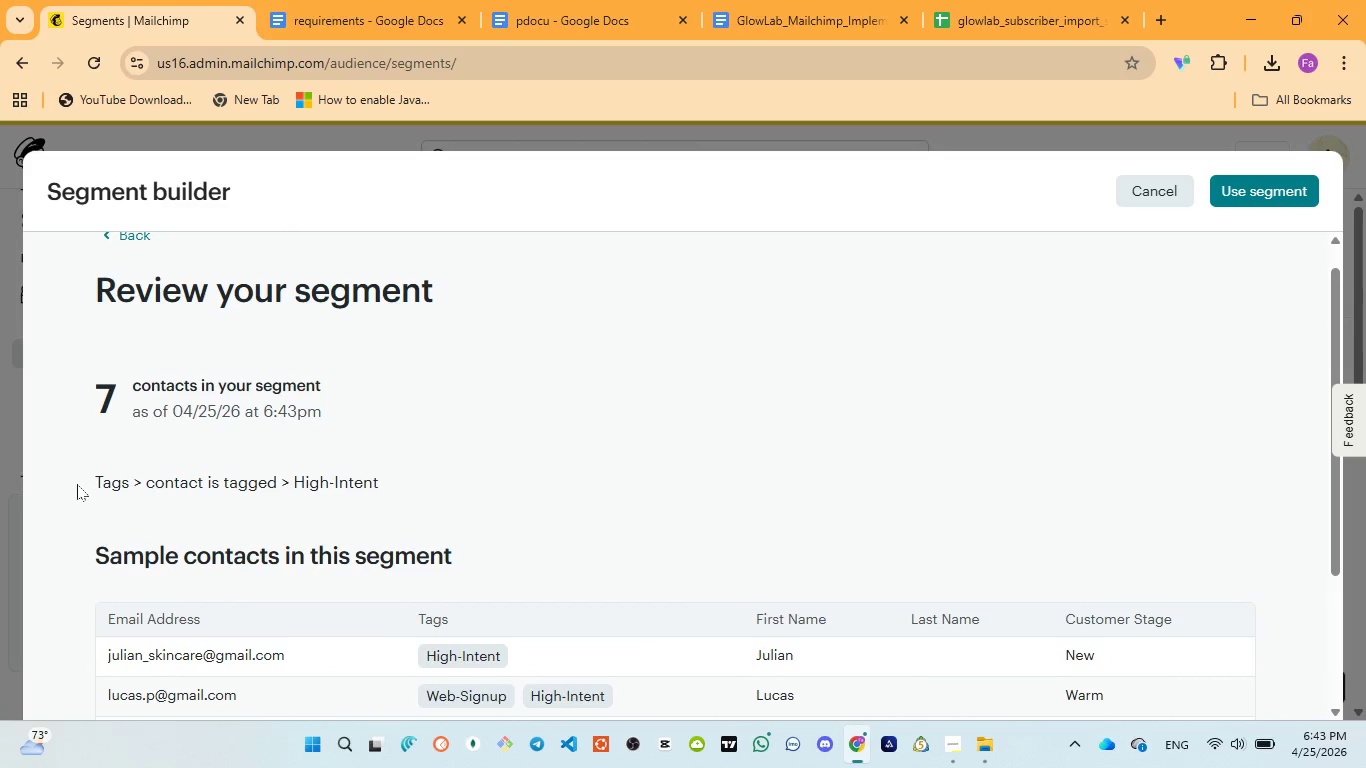 
left_click_drag(start_coordinate=[76, 484], to_coordinate=[391, 492])
 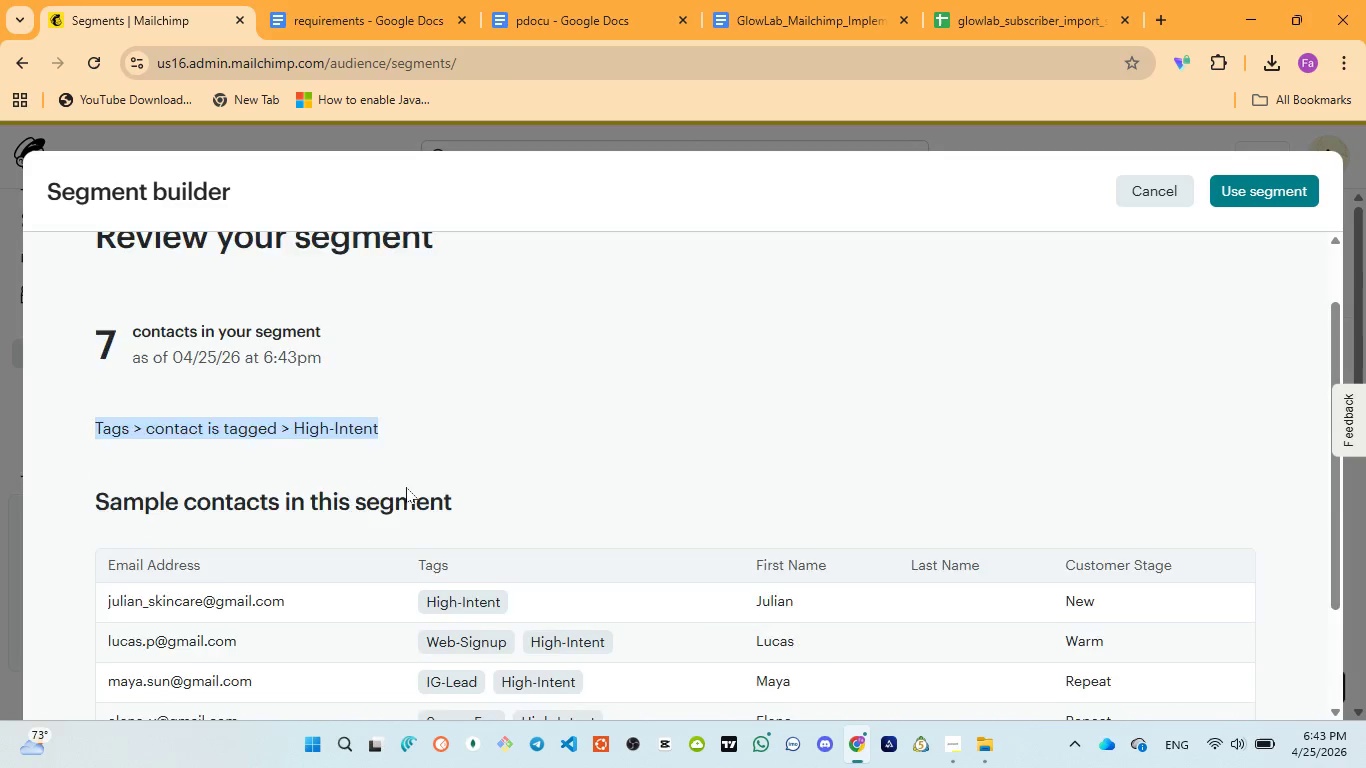 
scroll: coordinate [281, 498], scroll_direction: down, amount: 3.0
 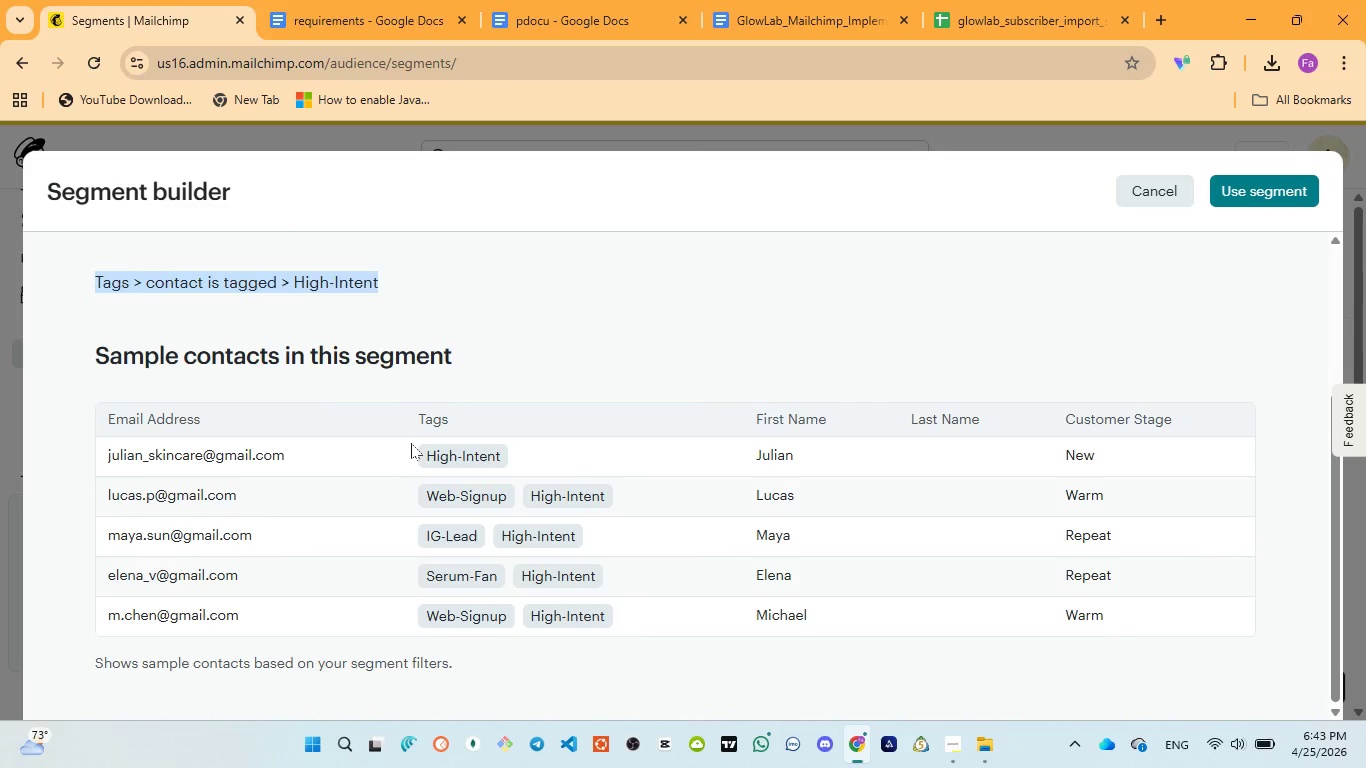 
left_click_drag(start_coordinate=[411, 443], to_coordinate=[650, 615])
 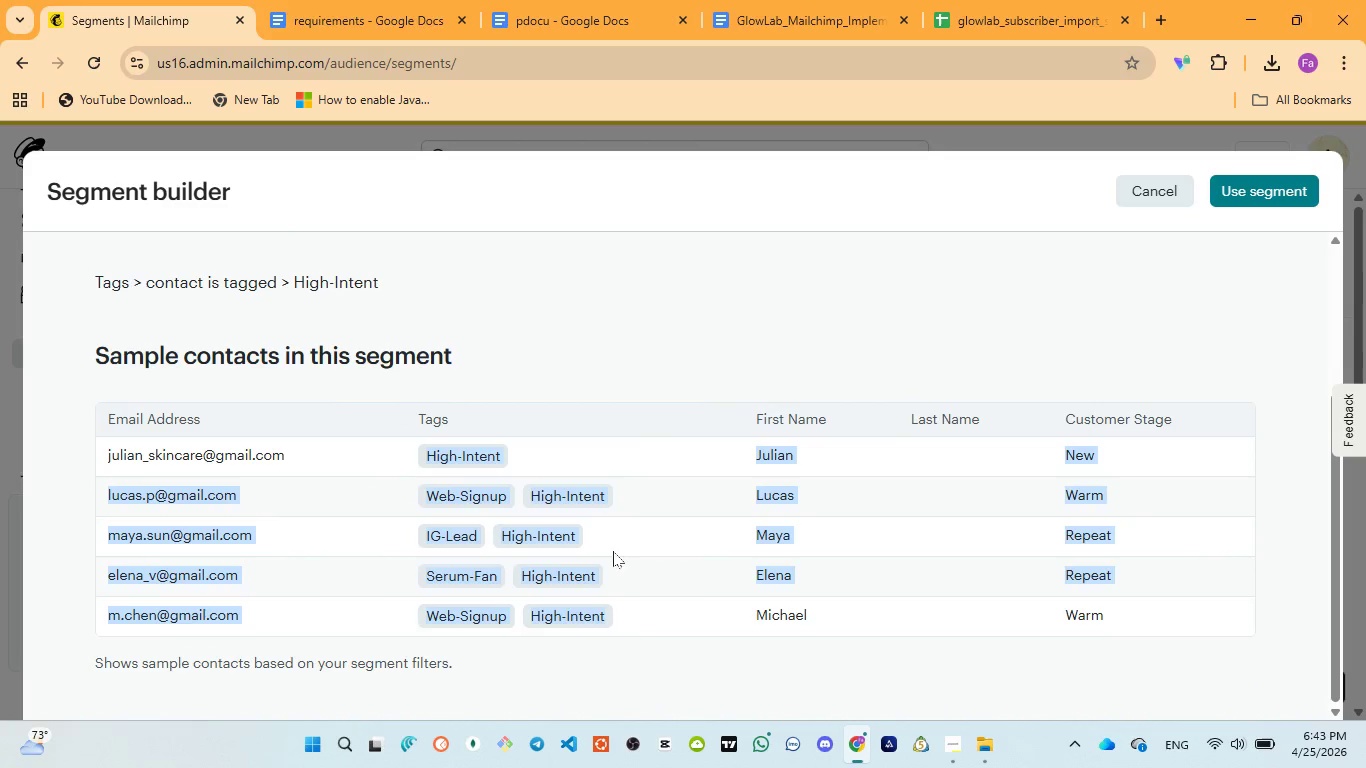 
scroll: coordinate [586, 608], scroll_direction: down, amount: 2.0
 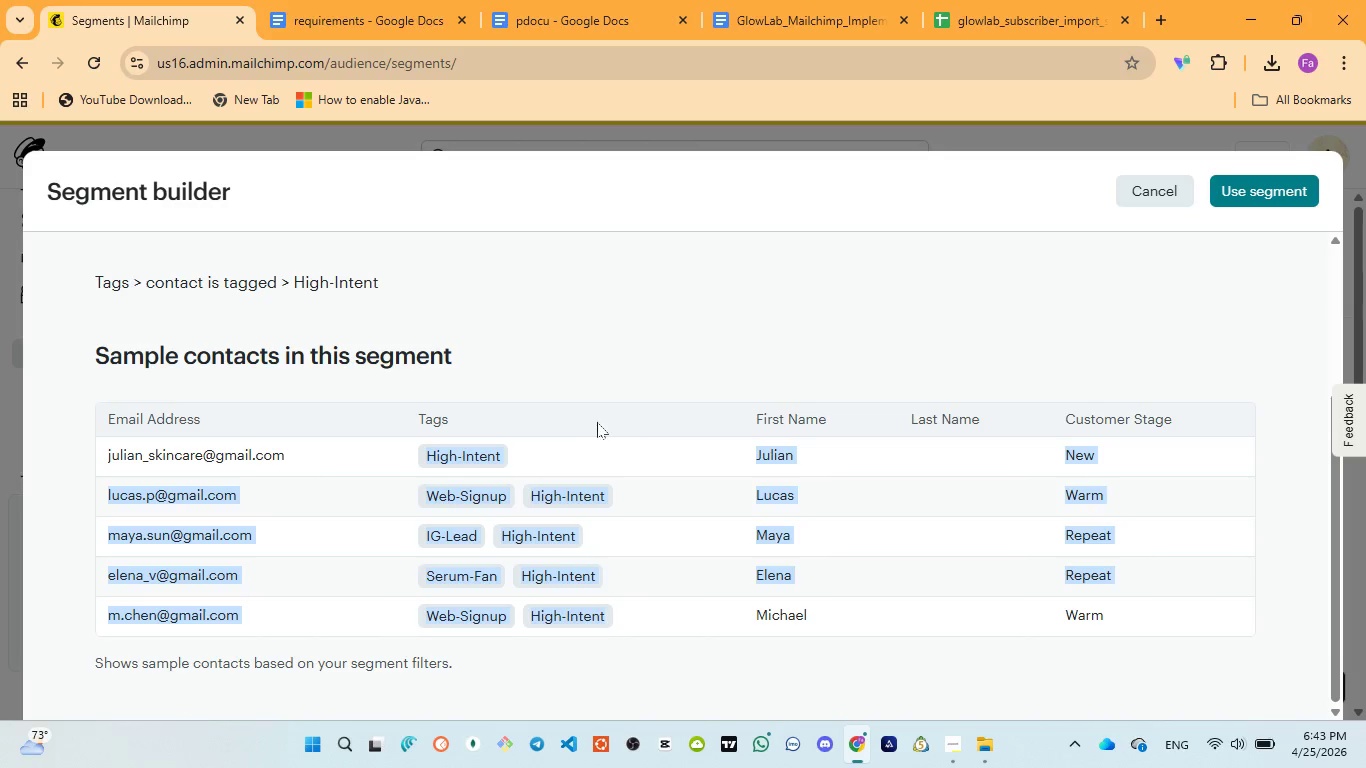 
scroll: coordinate [587, 420], scroll_direction: up, amount: 3.0
 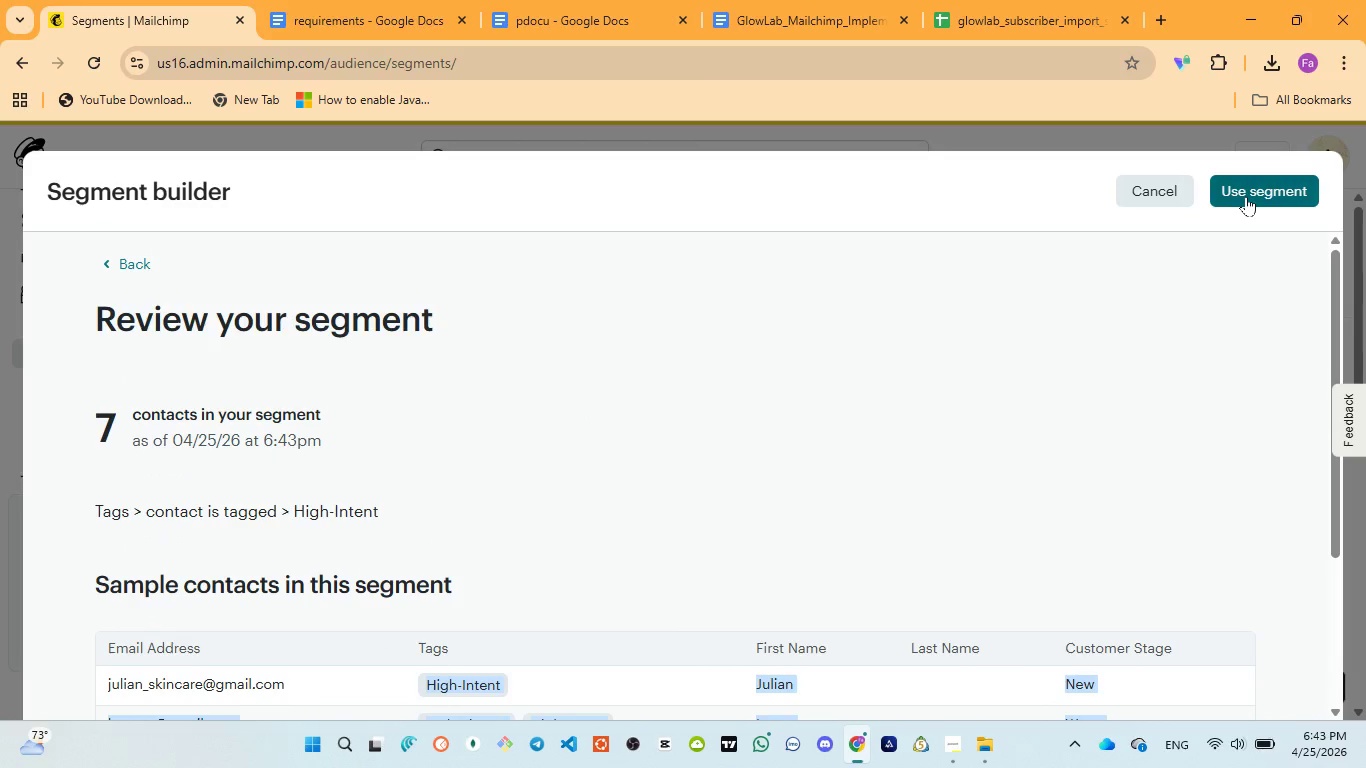 
left_click([1246, 196])
 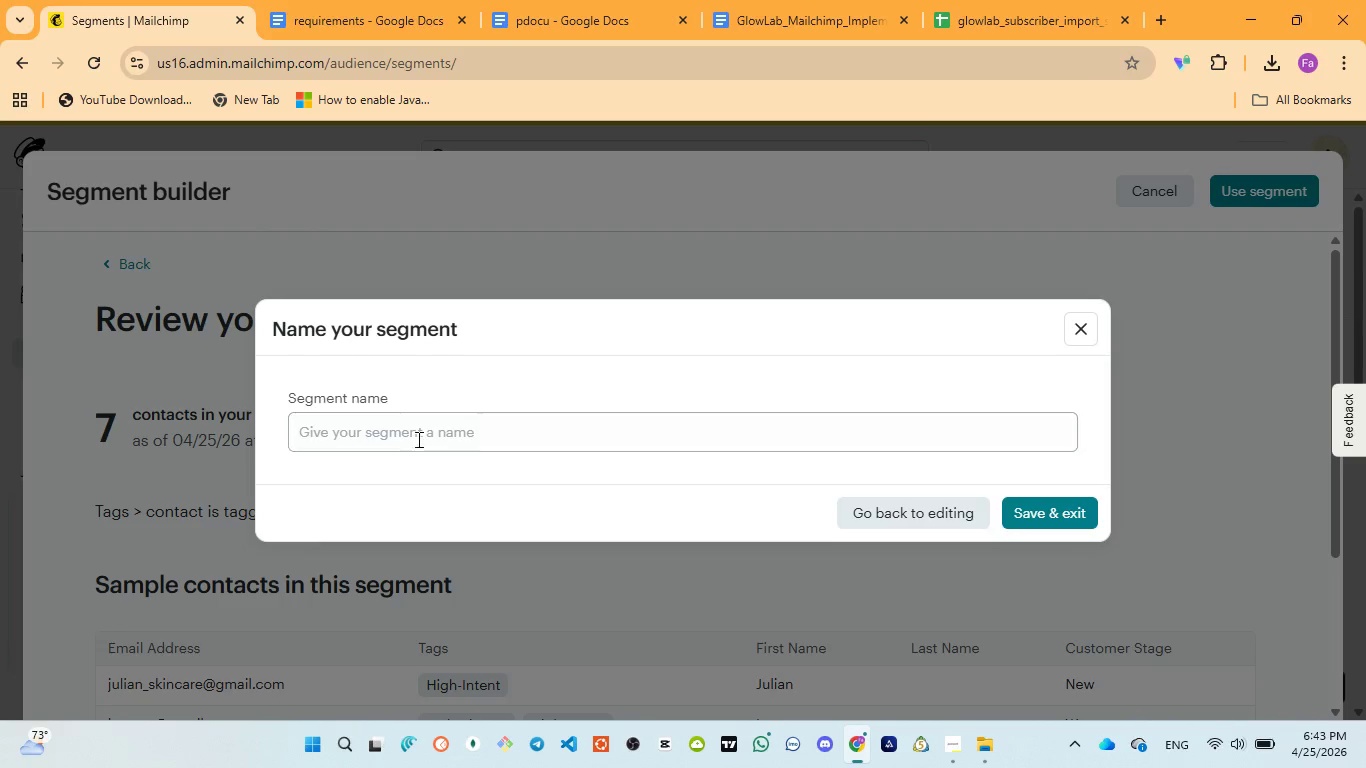 
left_click([420, 434])
 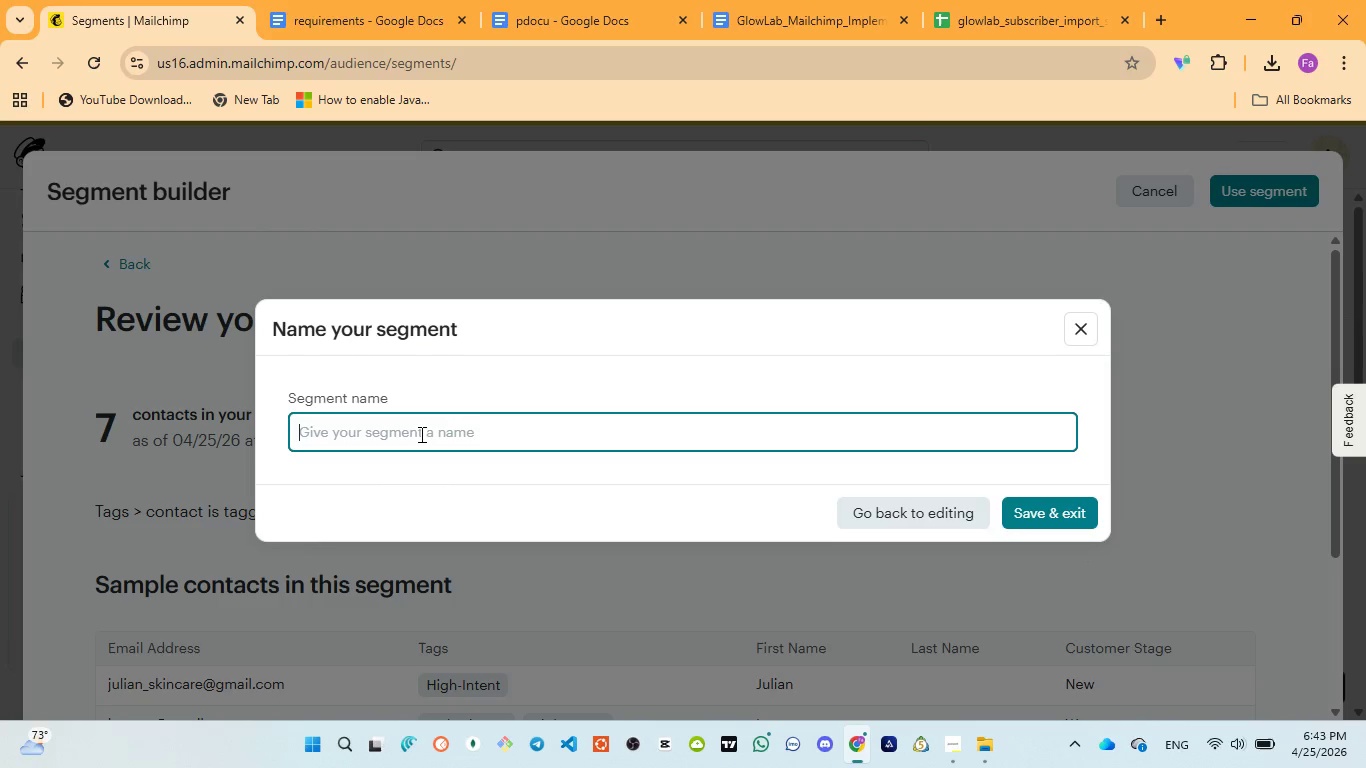 
key(Control+V)
 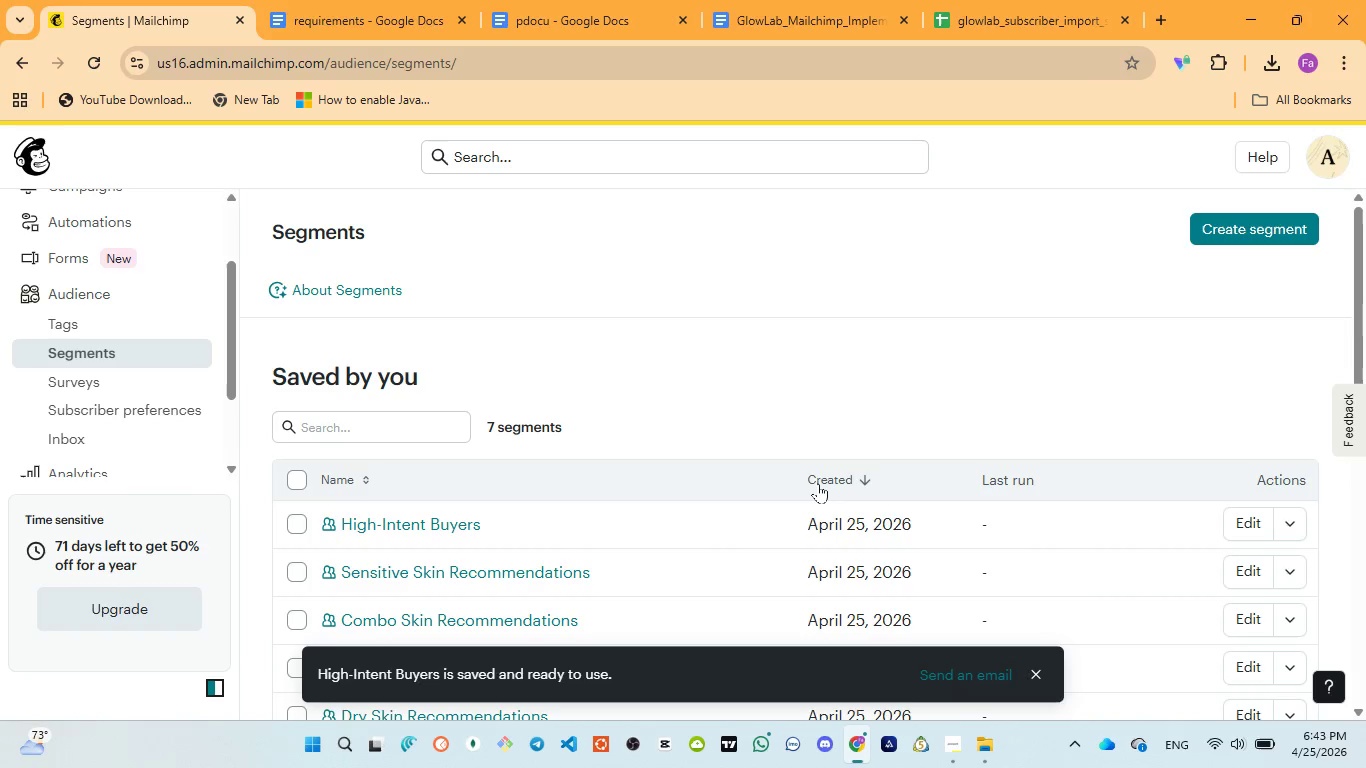 
wait(7.27)
 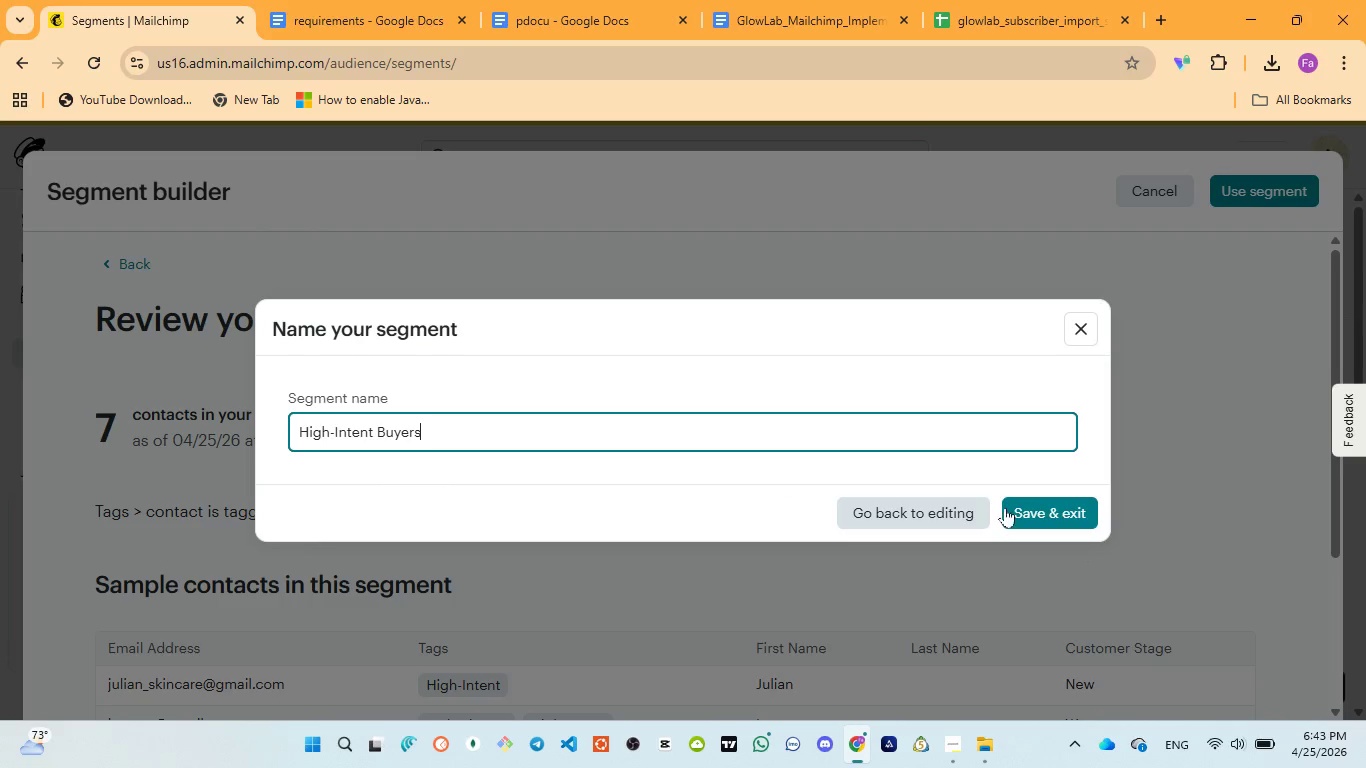 
scroll: coordinate [623, 361], scroll_direction: up, amount: 1.0
 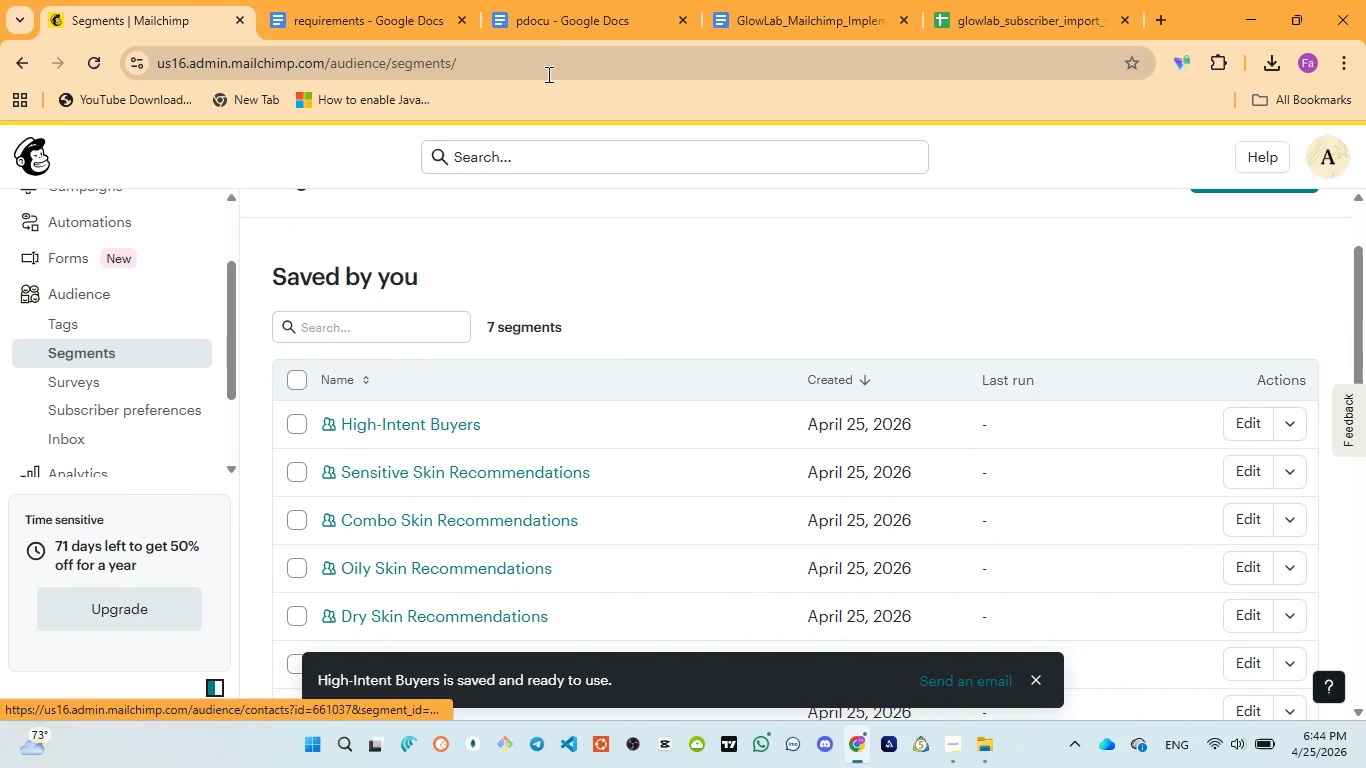 
left_click([566, 4])
 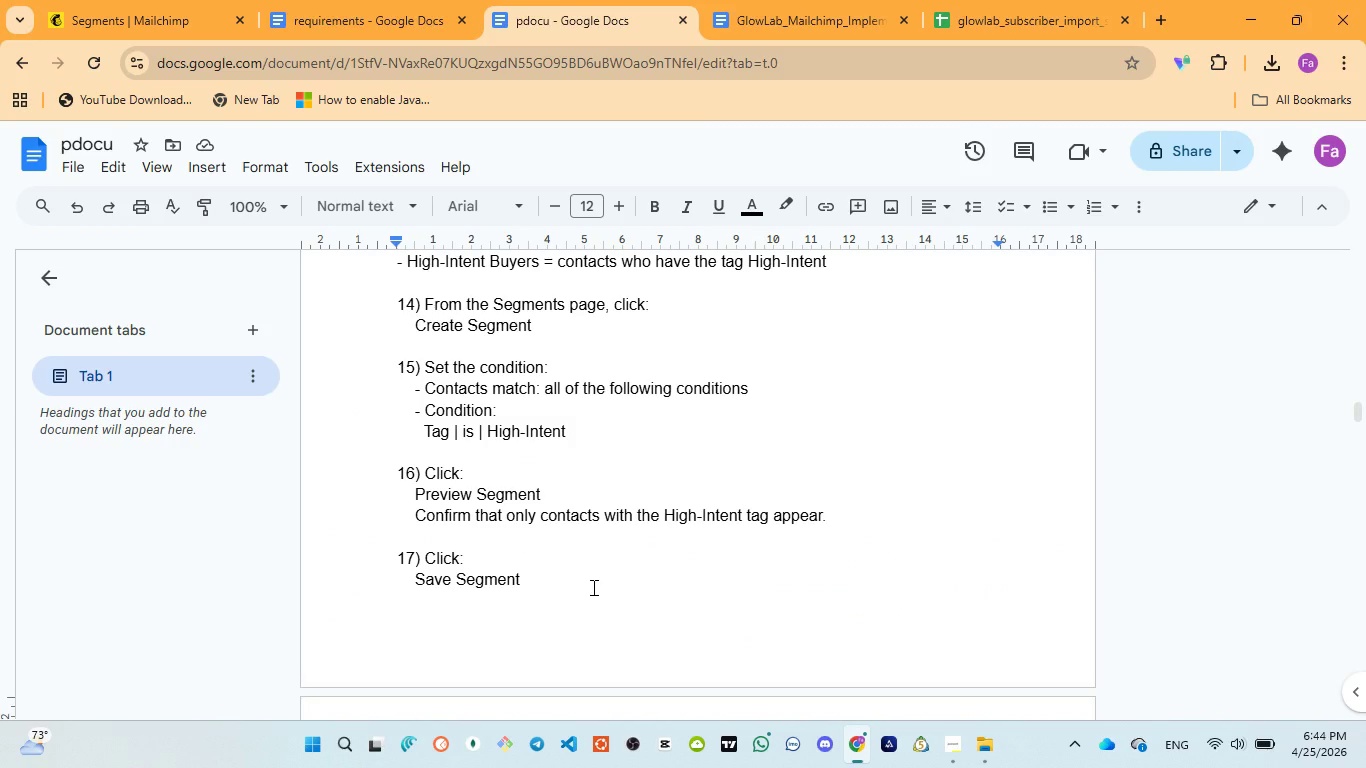 
scroll: coordinate [644, 427], scroll_direction: down, amount: 4.0
 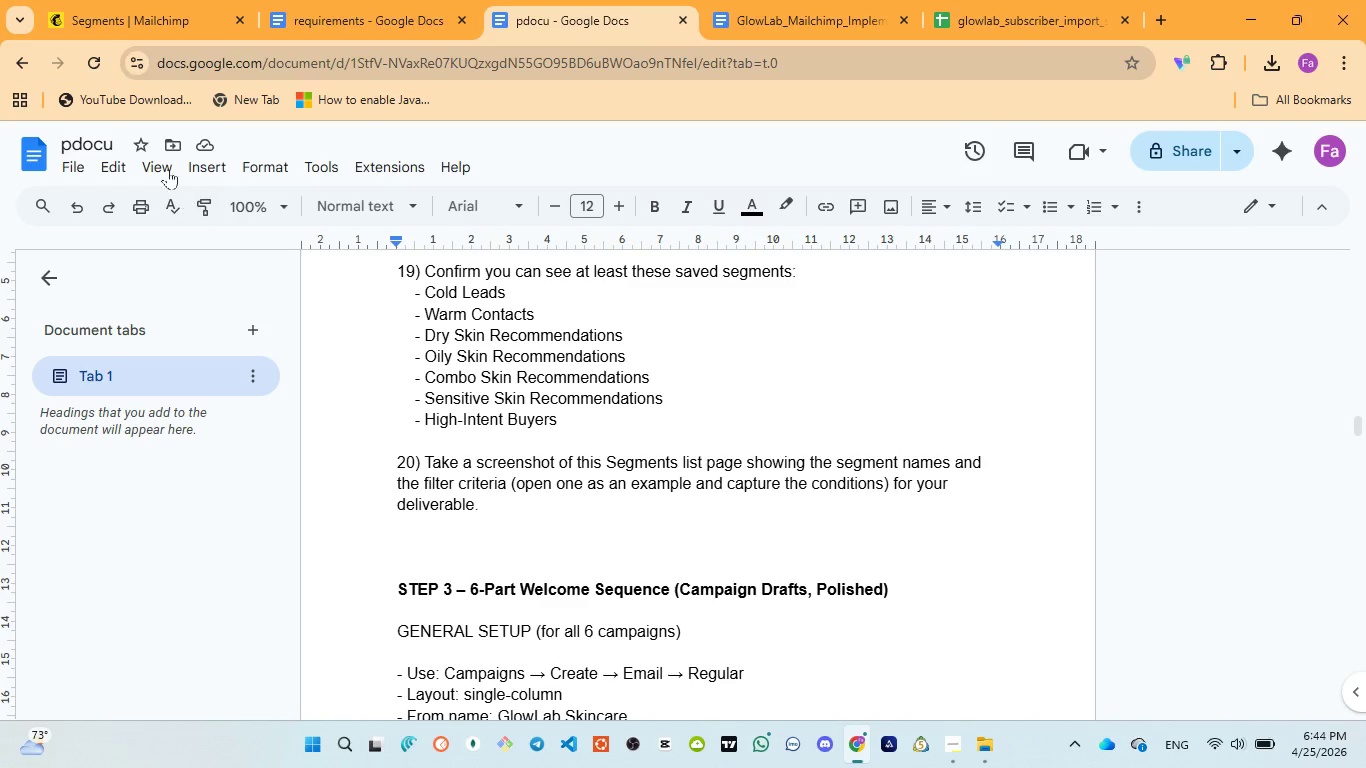 
wait(6.41)
 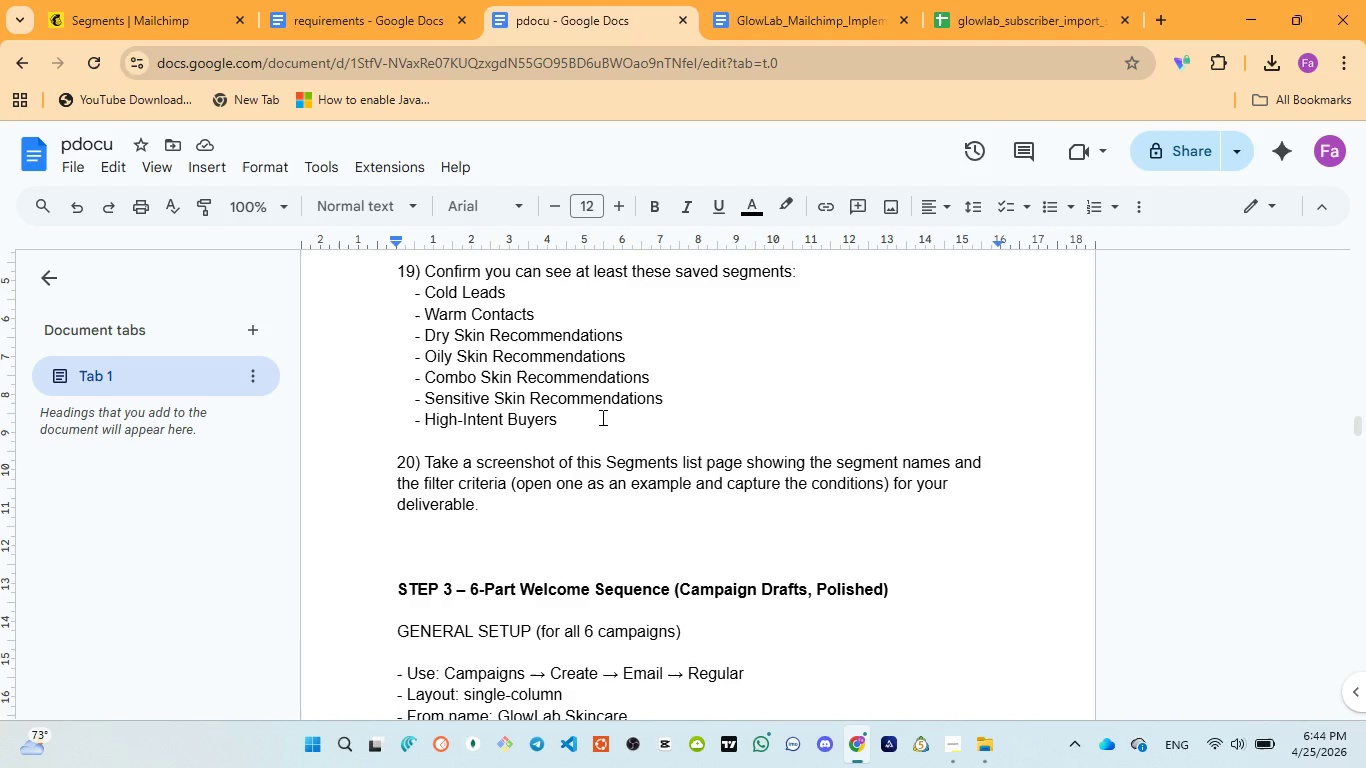 
scroll: coordinate [454, 360], scroll_direction: down, amount: 1.0
 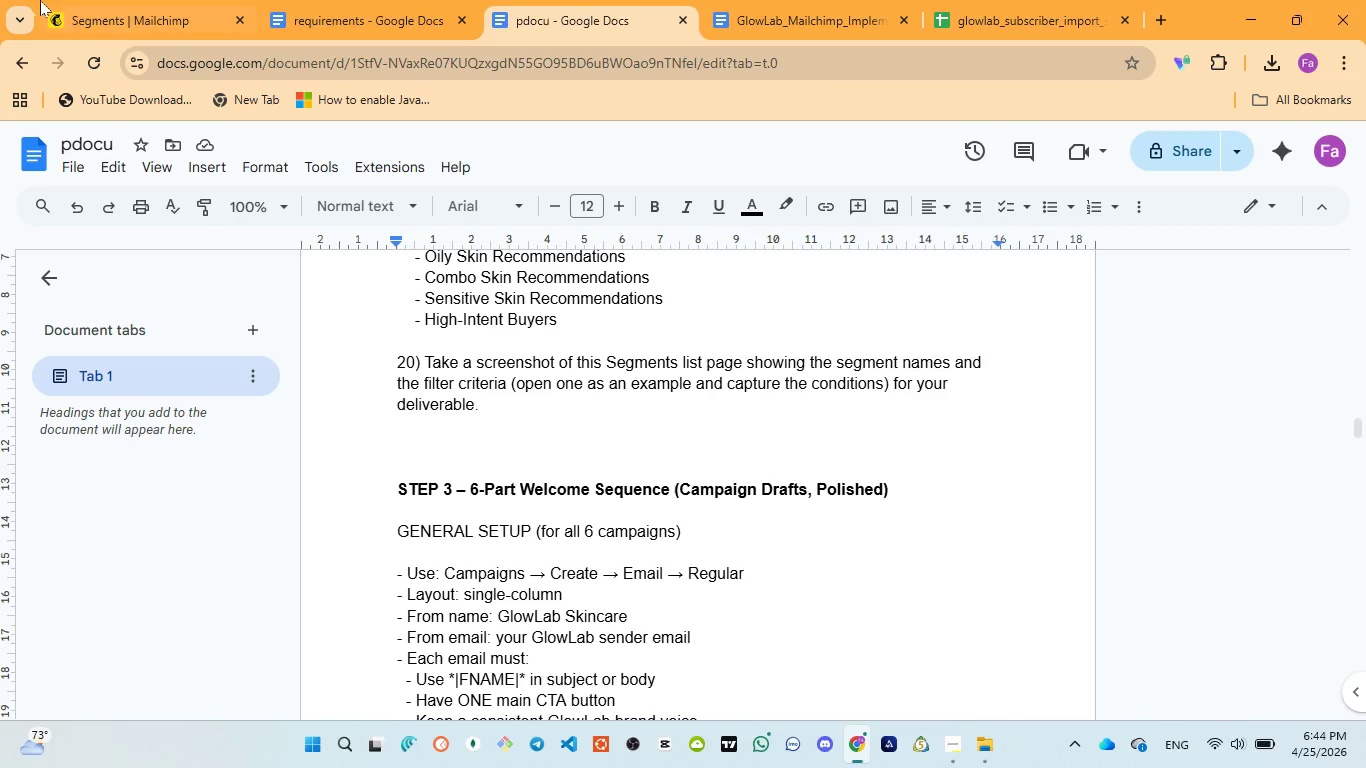 
left_click([85, 17])
 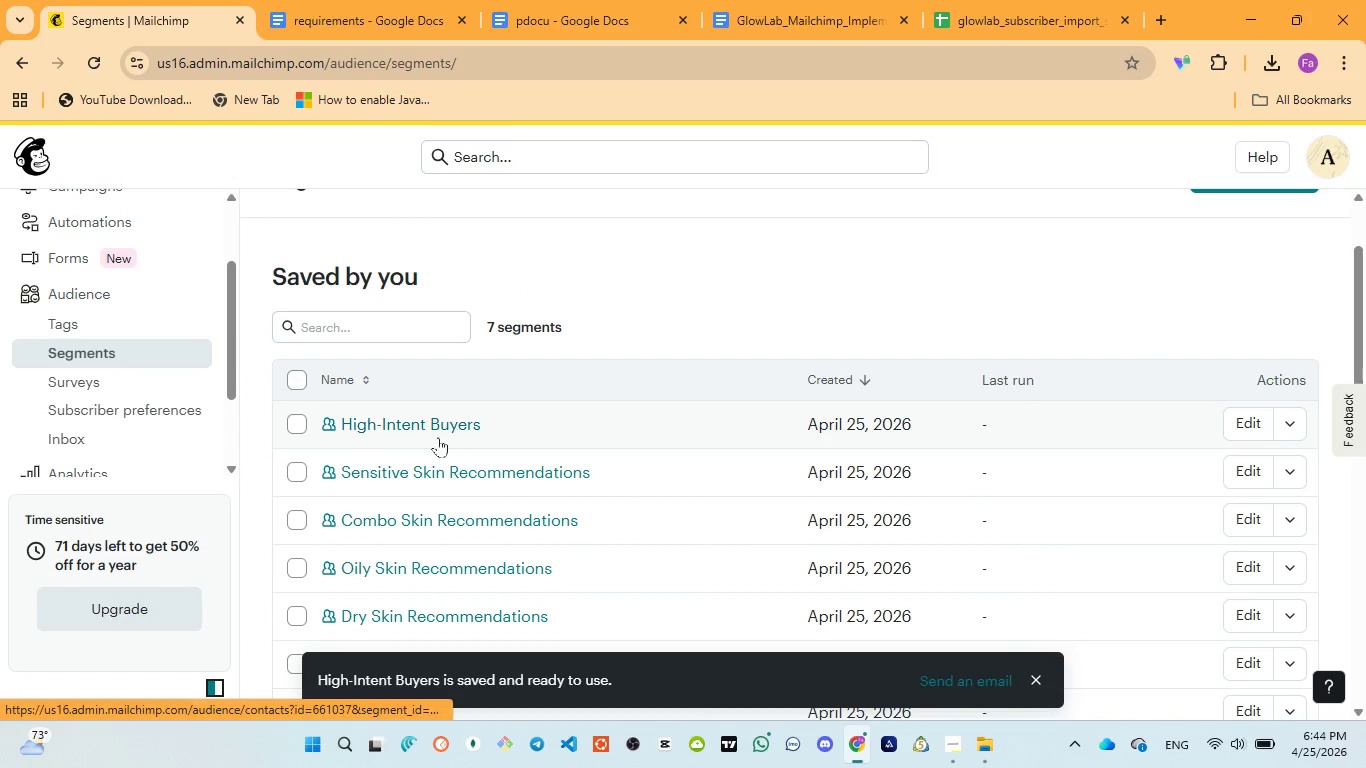 
scroll: coordinate [431, 462], scroll_direction: down, amount: 1.0
 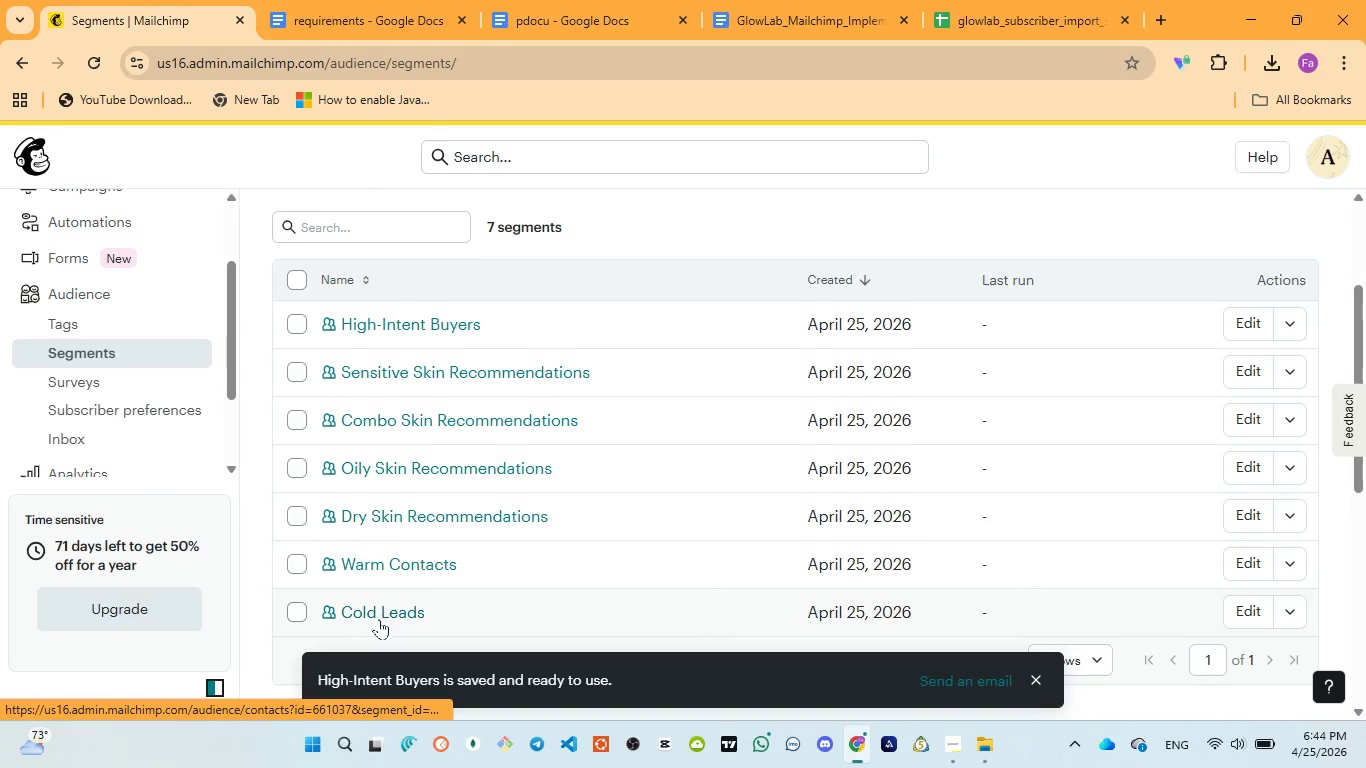 
wait(9.14)
 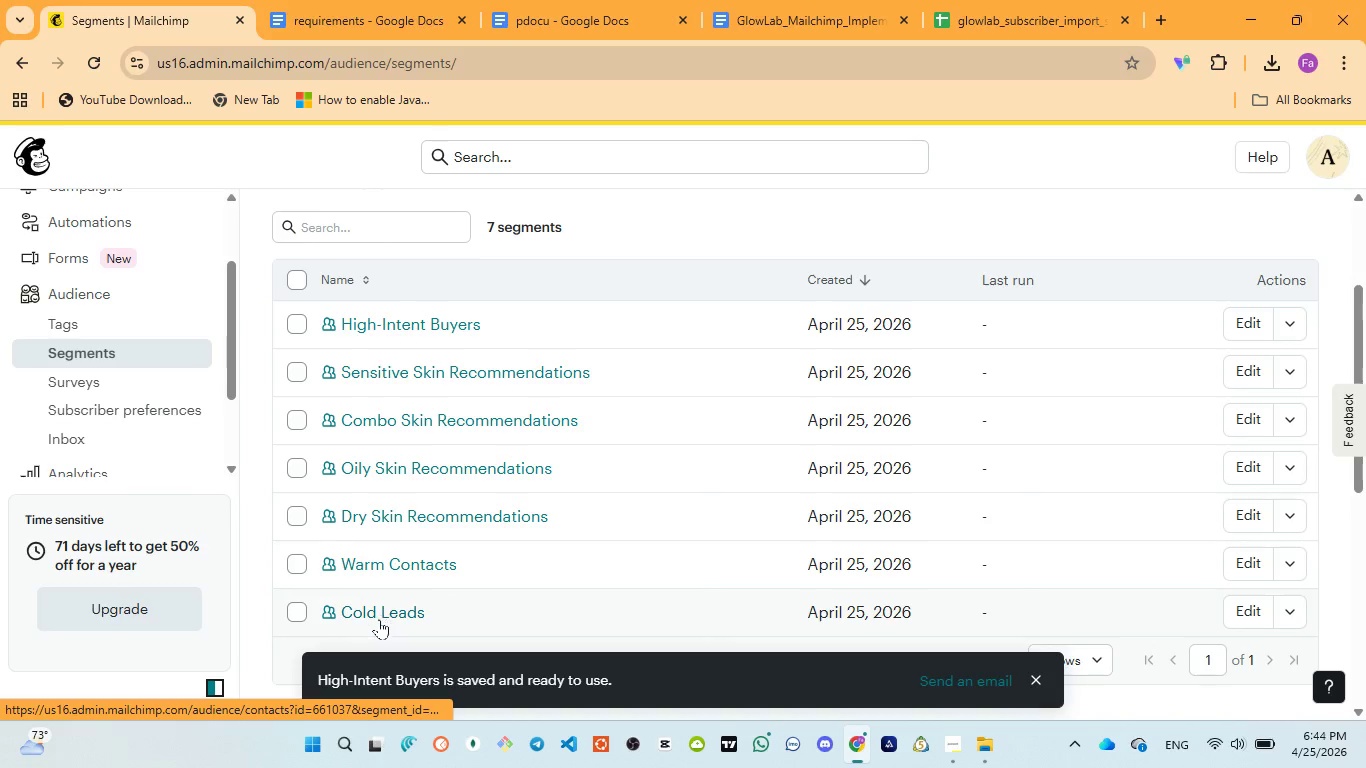 
left_click([552, 0])
 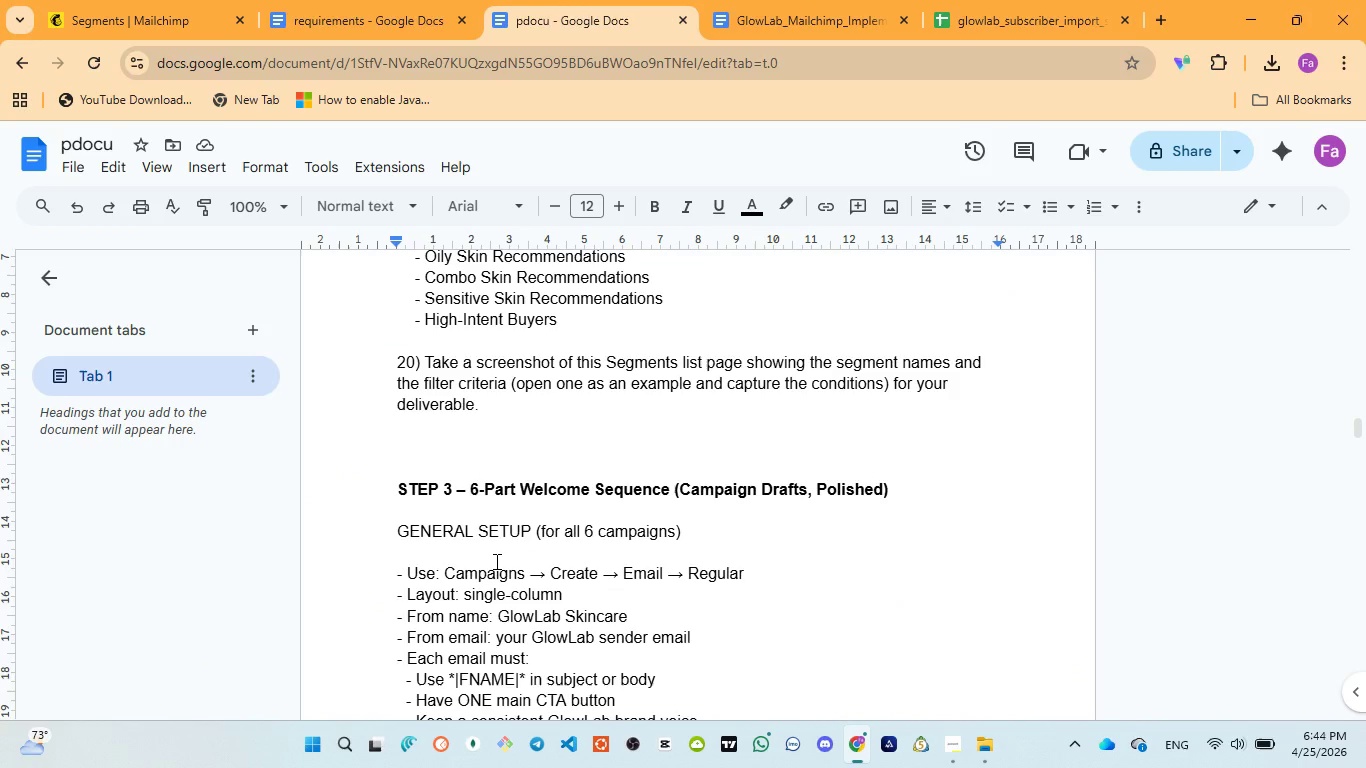 
scroll: coordinate [495, 561], scroll_direction: up, amount: 1.0
 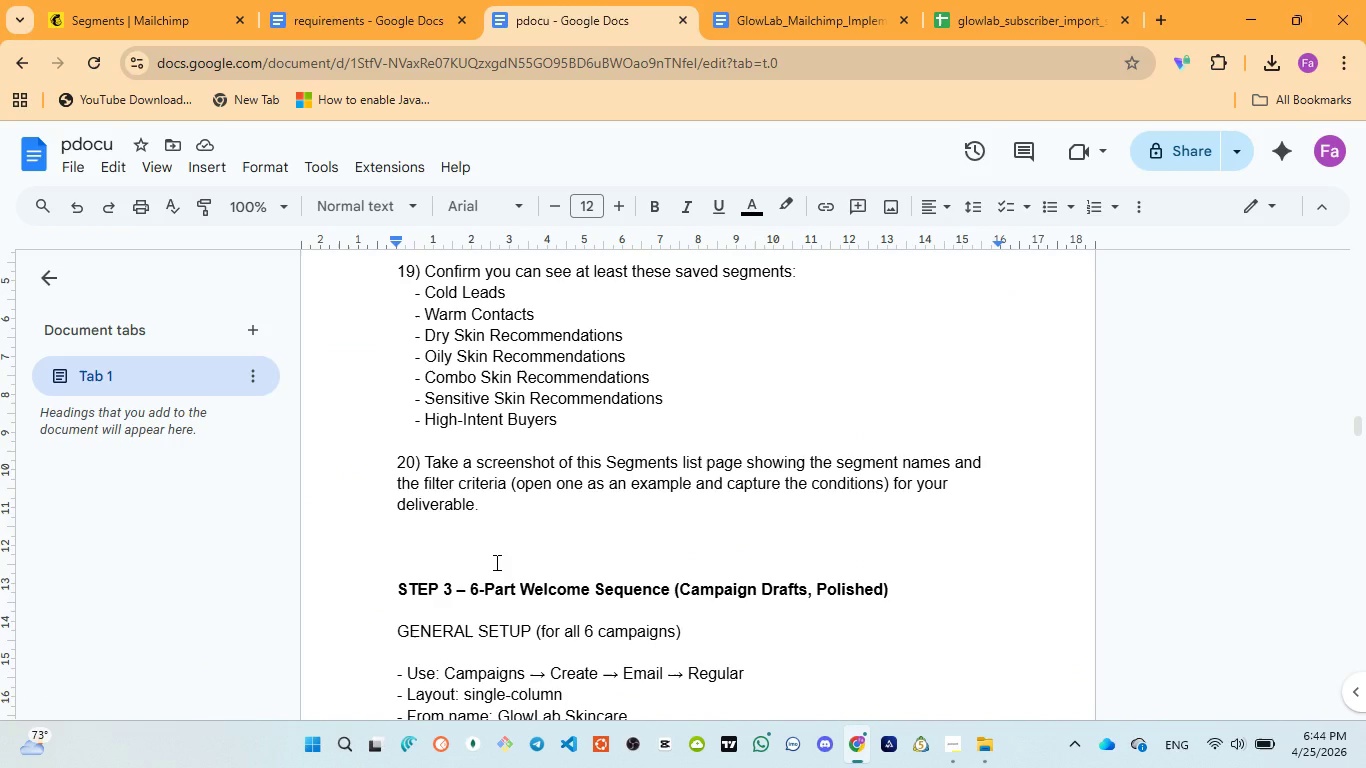 
scroll: coordinate [639, 458], scroll_direction: down, amount: 4.0
 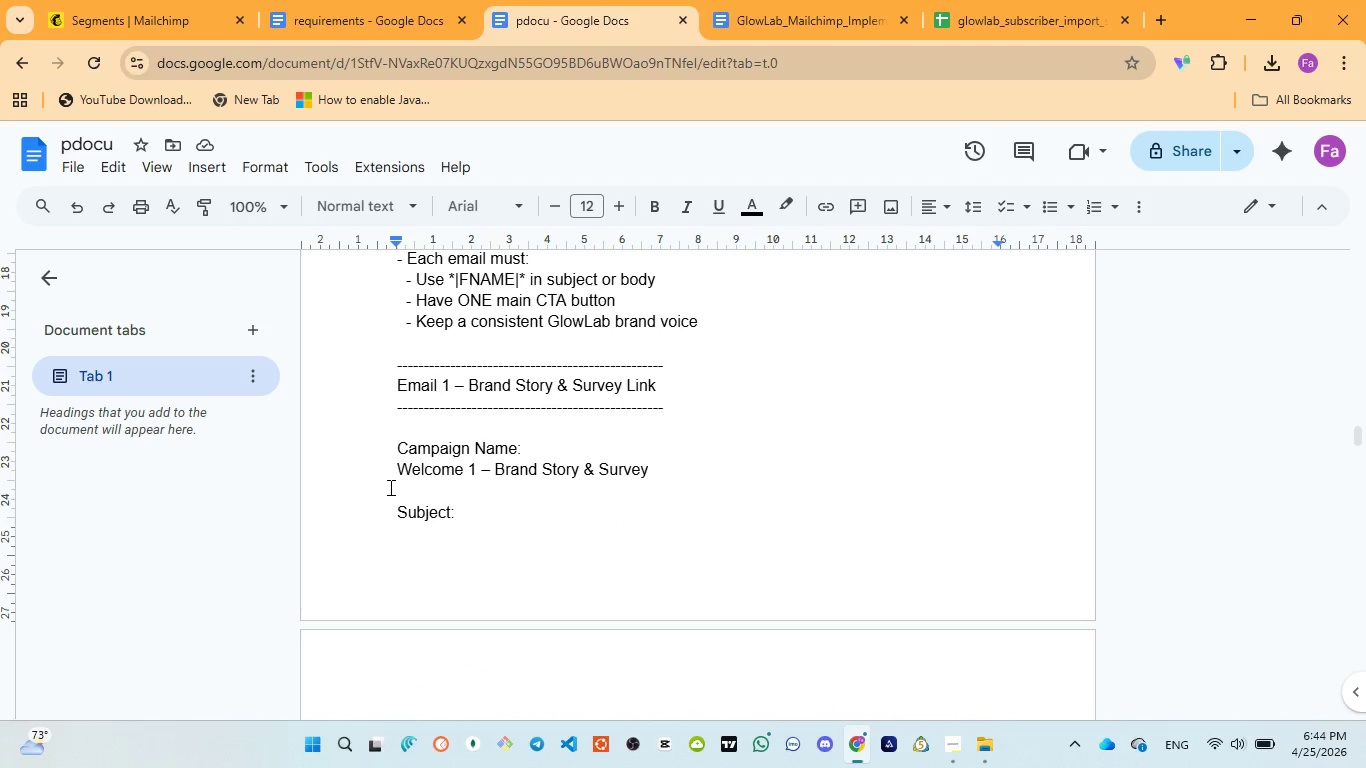 
left_click_drag(start_coordinate=[394, 473], to_coordinate=[653, 468])
 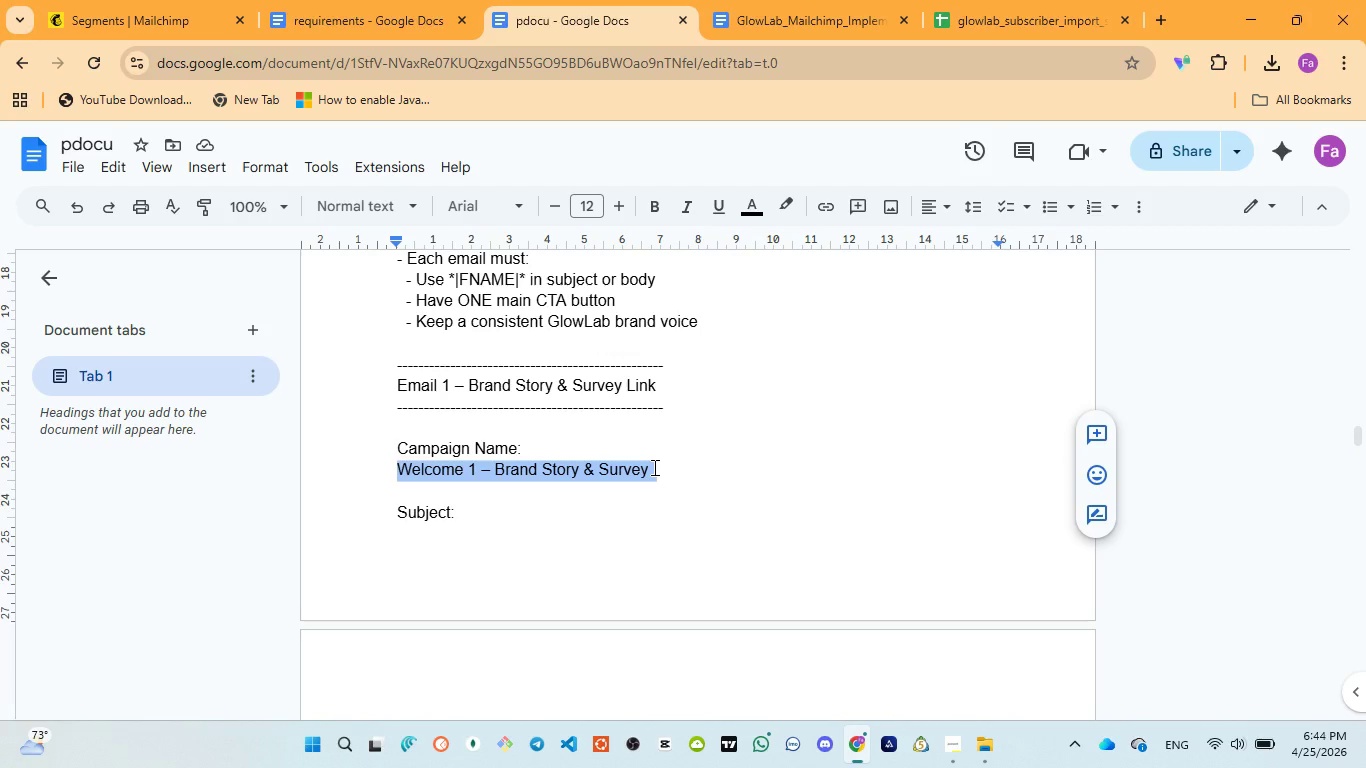 
key(Control+C)
 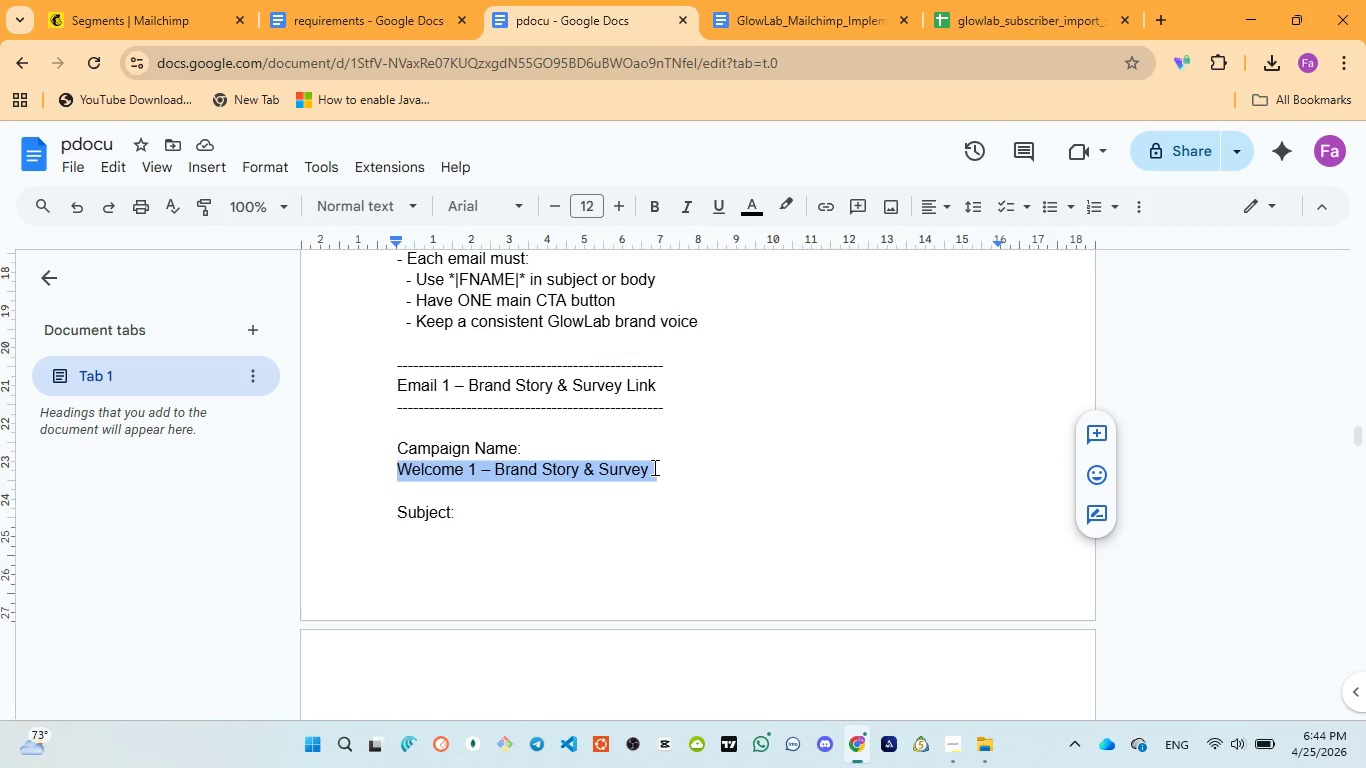 
key(Control+C)
 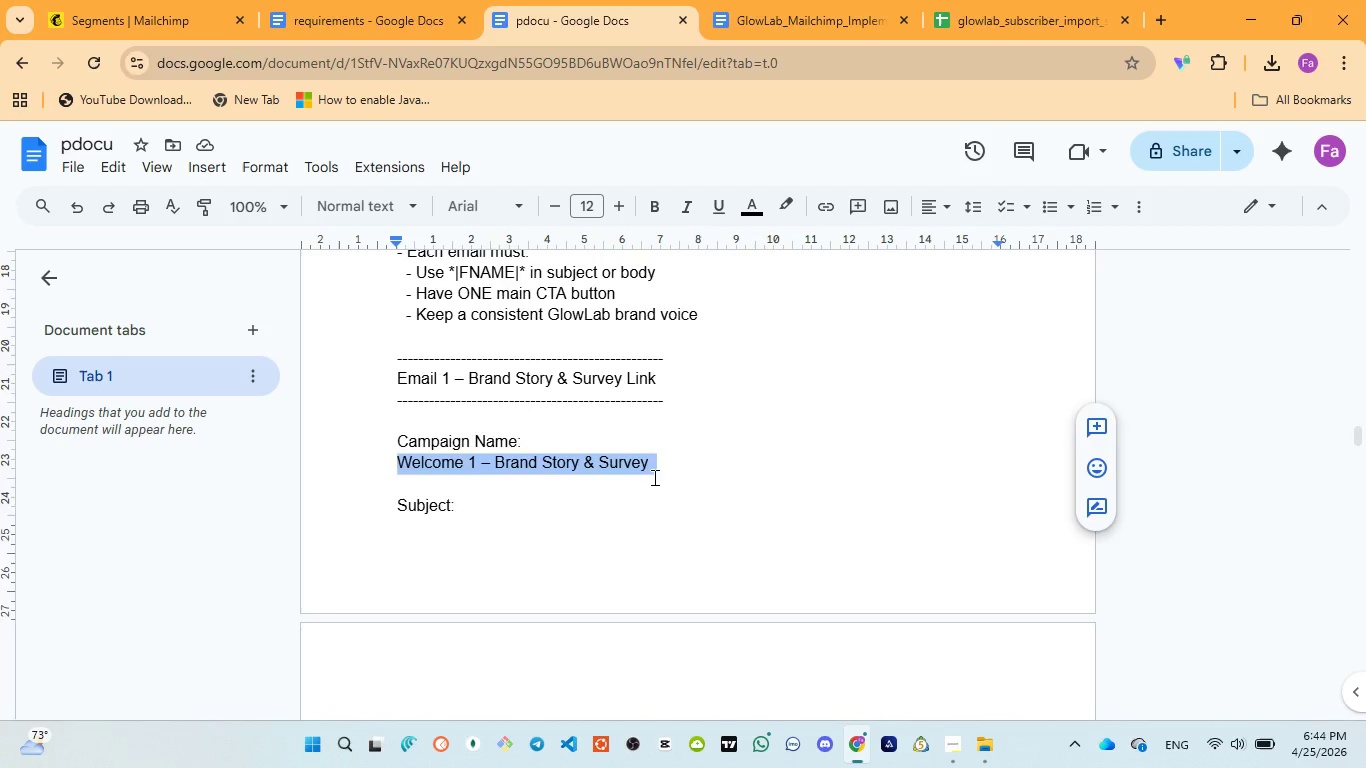 
scroll: coordinate [653, 477], scroll_direction: down, amount: 2.0
 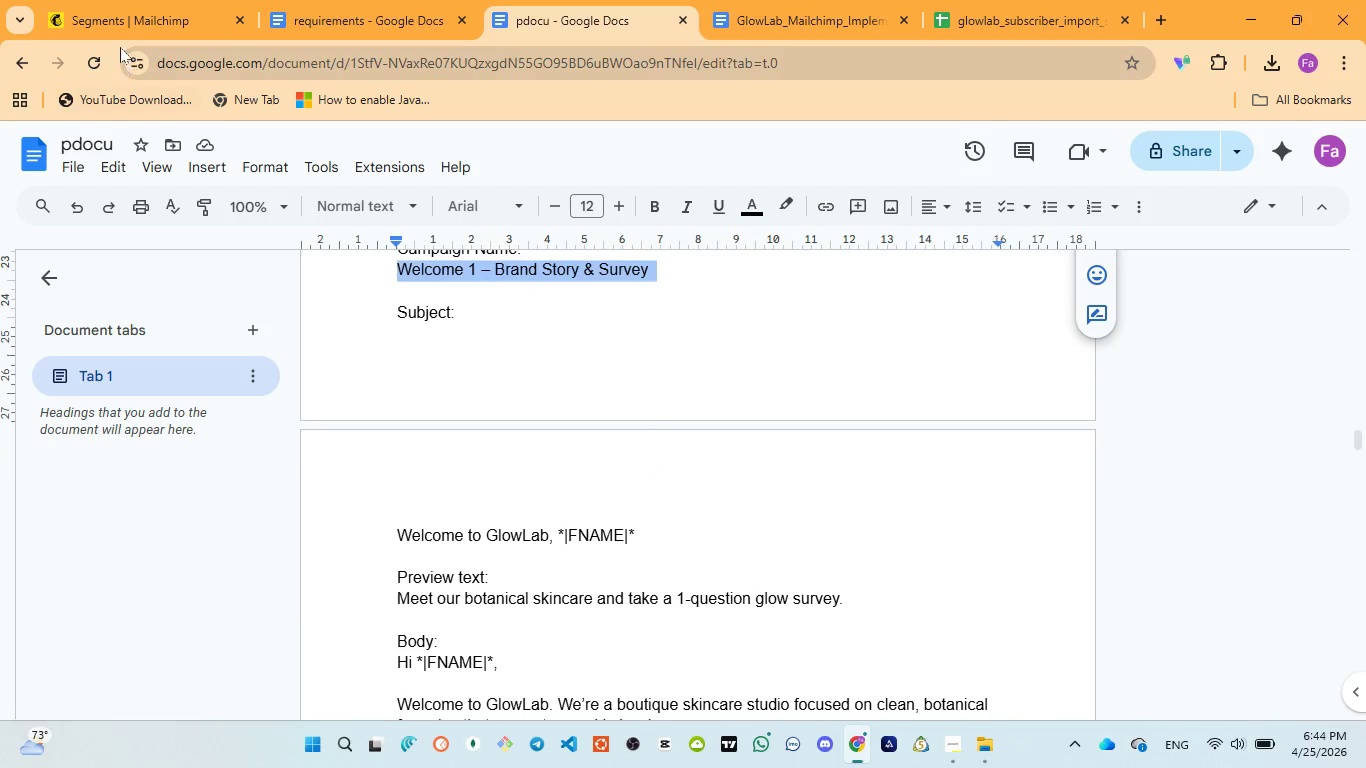 
left_click([107, 13])
 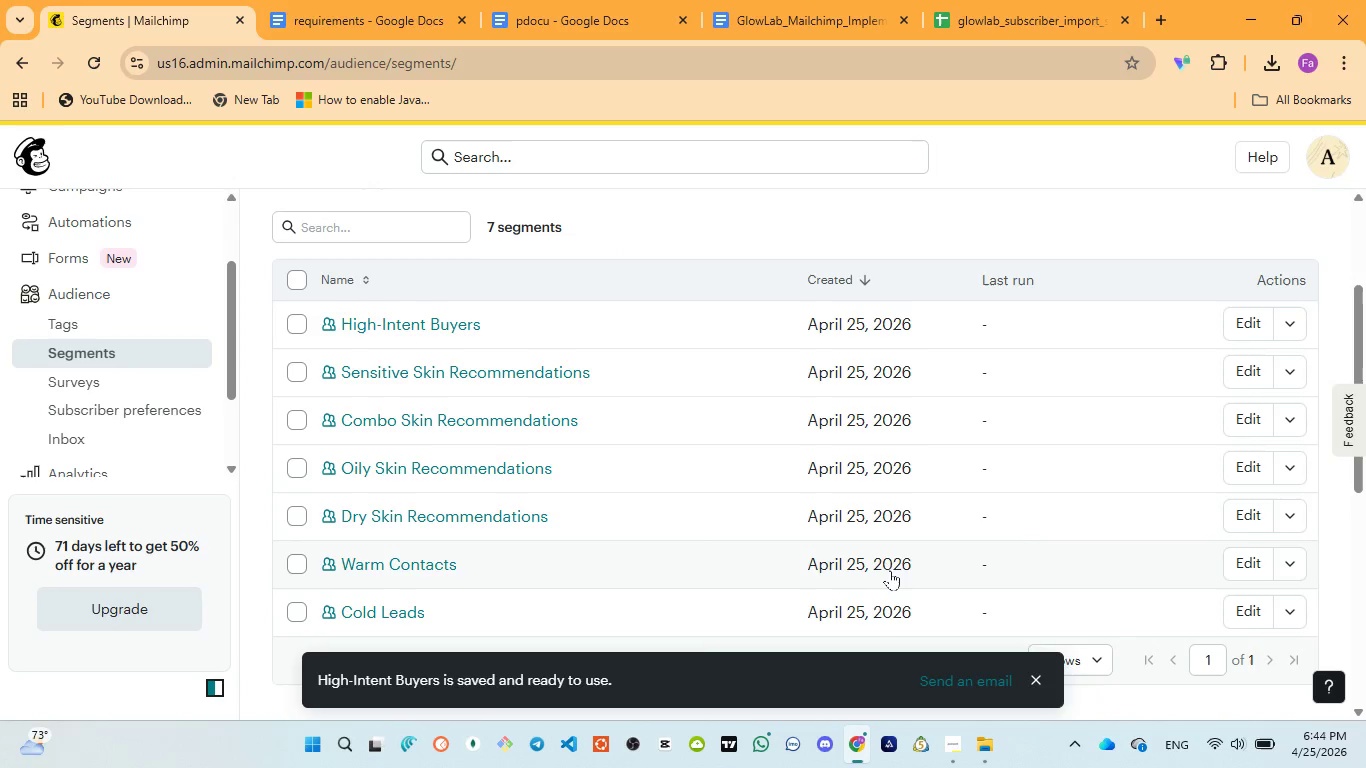 
scroll: coordinate [130, 264], scroll_direction: up, amount: 7.0
 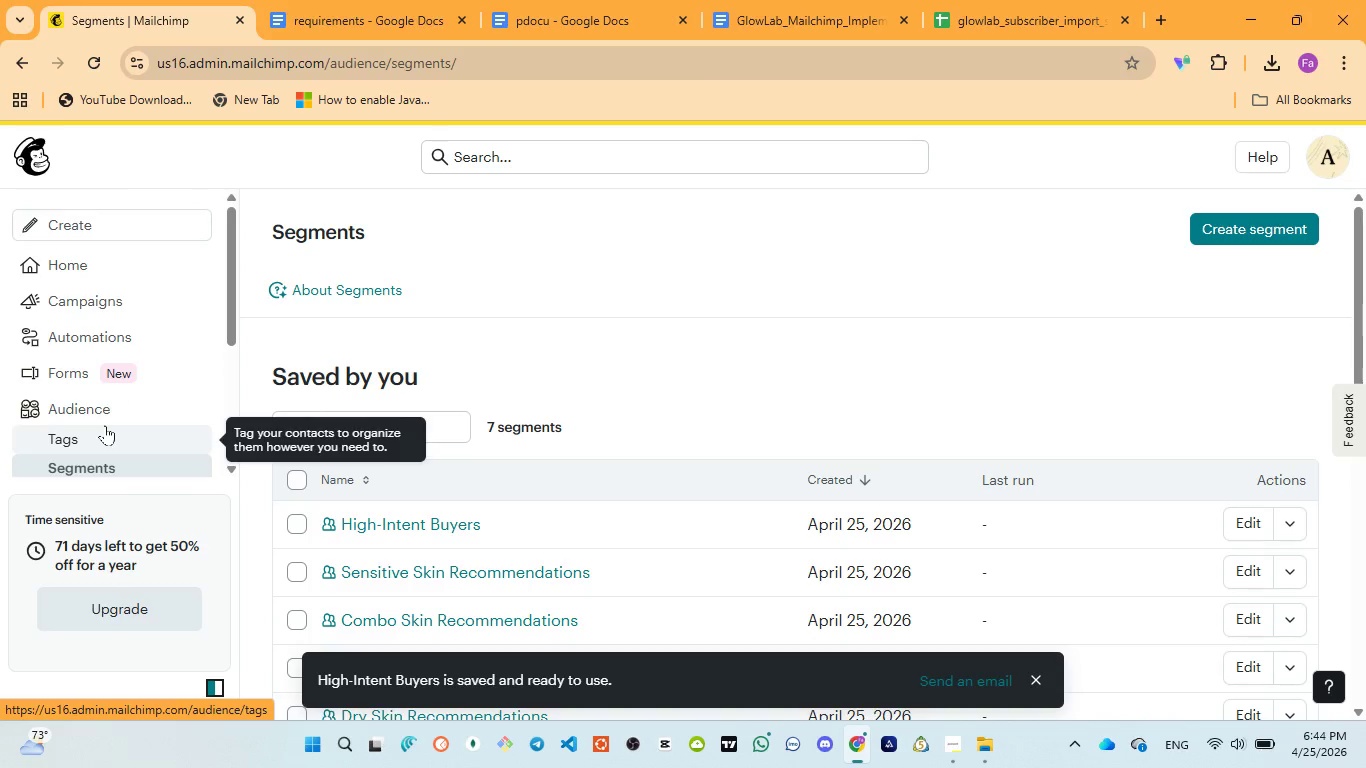 
left_click([103, 411])
 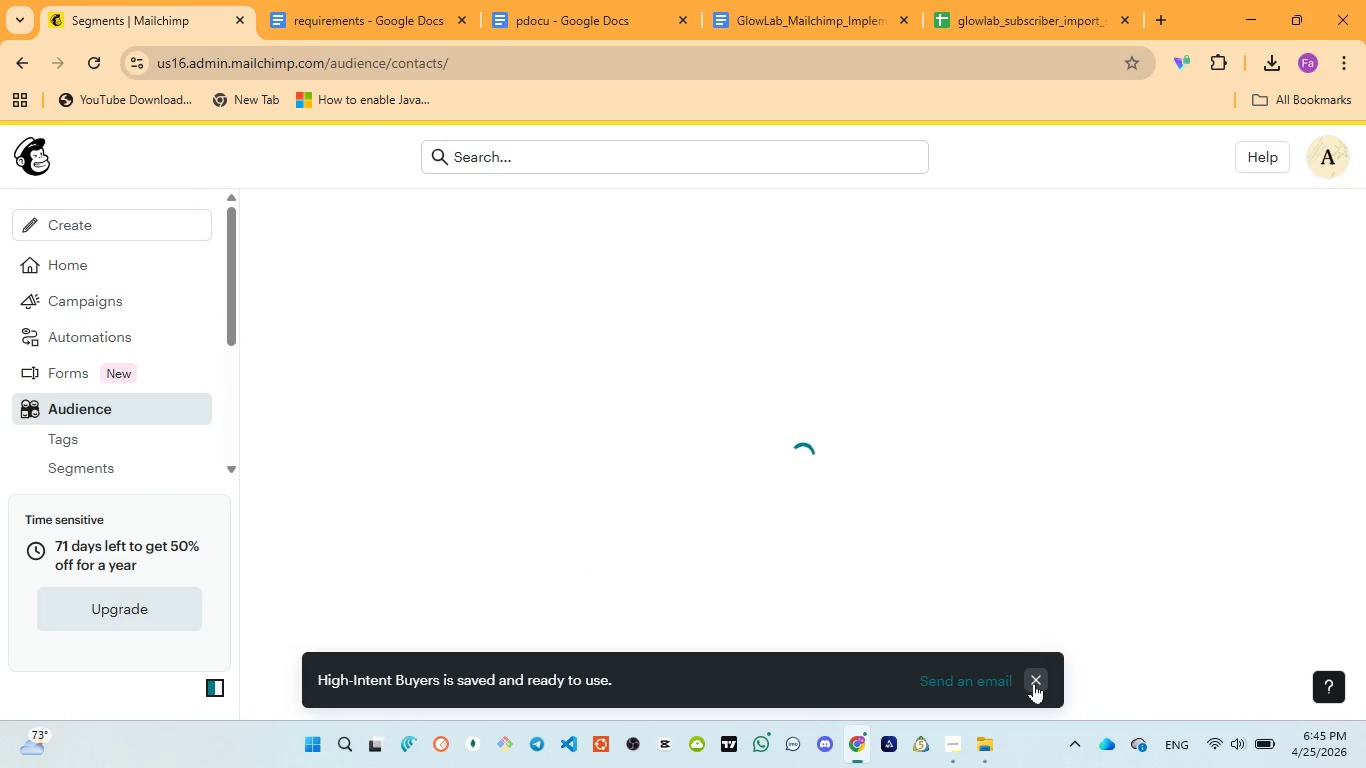 
left_click([1036, 682])
 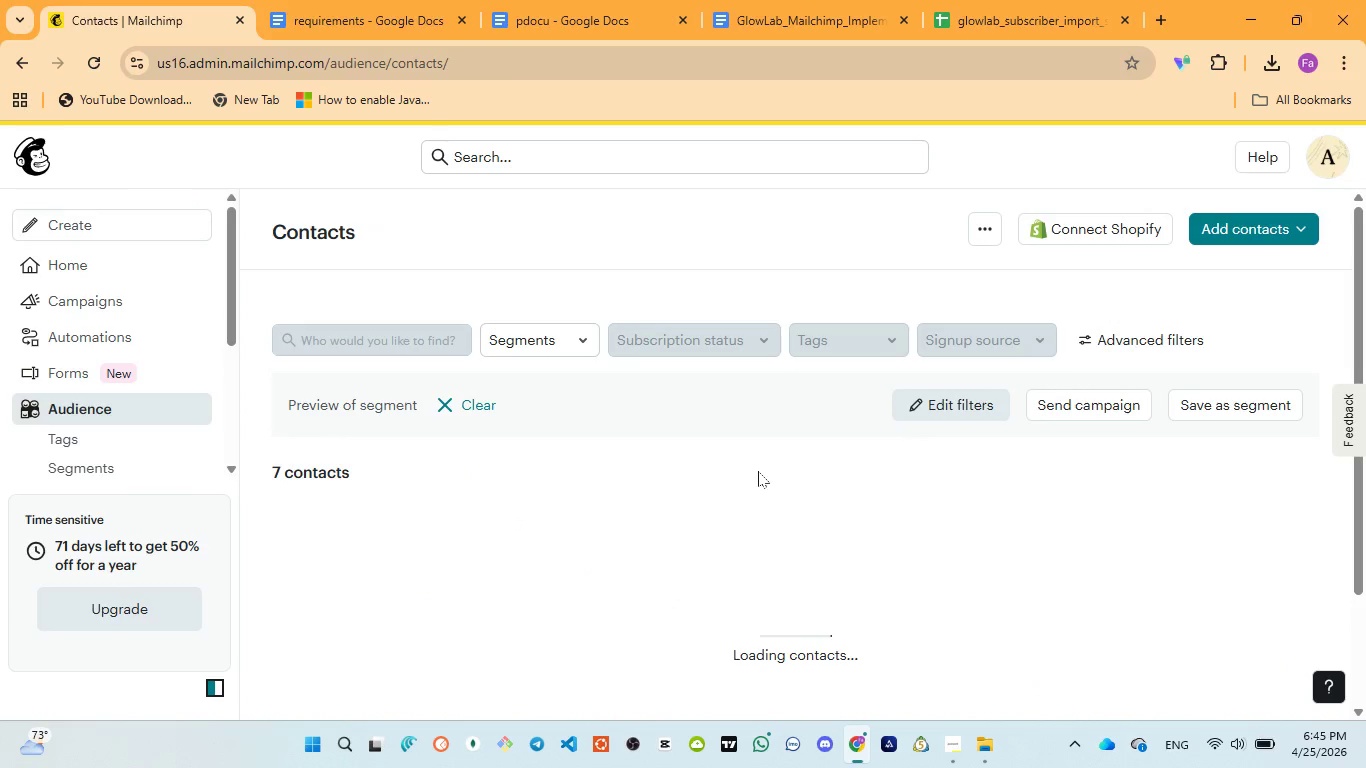 
wait(5.45)
 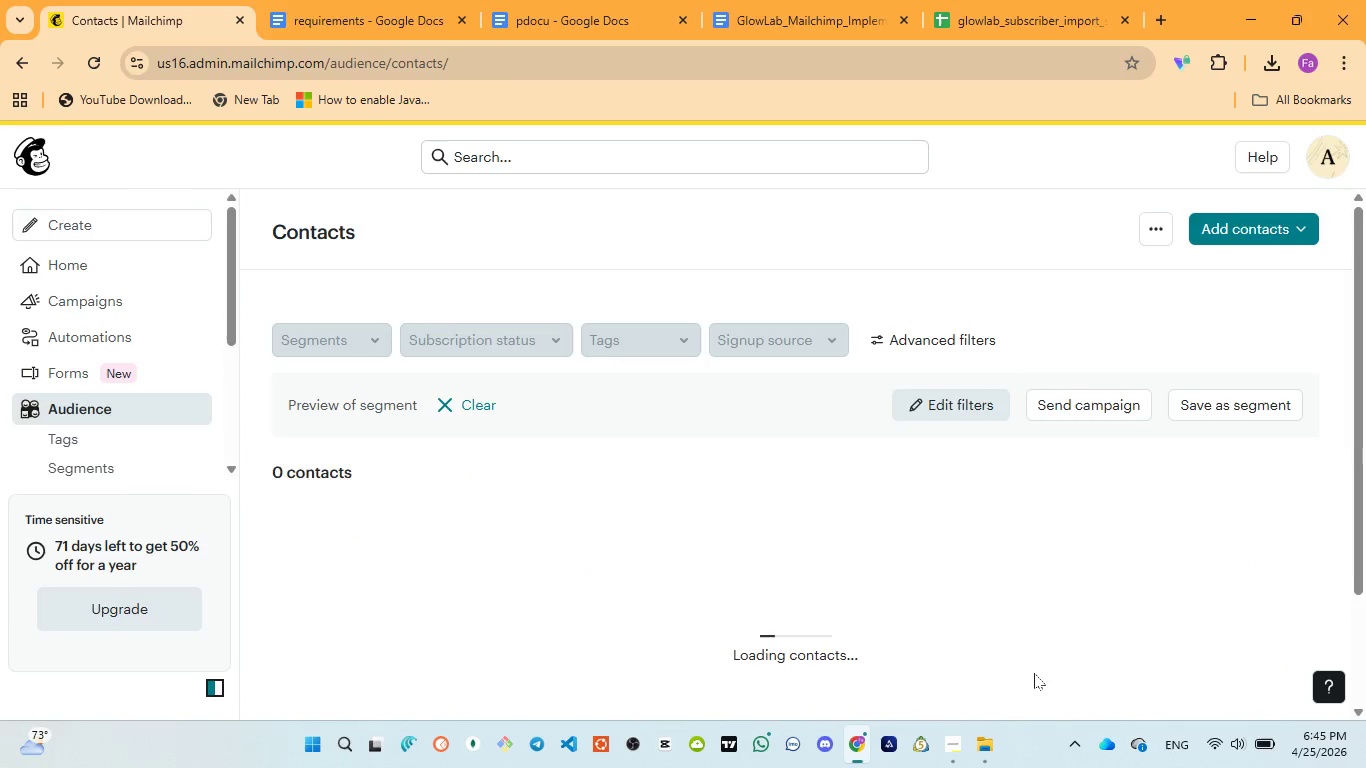 
left_click([446, 407])
 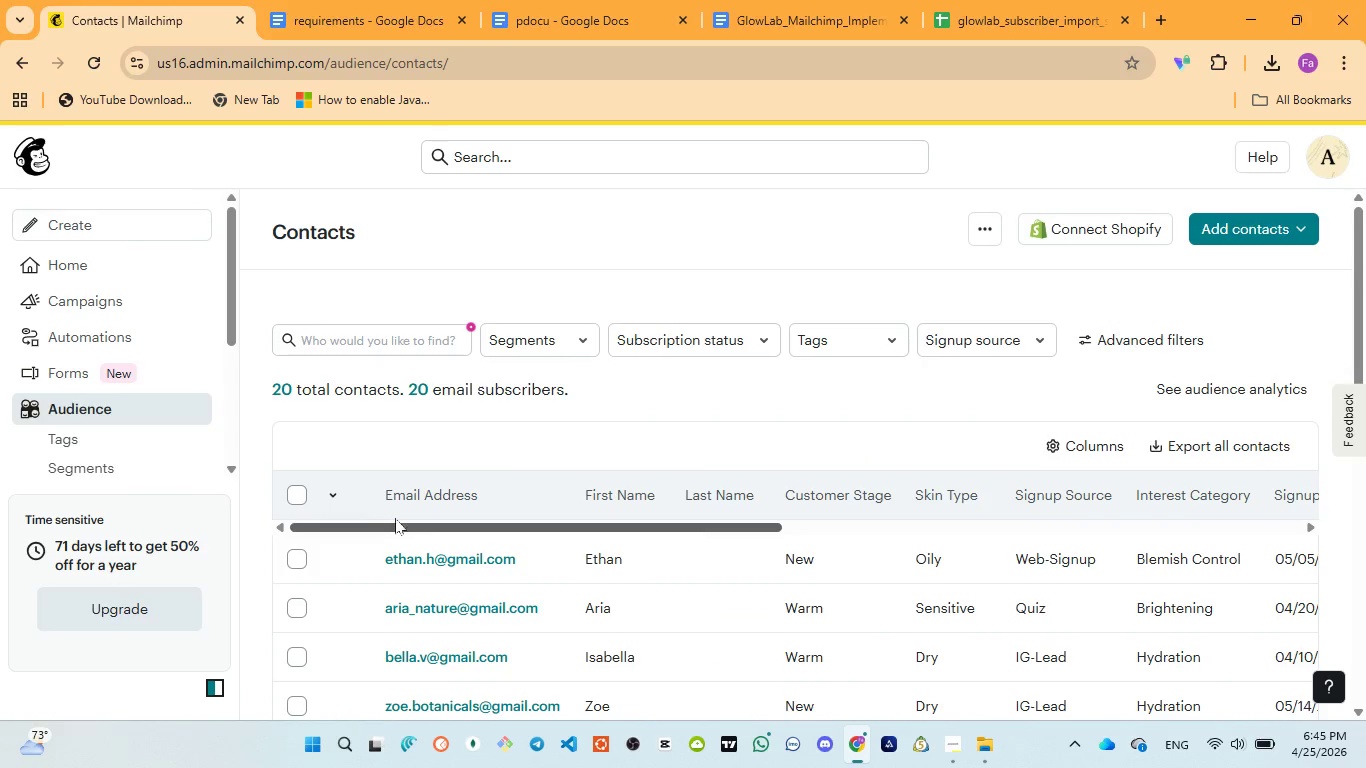 
wait(7.72)
 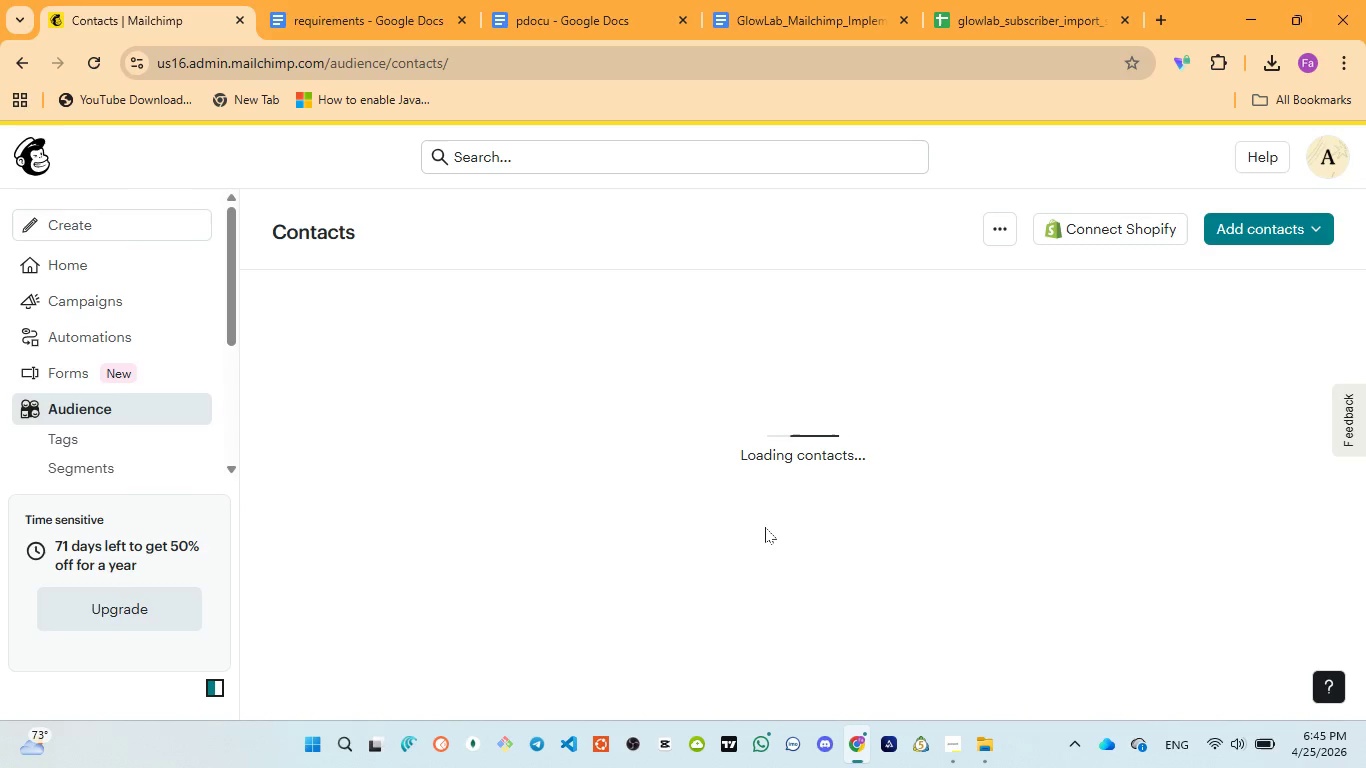 
left_click_drag(start_coordinate=[388, 529], to_coordinate=[411, 520])
 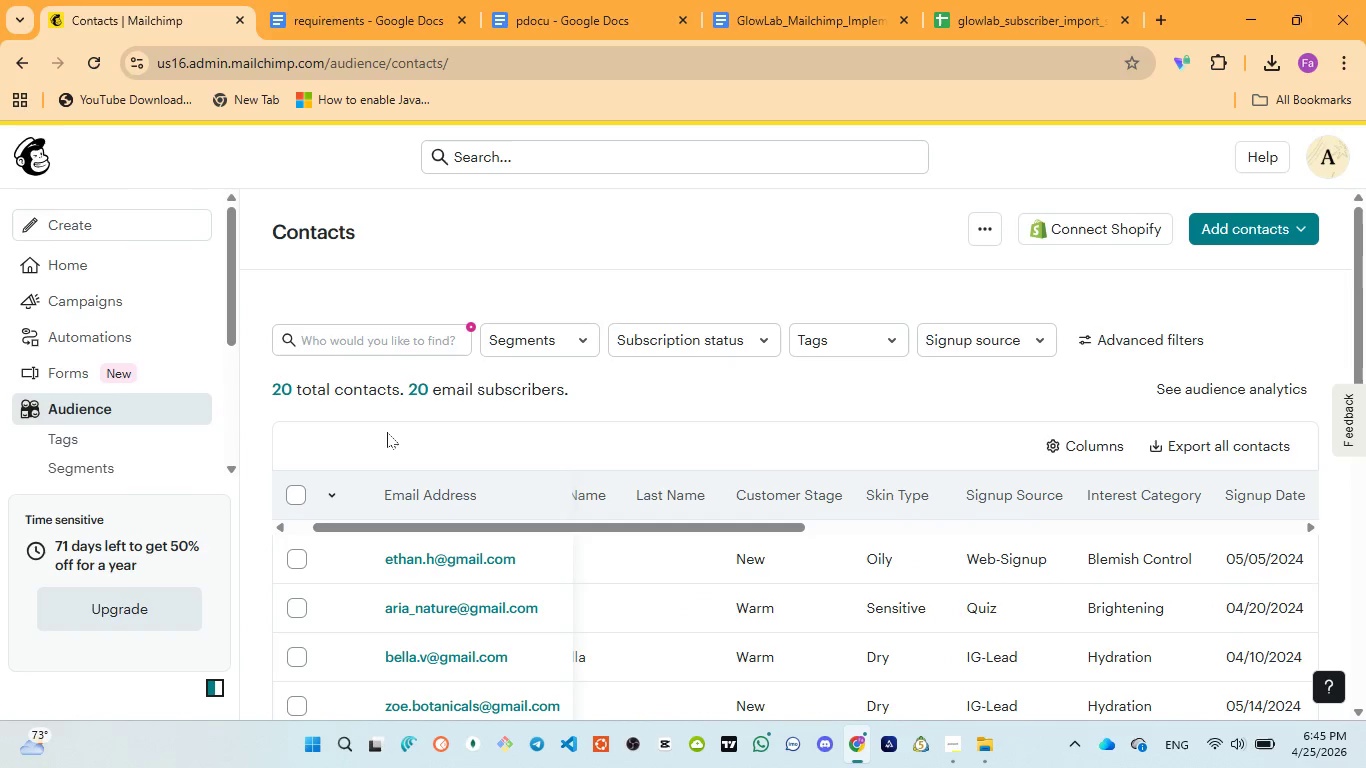 
scroll: coordinate [387, 432], scroll_direction: up, amount: 2.0
 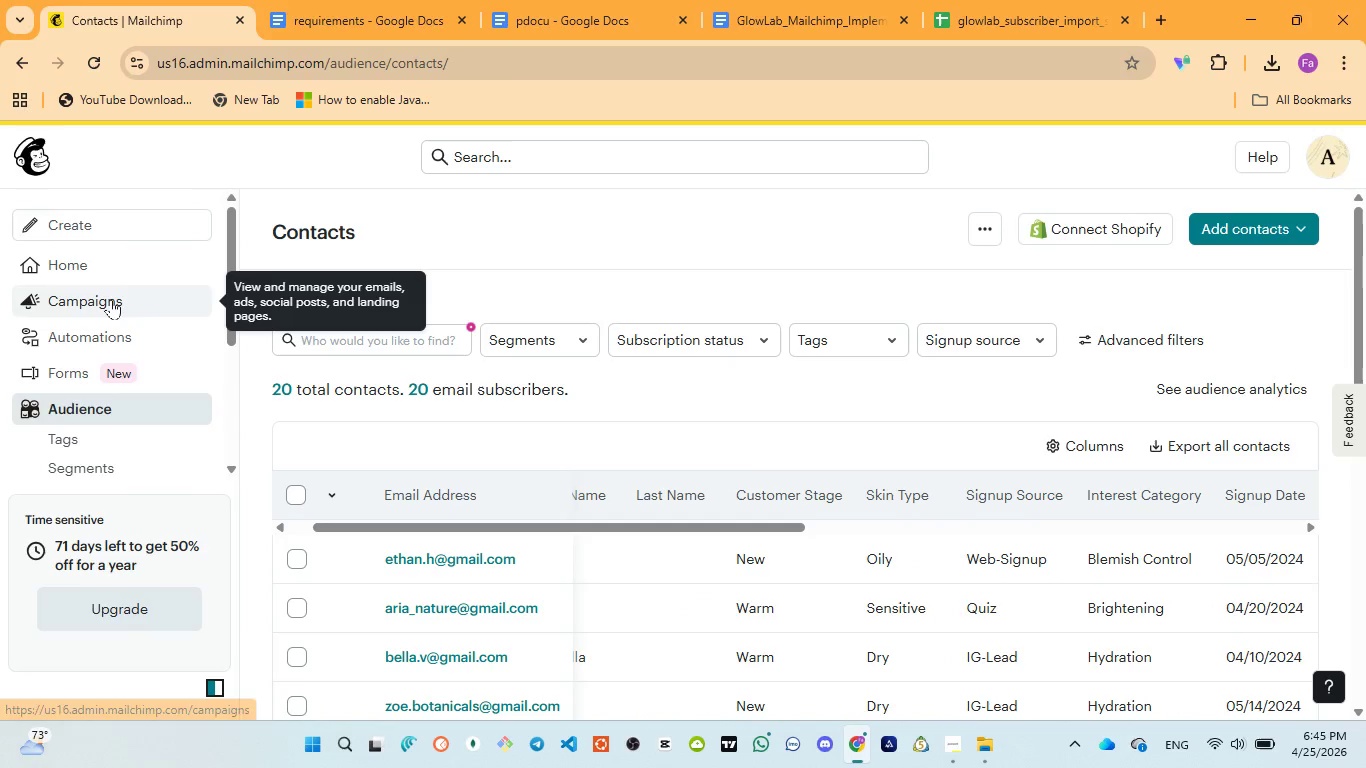 
left_click([111, 299])
 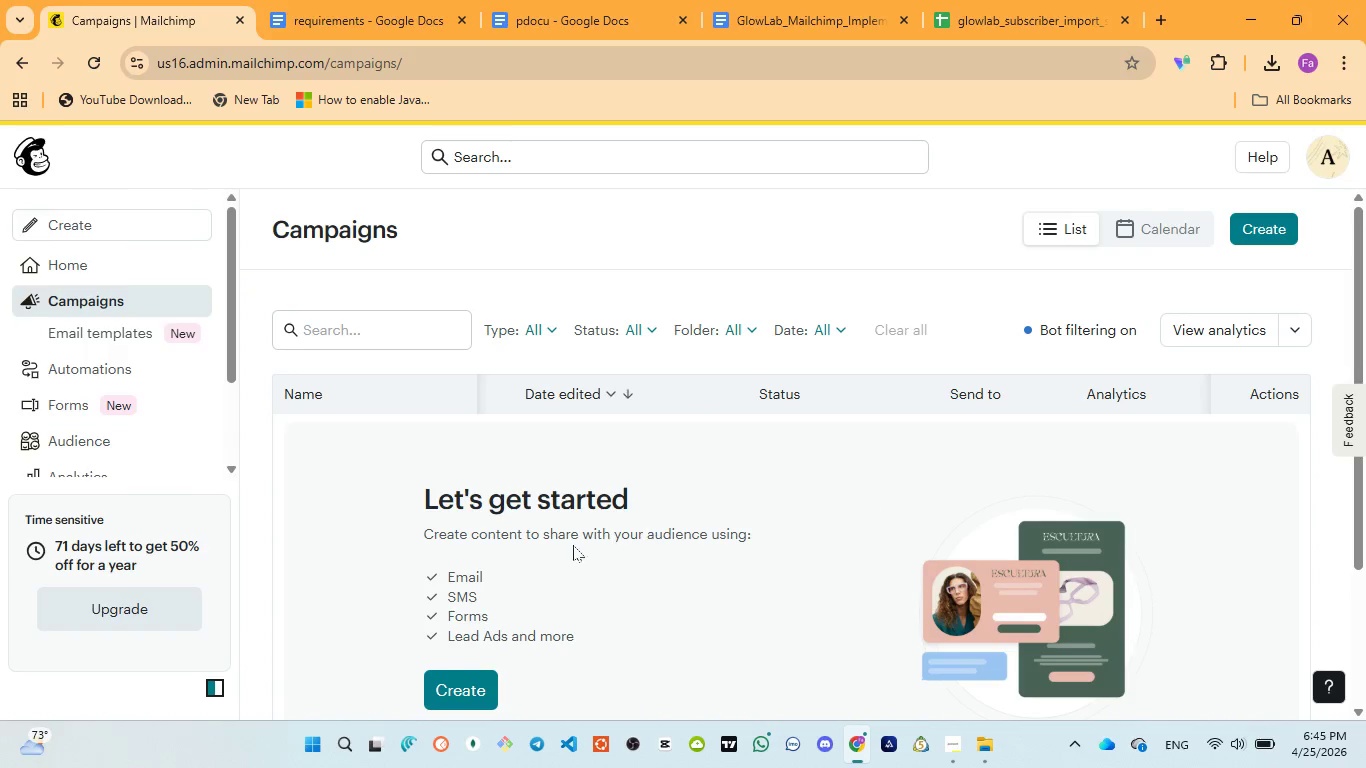 
wait(6.52)
 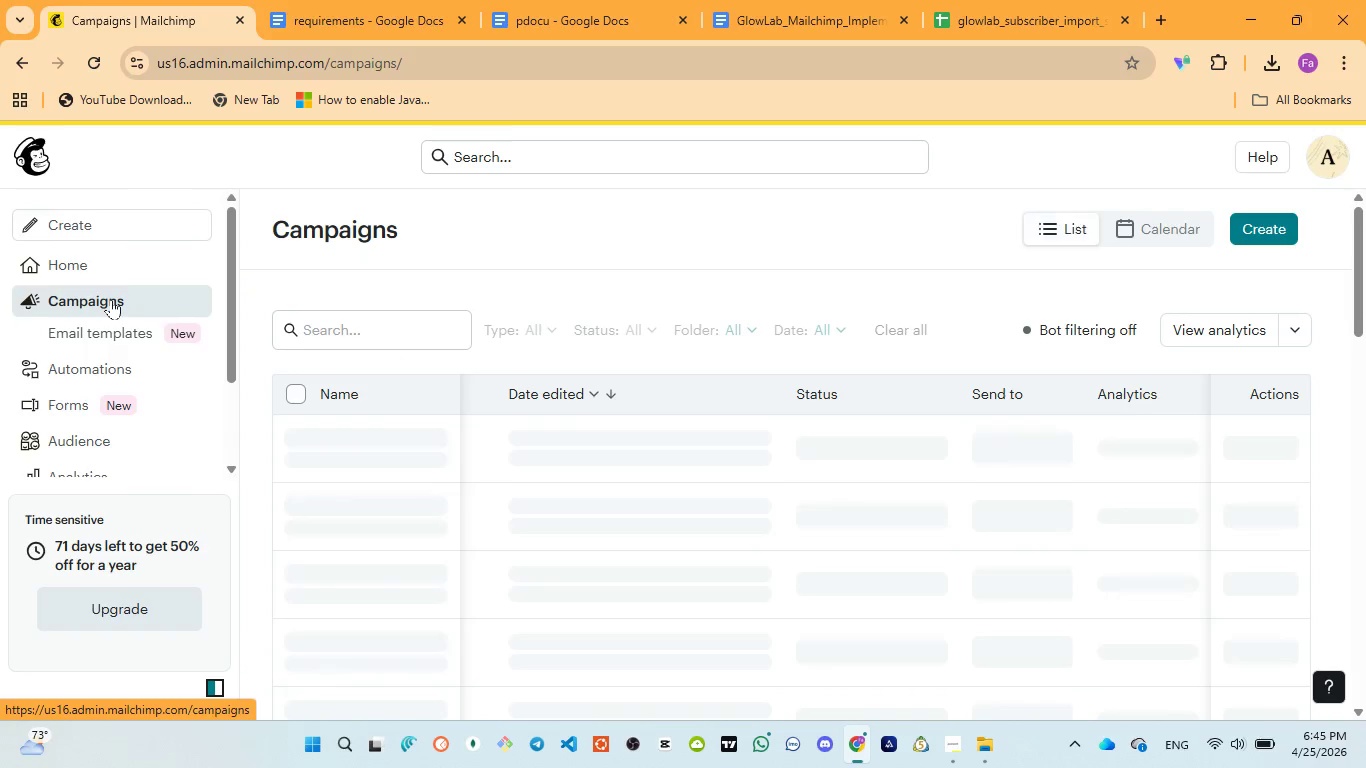 
left_click([1268, 224])
 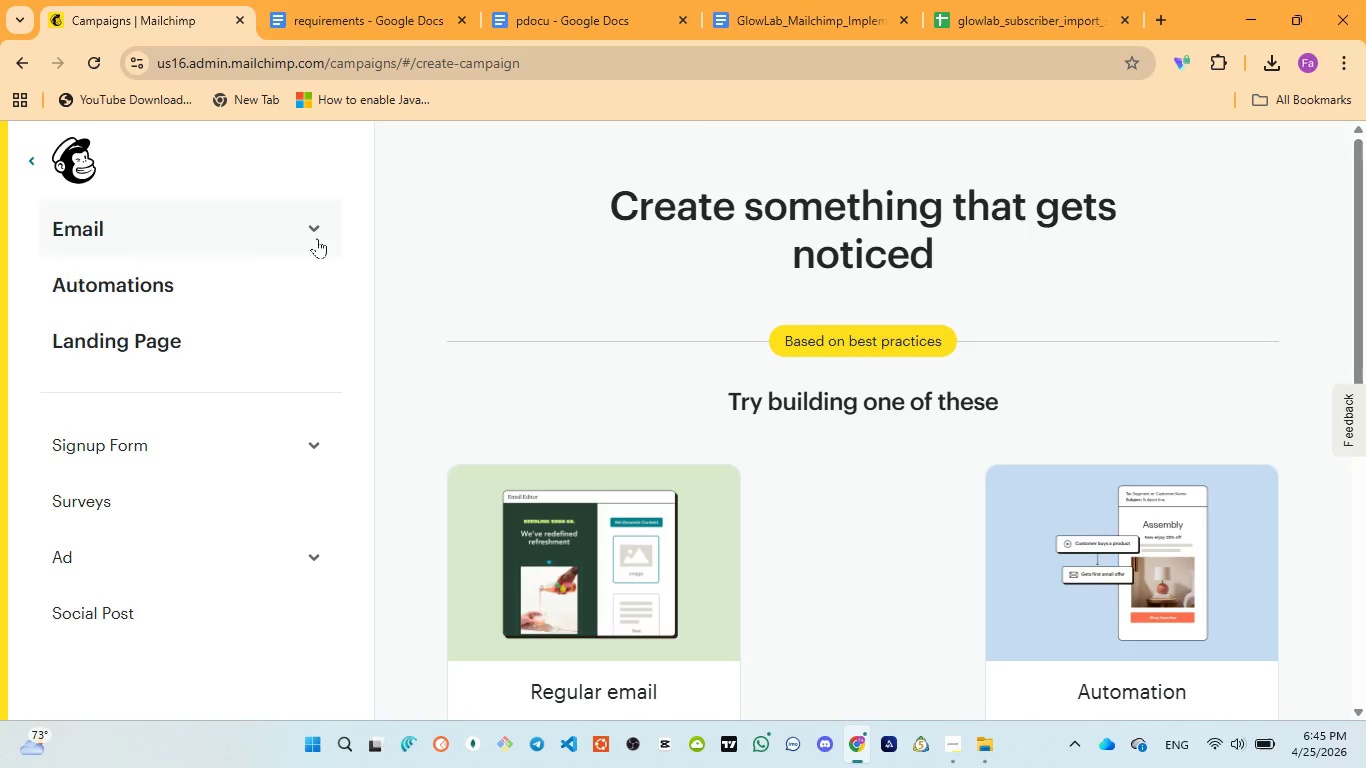 
left_click([317, 238])
 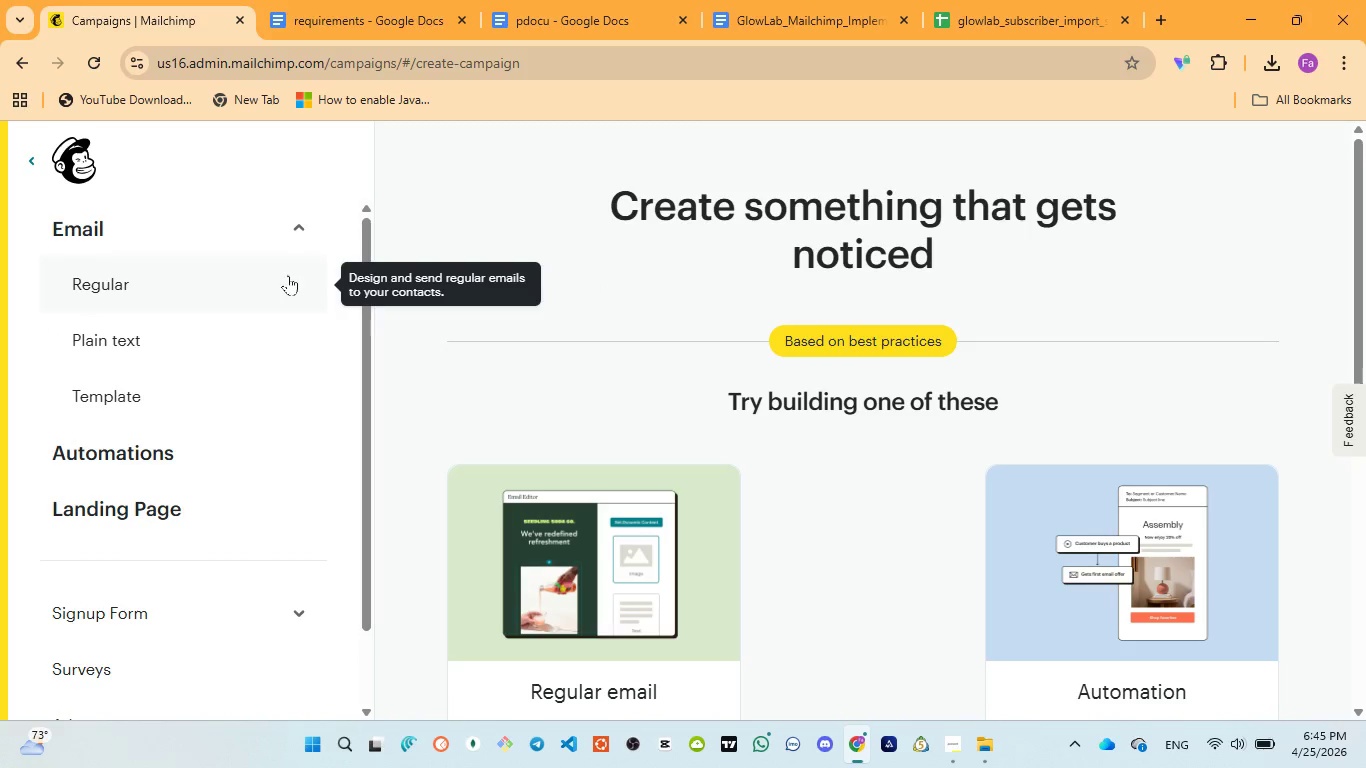 
left_click([282, 287])
 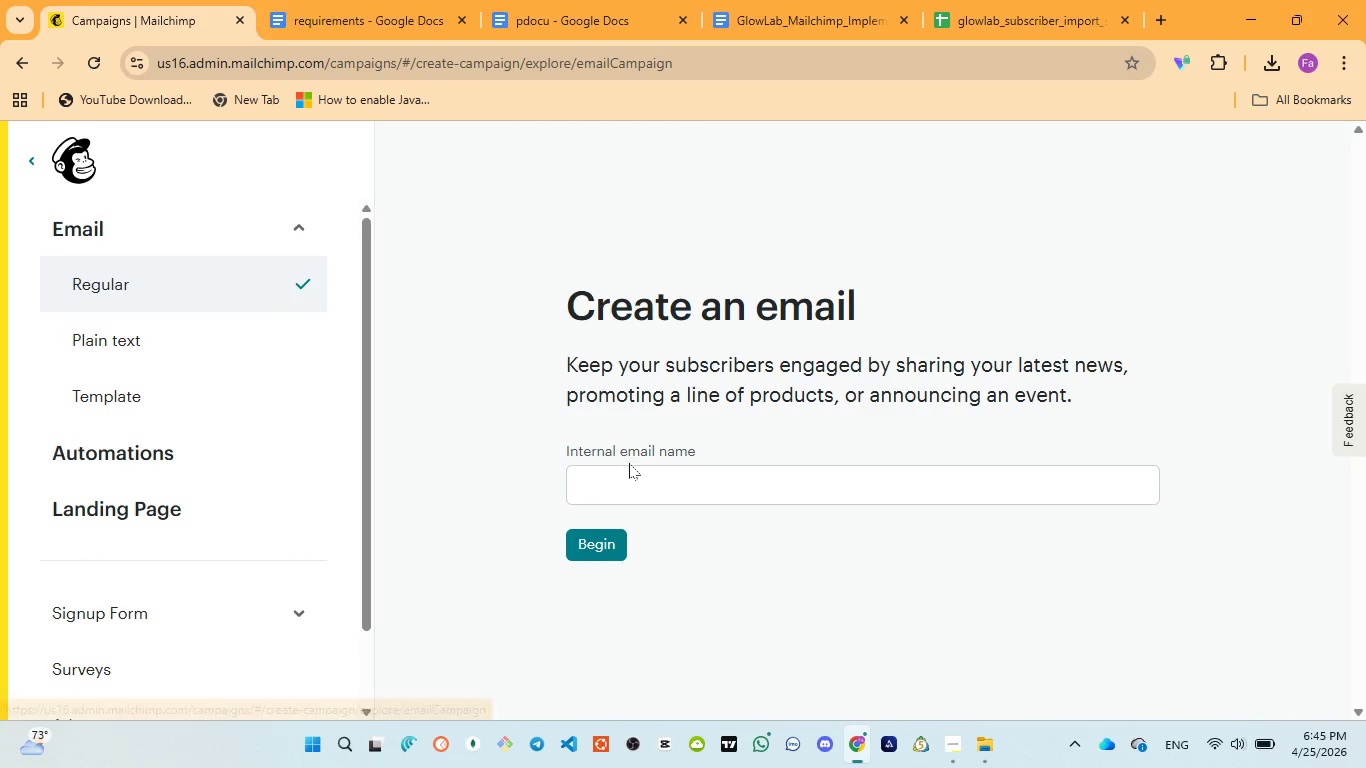 
left_click([622, 487])
 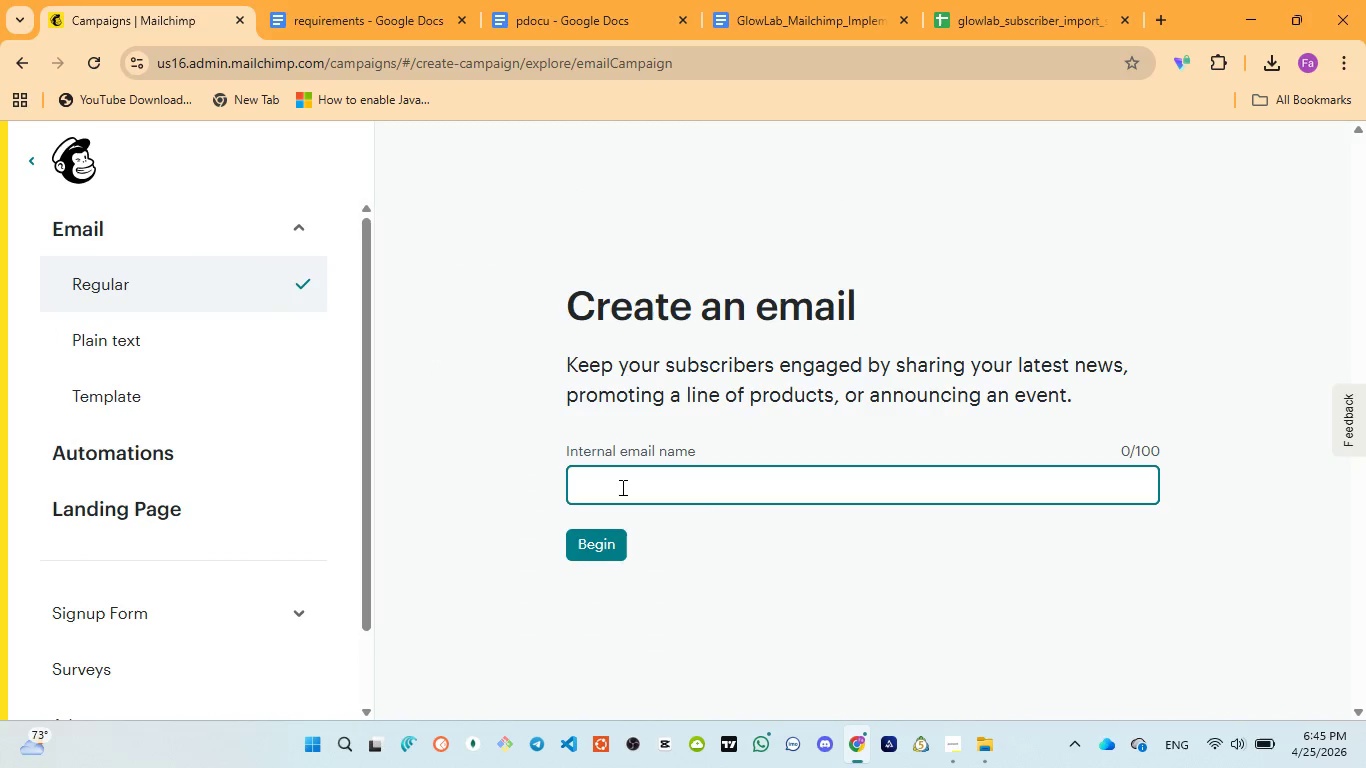 
key(Control+V)
 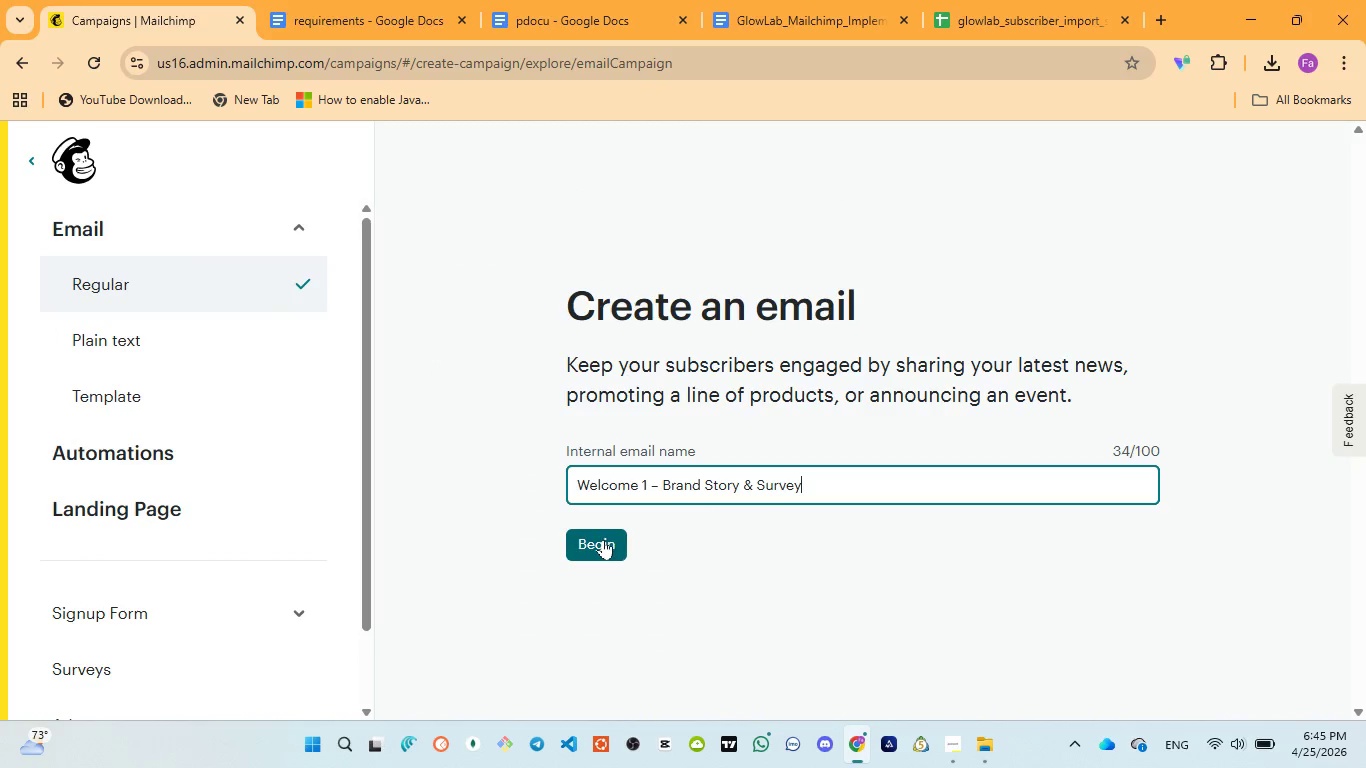 
left_click([603, 539])
 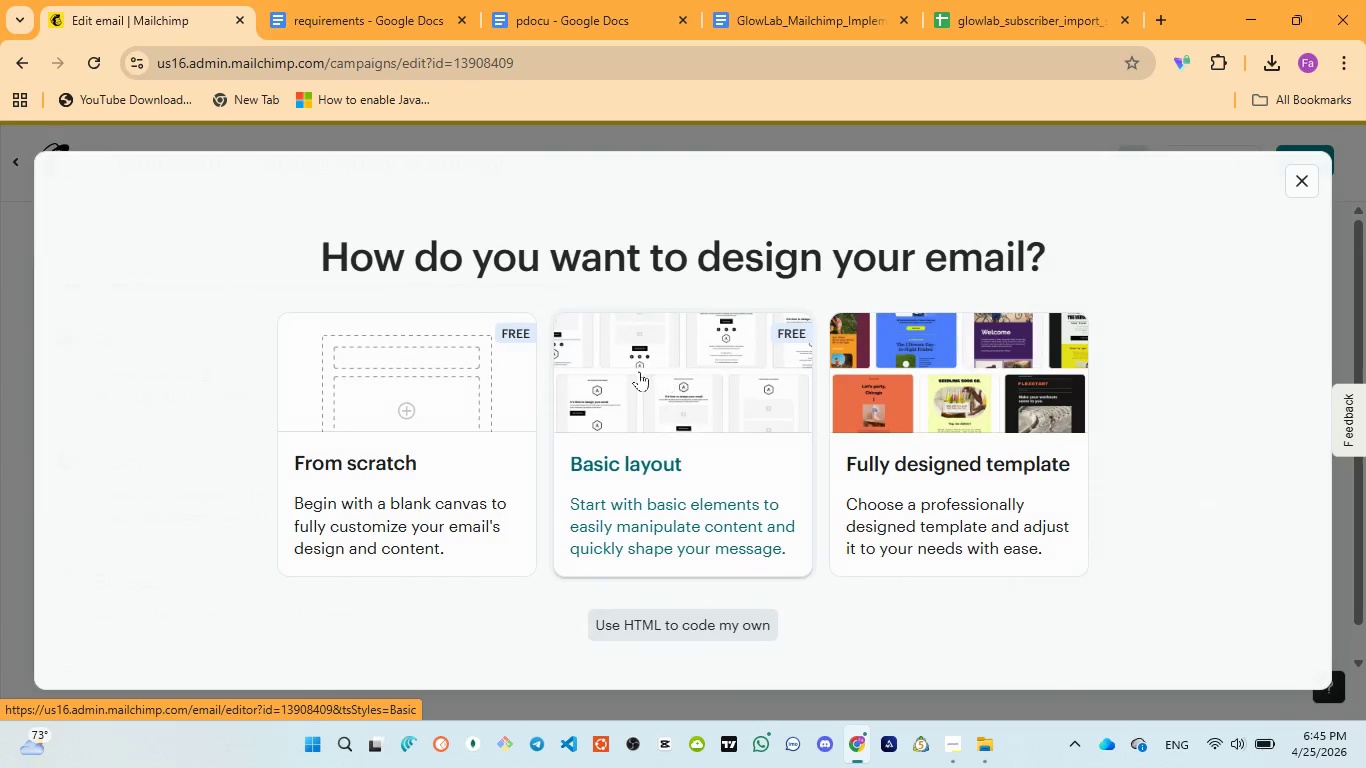 
wait(6.05)
 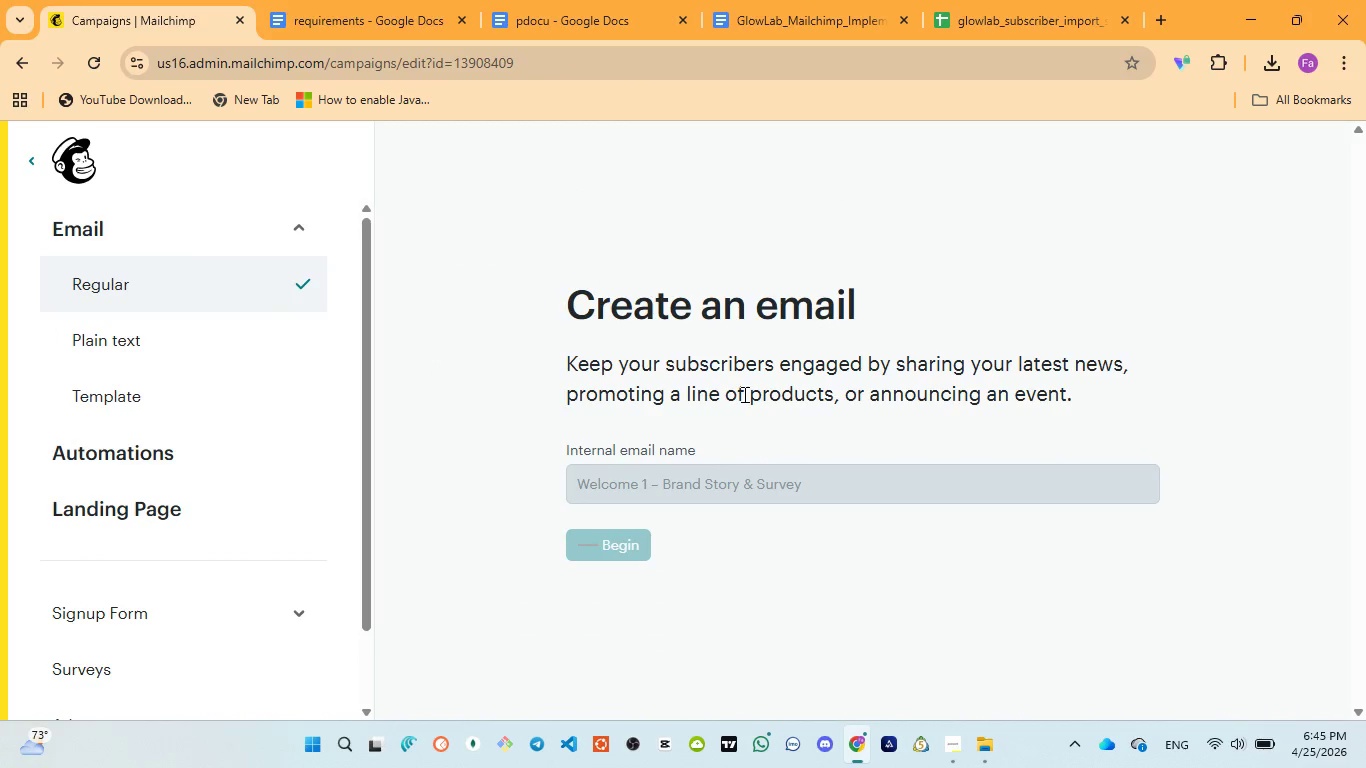 
left_click([1302, 186])
 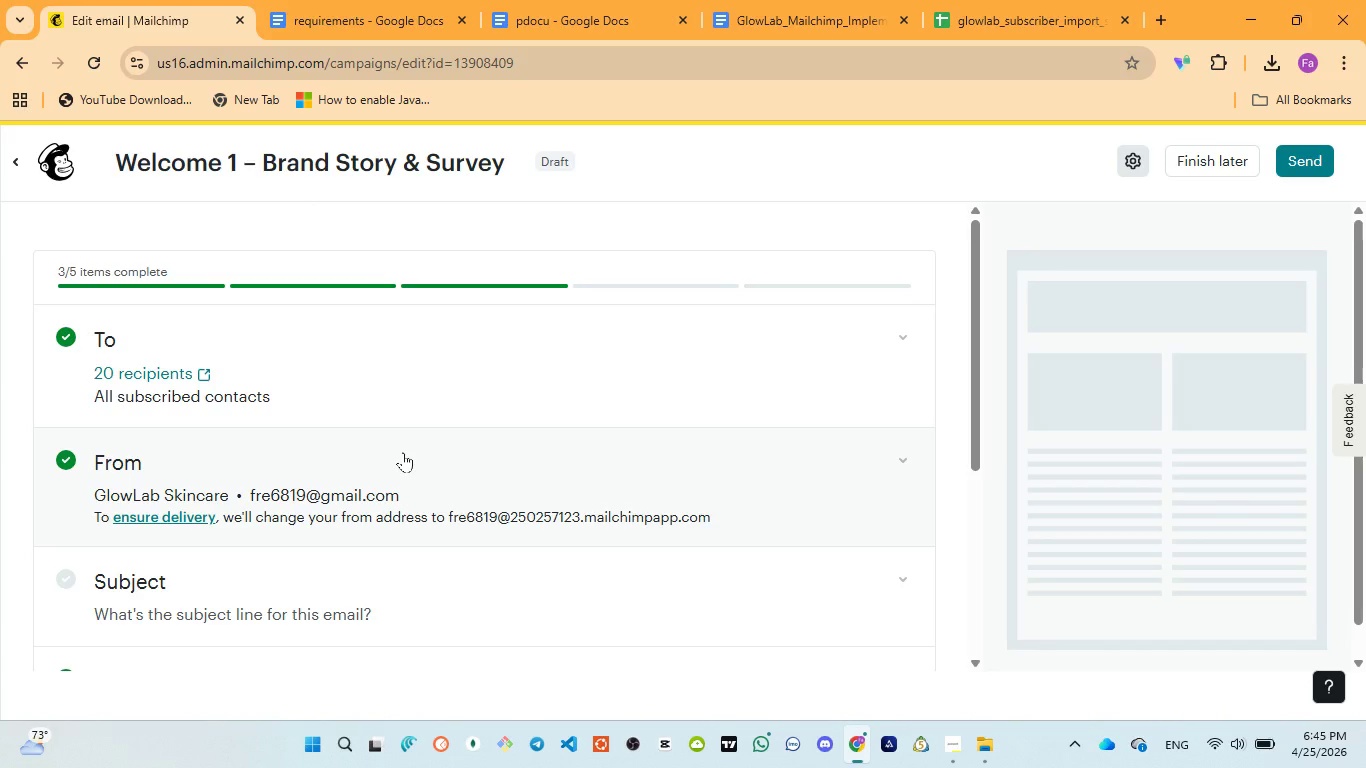 
scroll: coordinate [278, 491], scroll_direction: down, amount: 2.0
 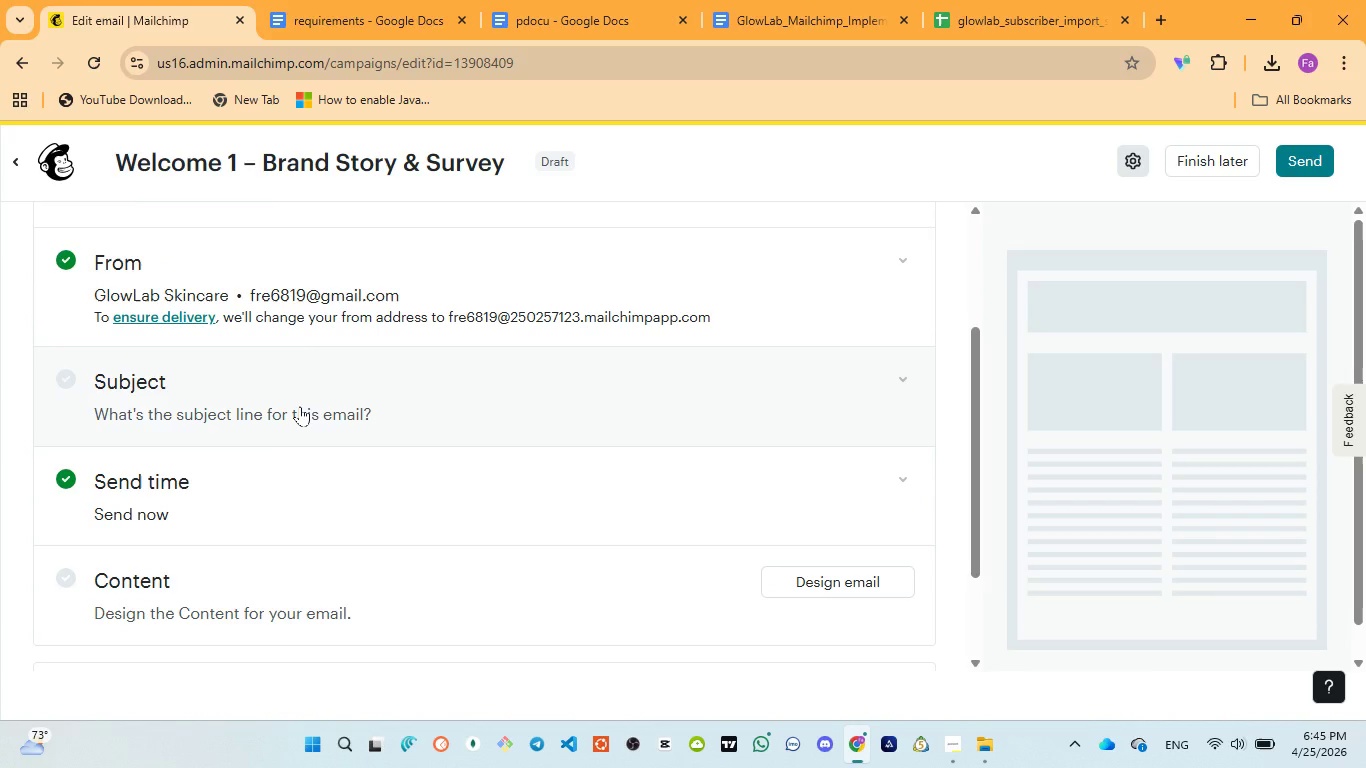 
left_click([300, 406])
 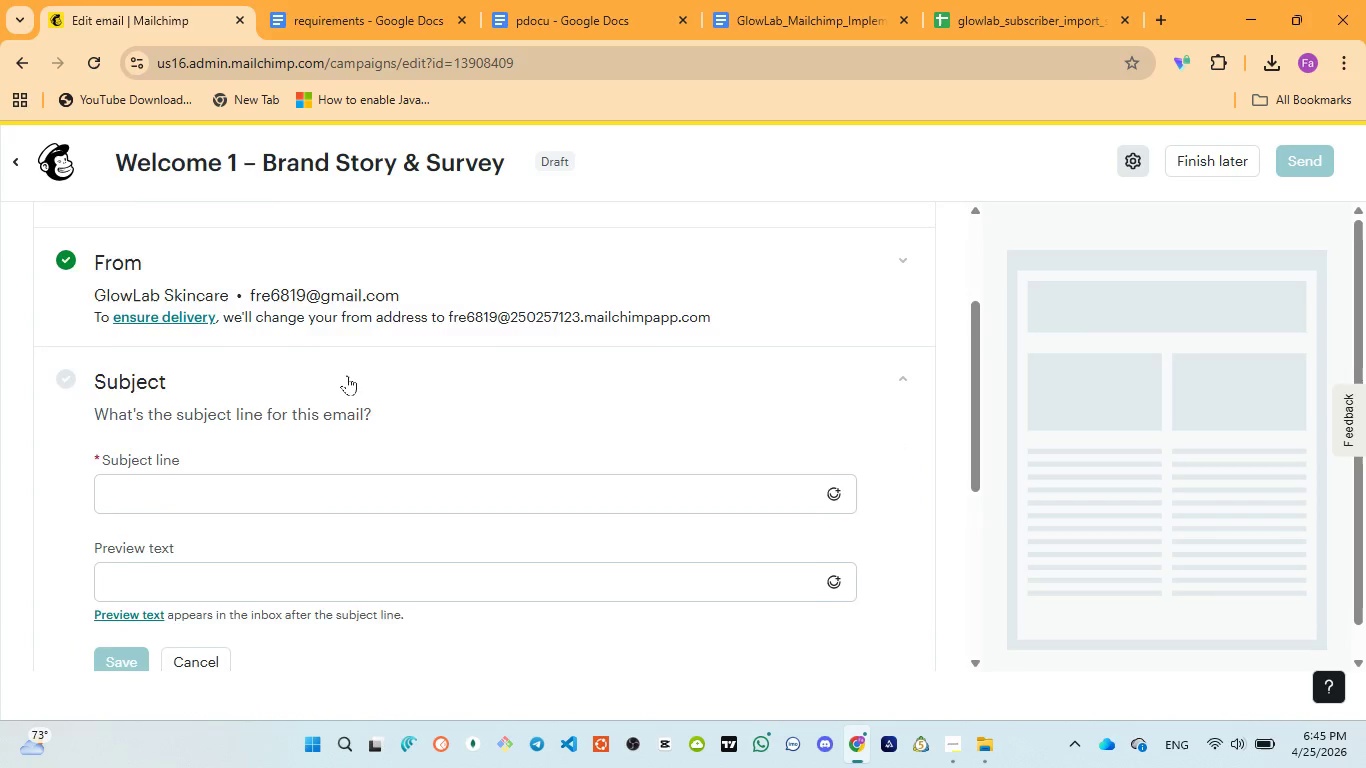 
scroll: coordinate [347, 375], scroll_direction: down, amount: 1.0
 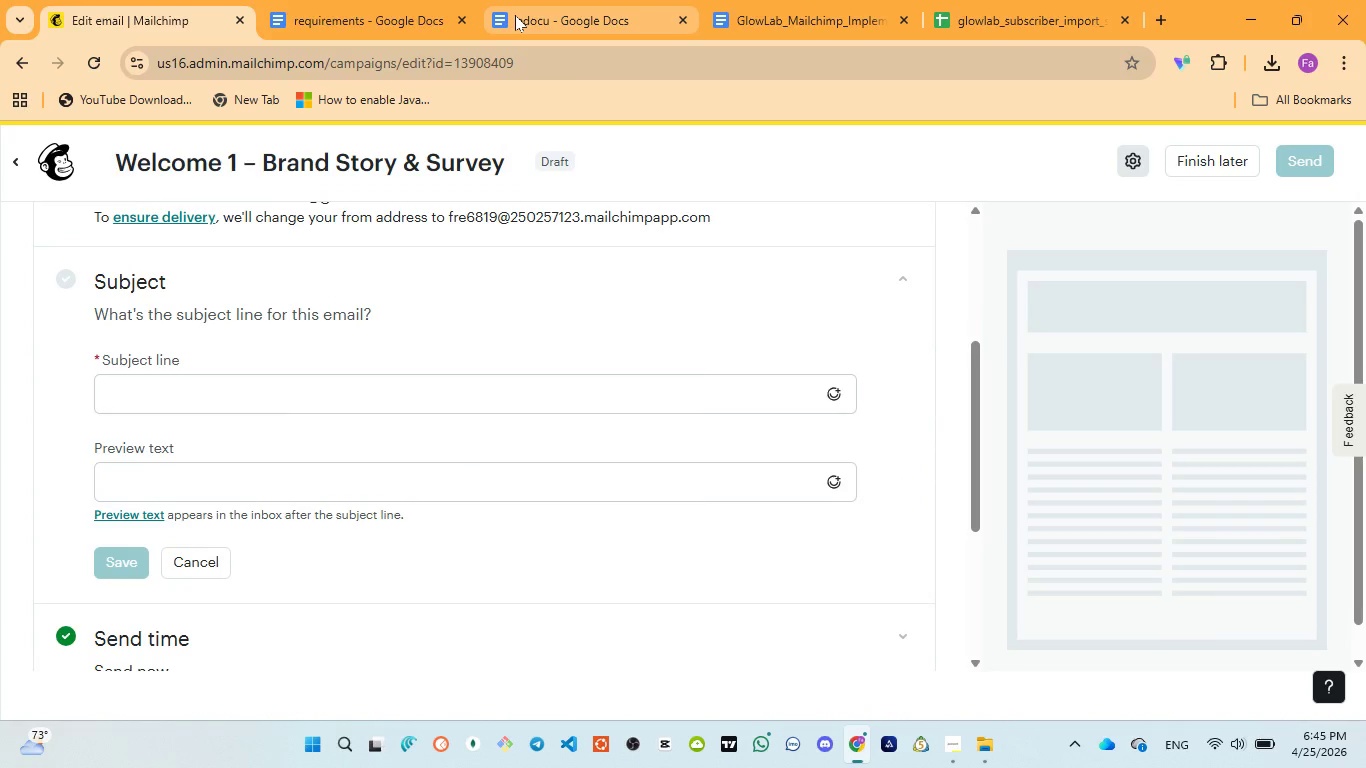 
left_click([516, 14])
 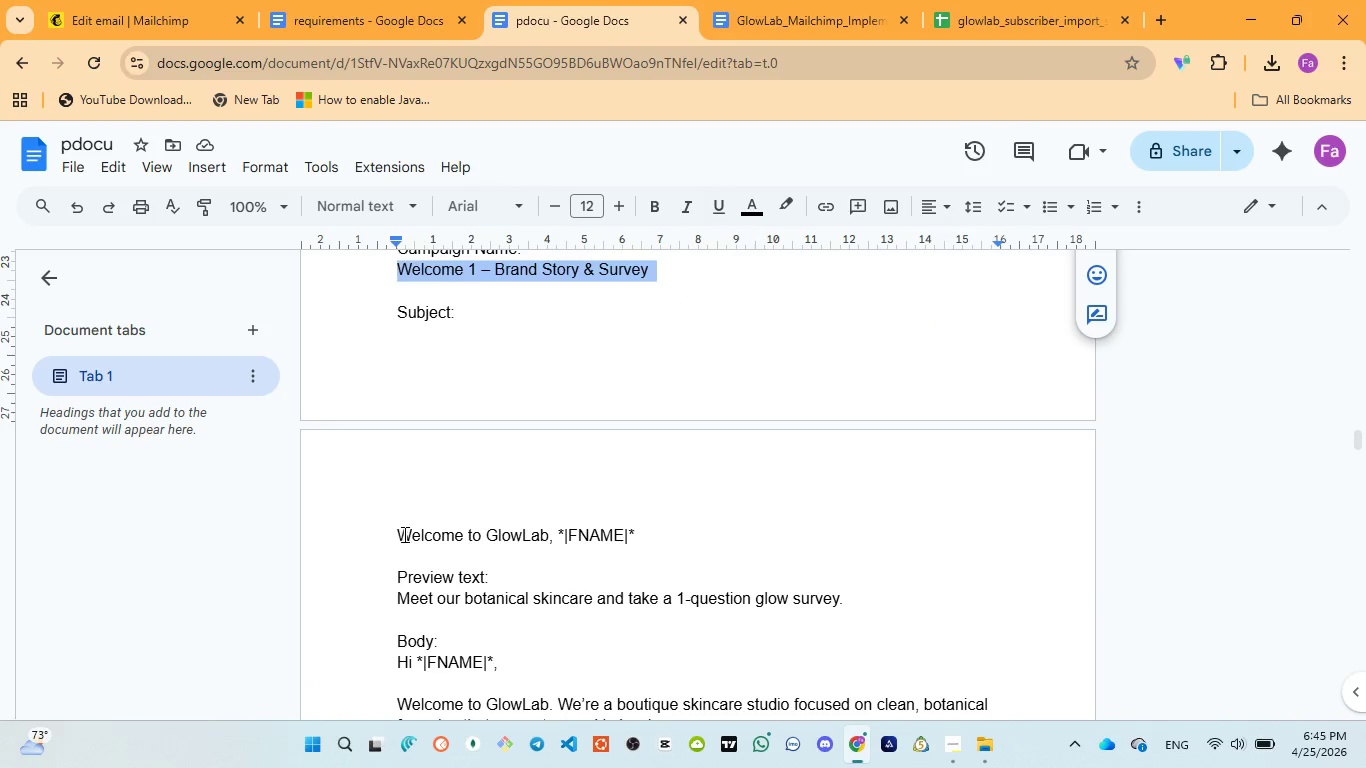 
left_click_drag(start_coordinate=[400, 534], to_coordinate=[645, 542])
 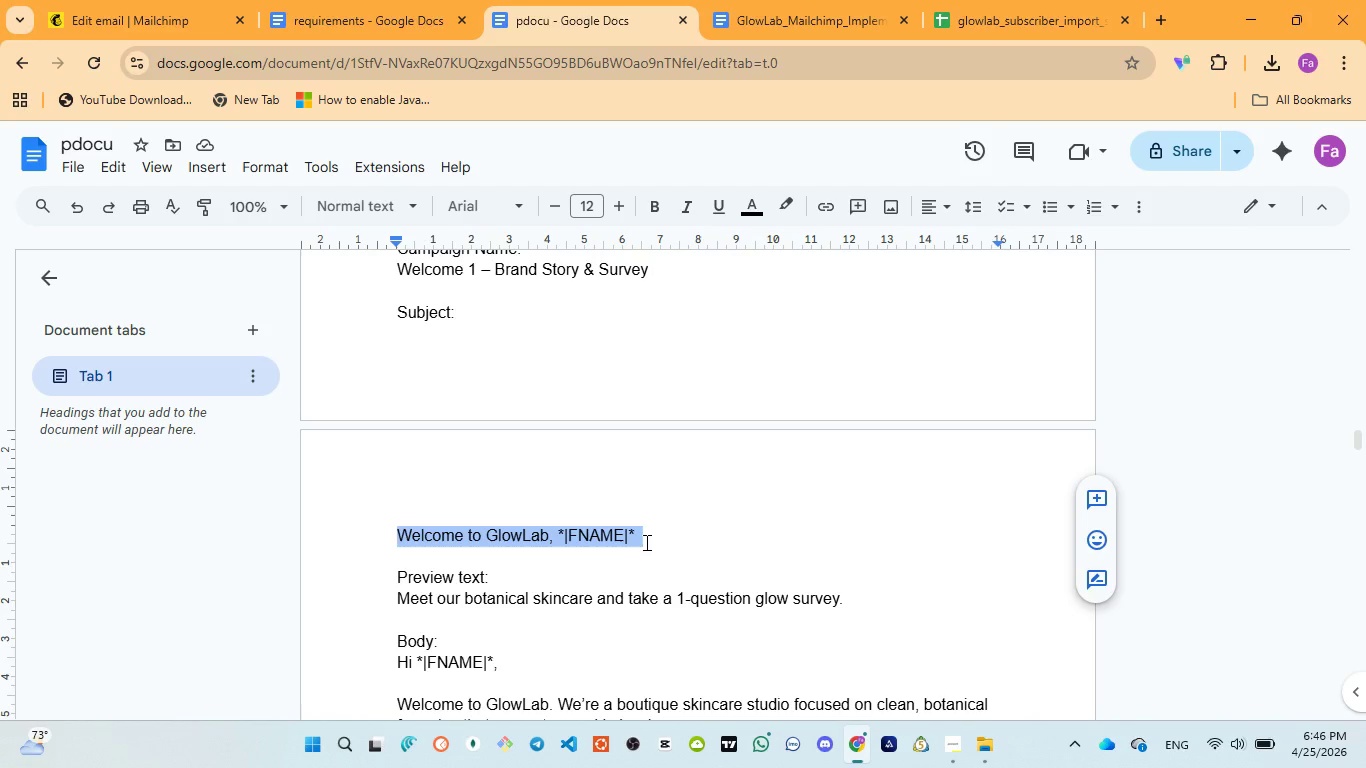 
key(Control+C)
 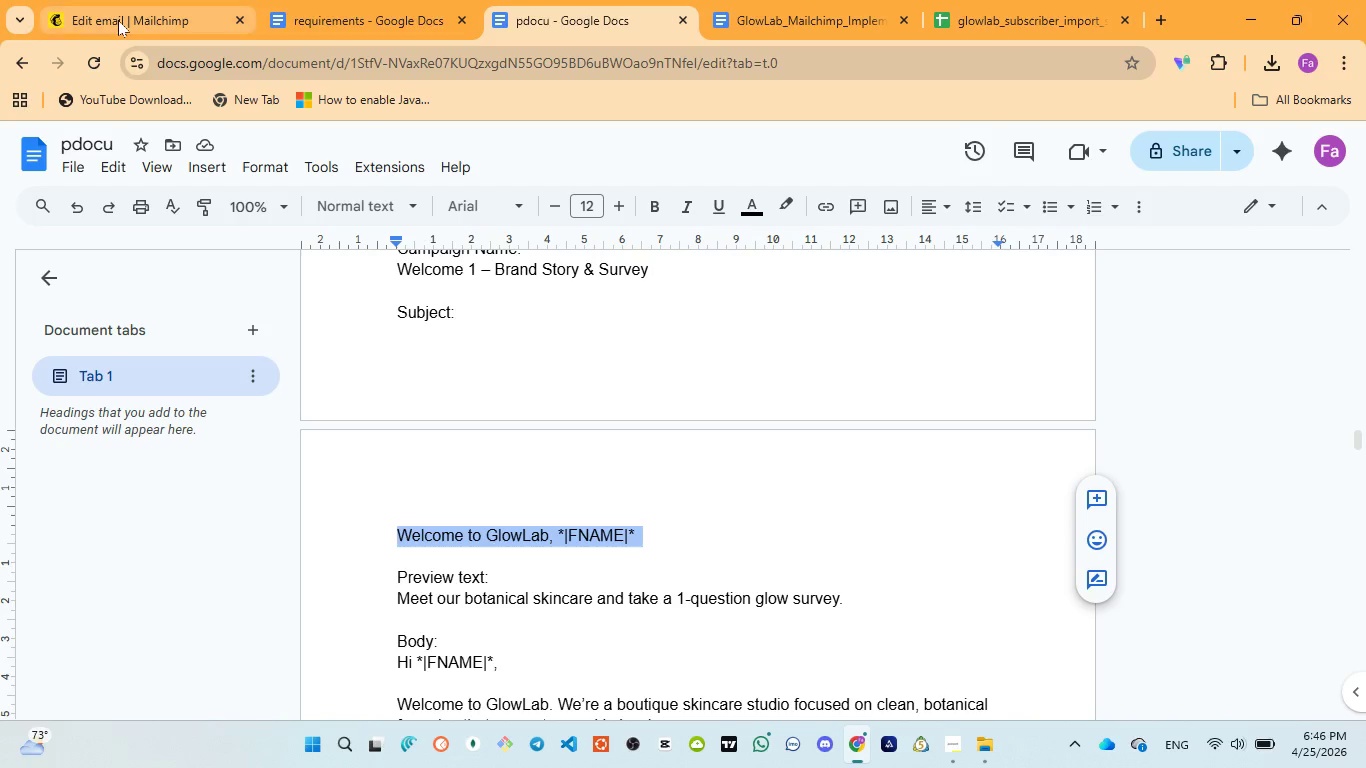 
left_click([118, 20])
 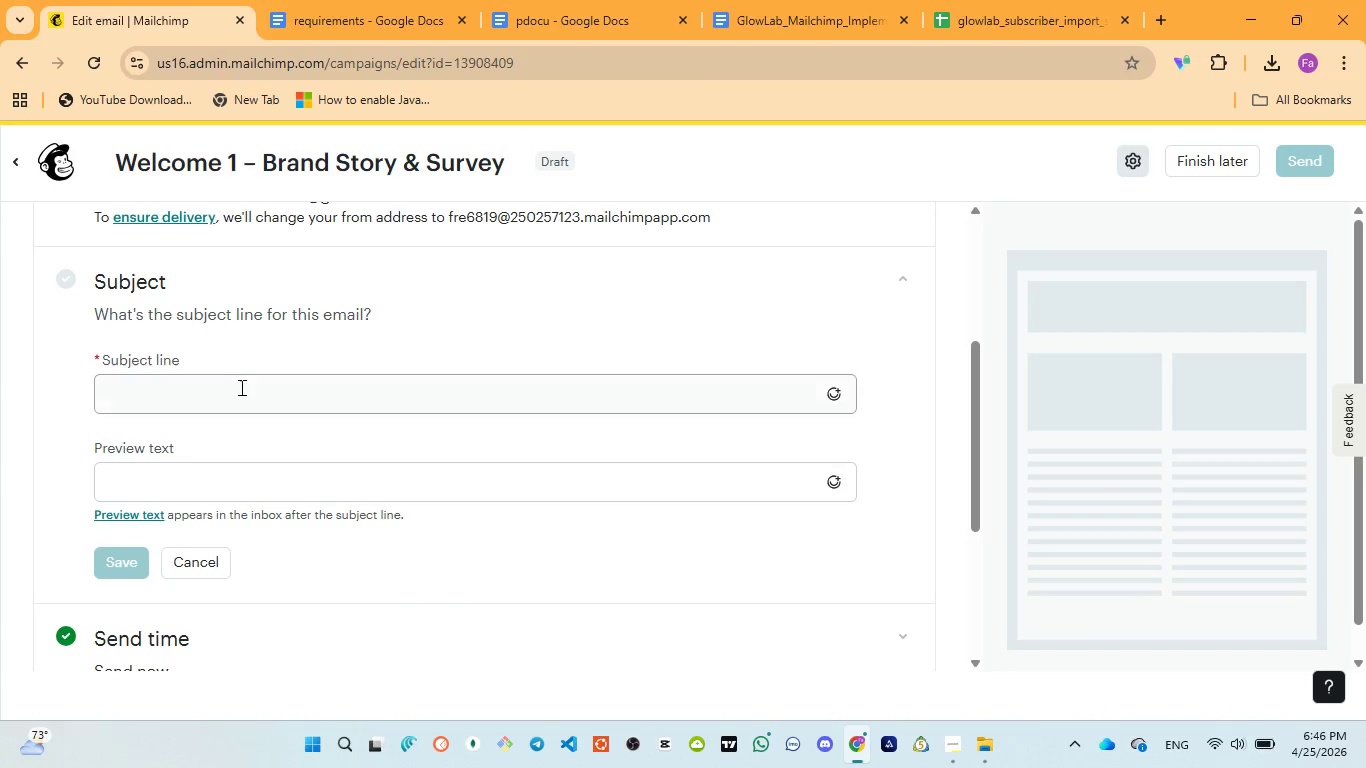 
left_click([240, 387])
 